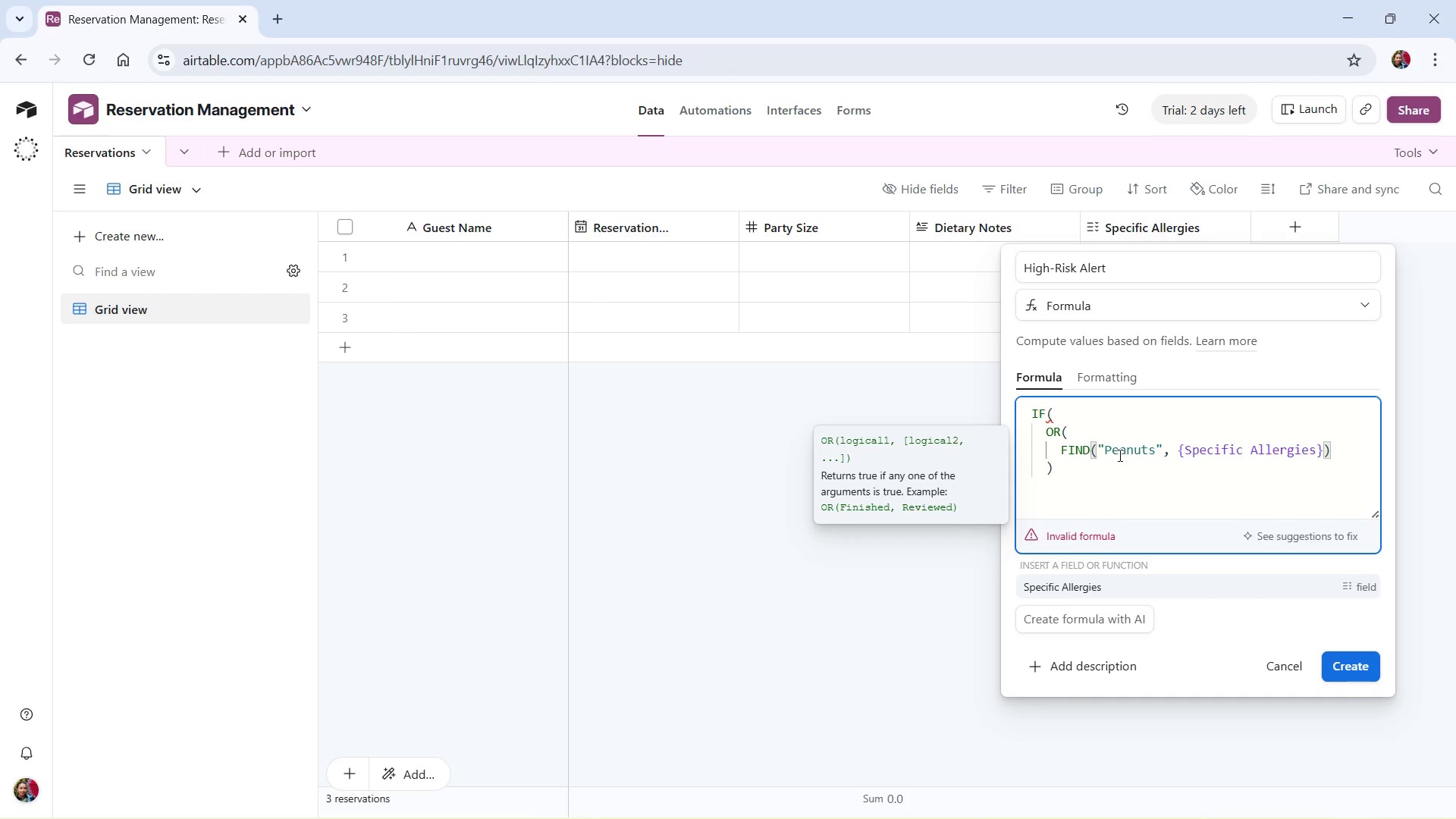 
key(Comma)
 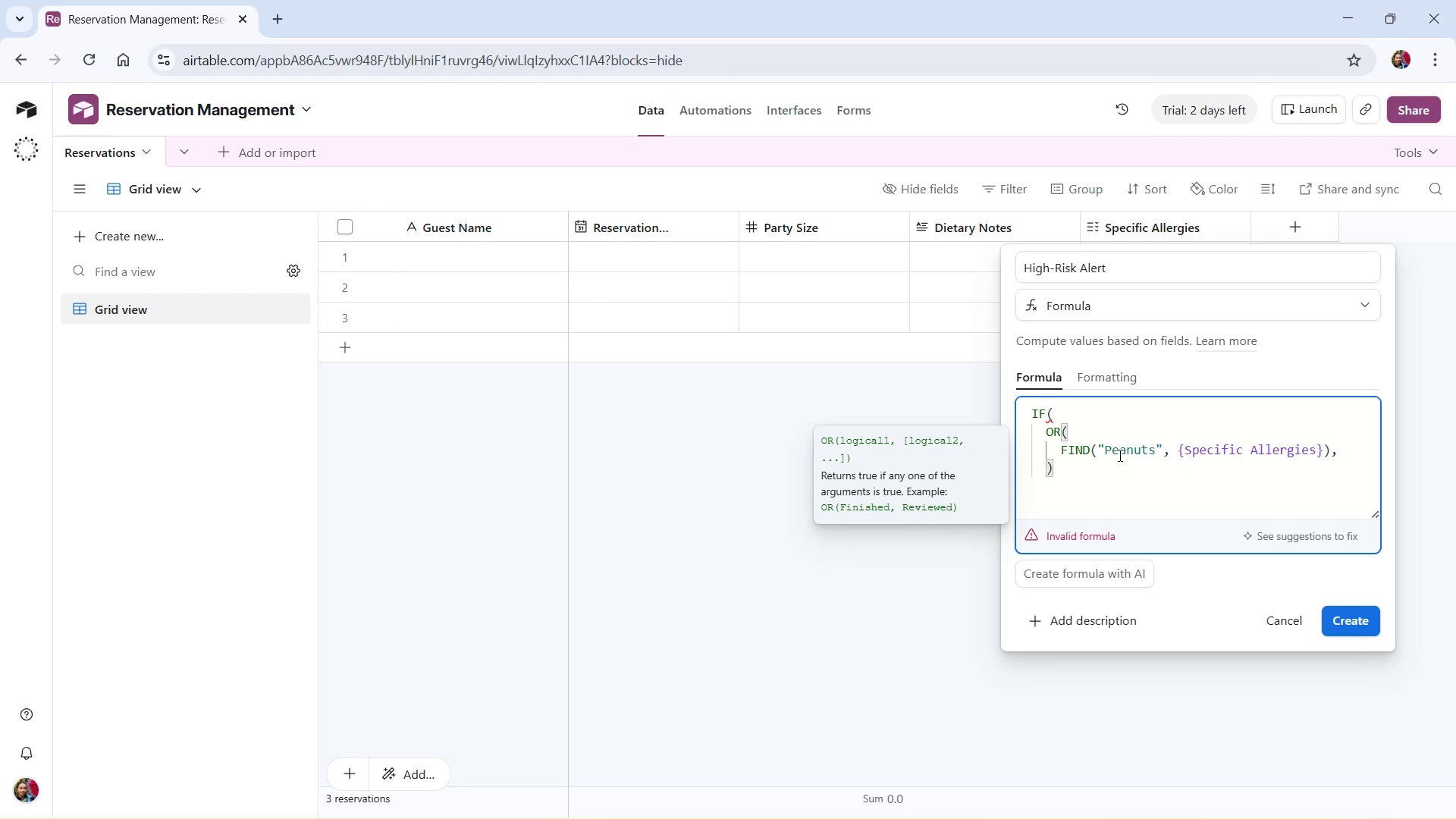 
key(NumpadEnter)
type(FIND("Shellfish)
 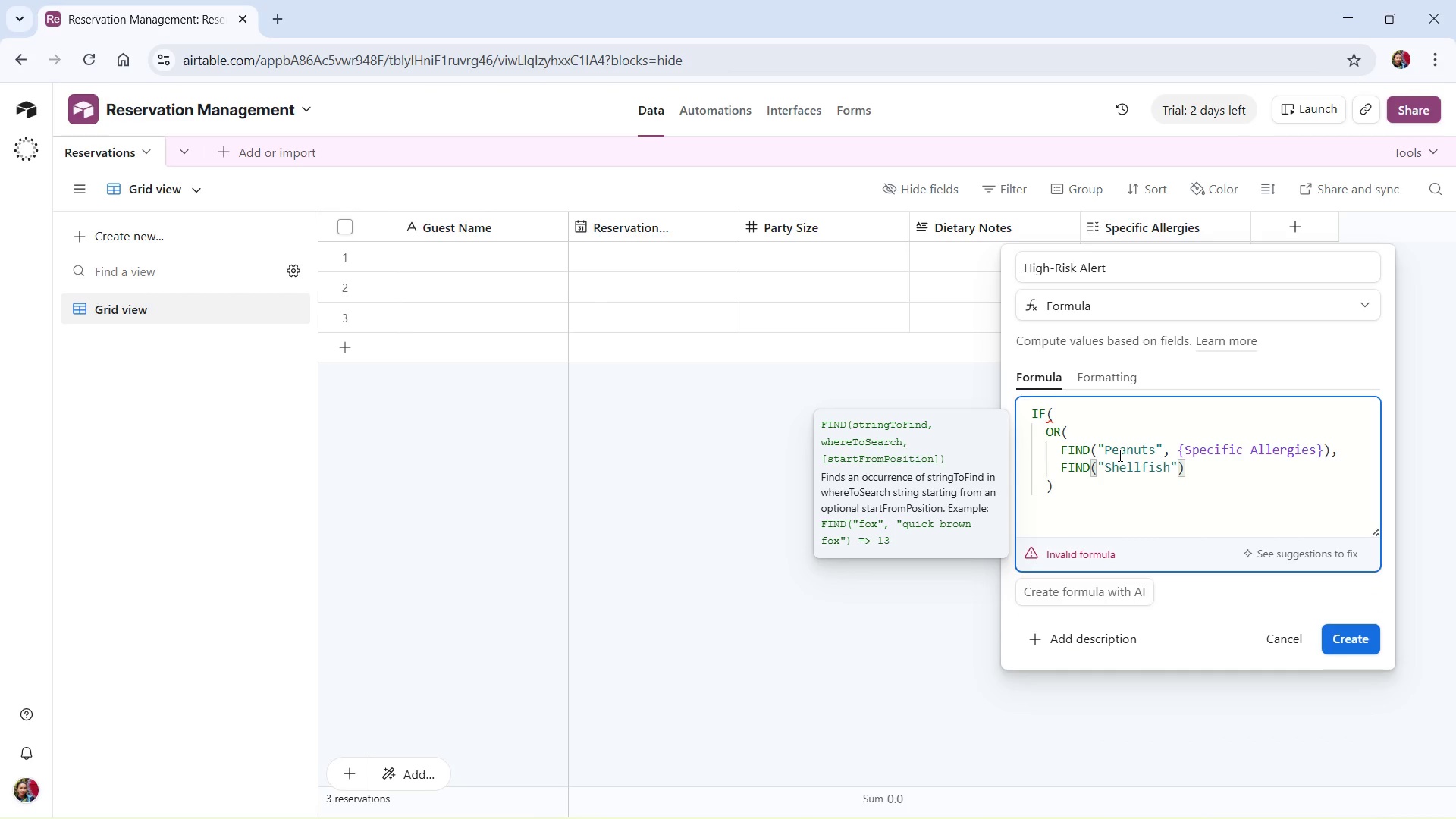 
wait(6.83)
 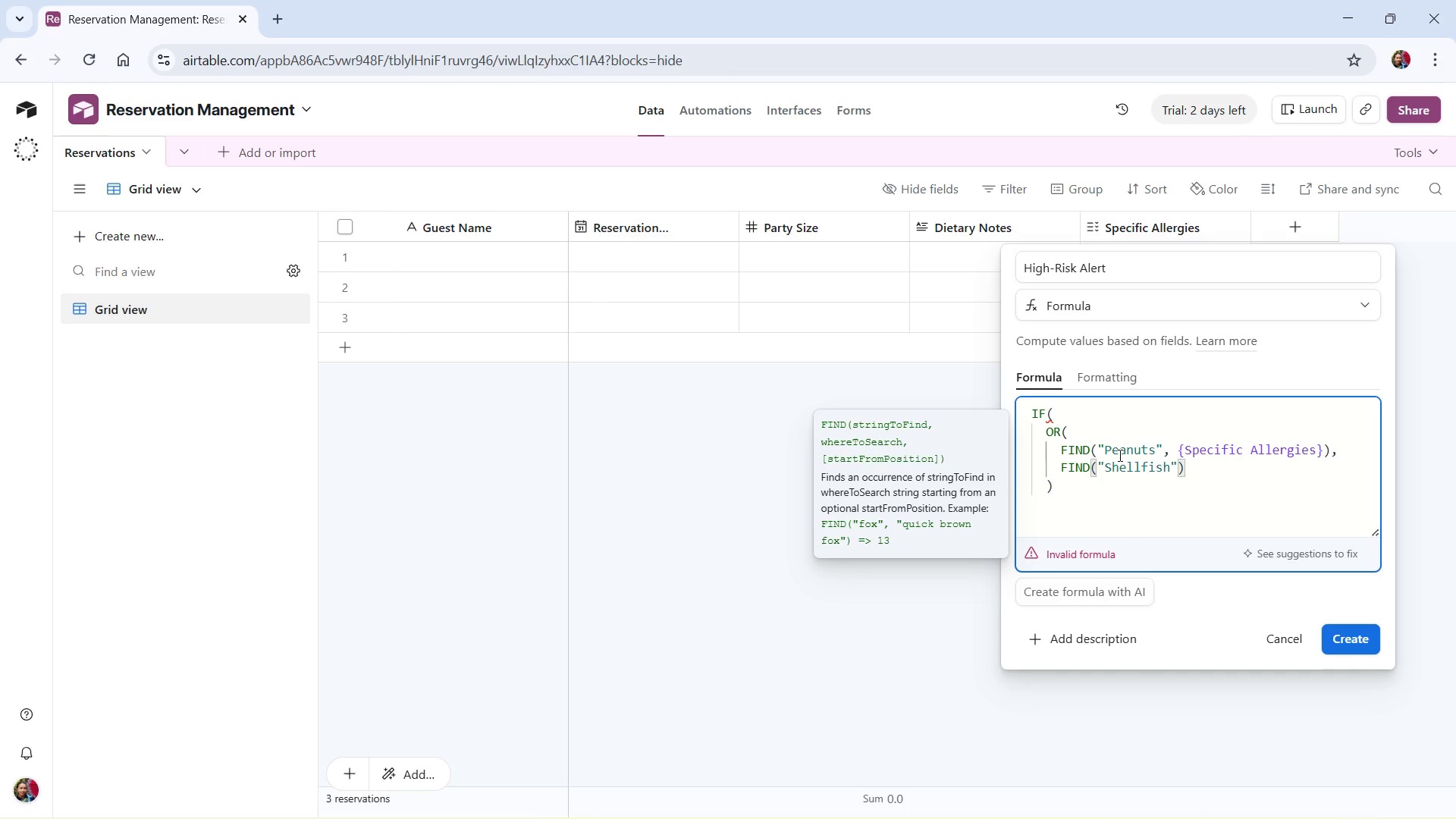 
key(ArrowRight)
 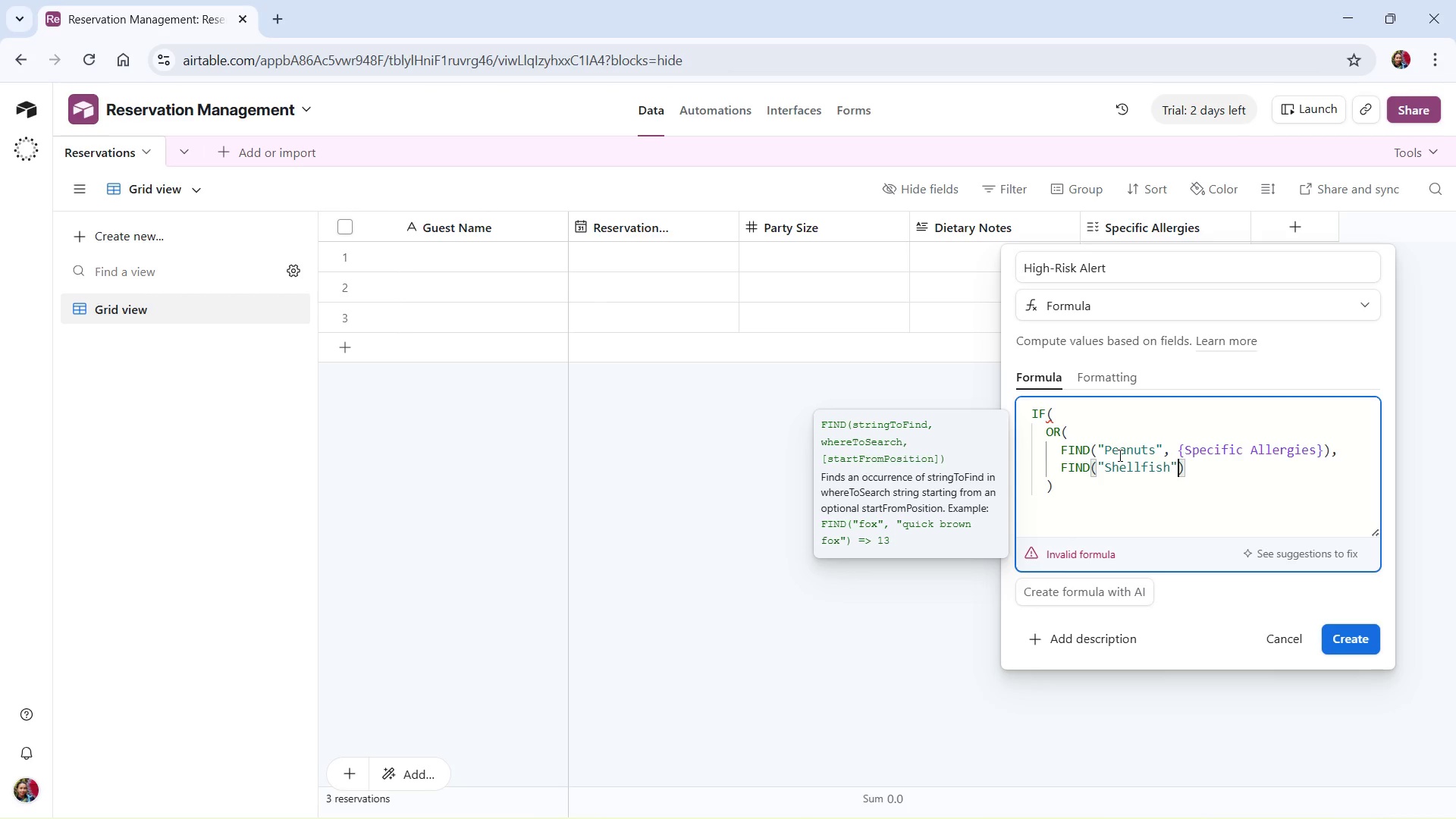 
key(Comma)
 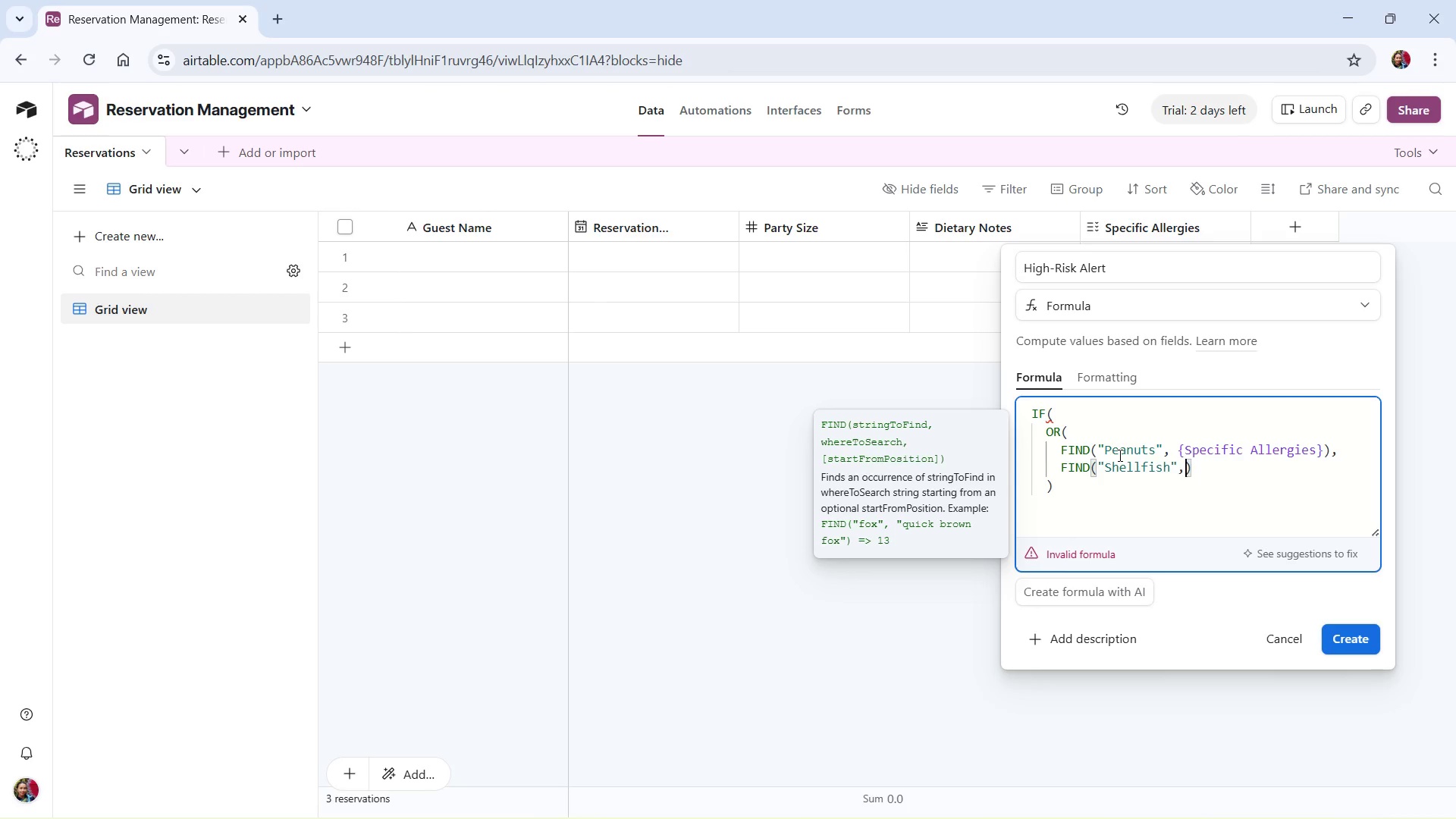 
key(Space)
 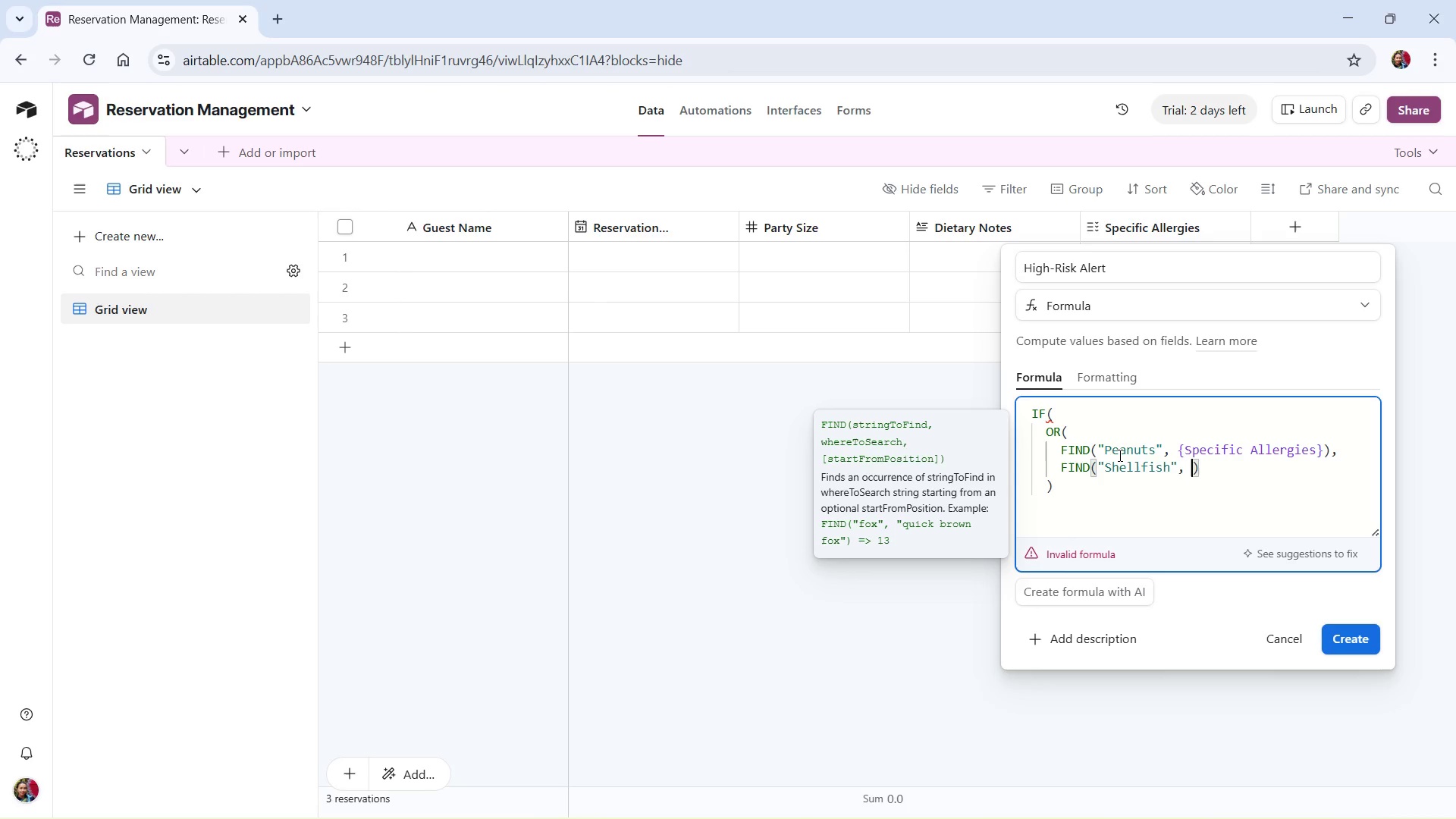 
wait(9.67)
 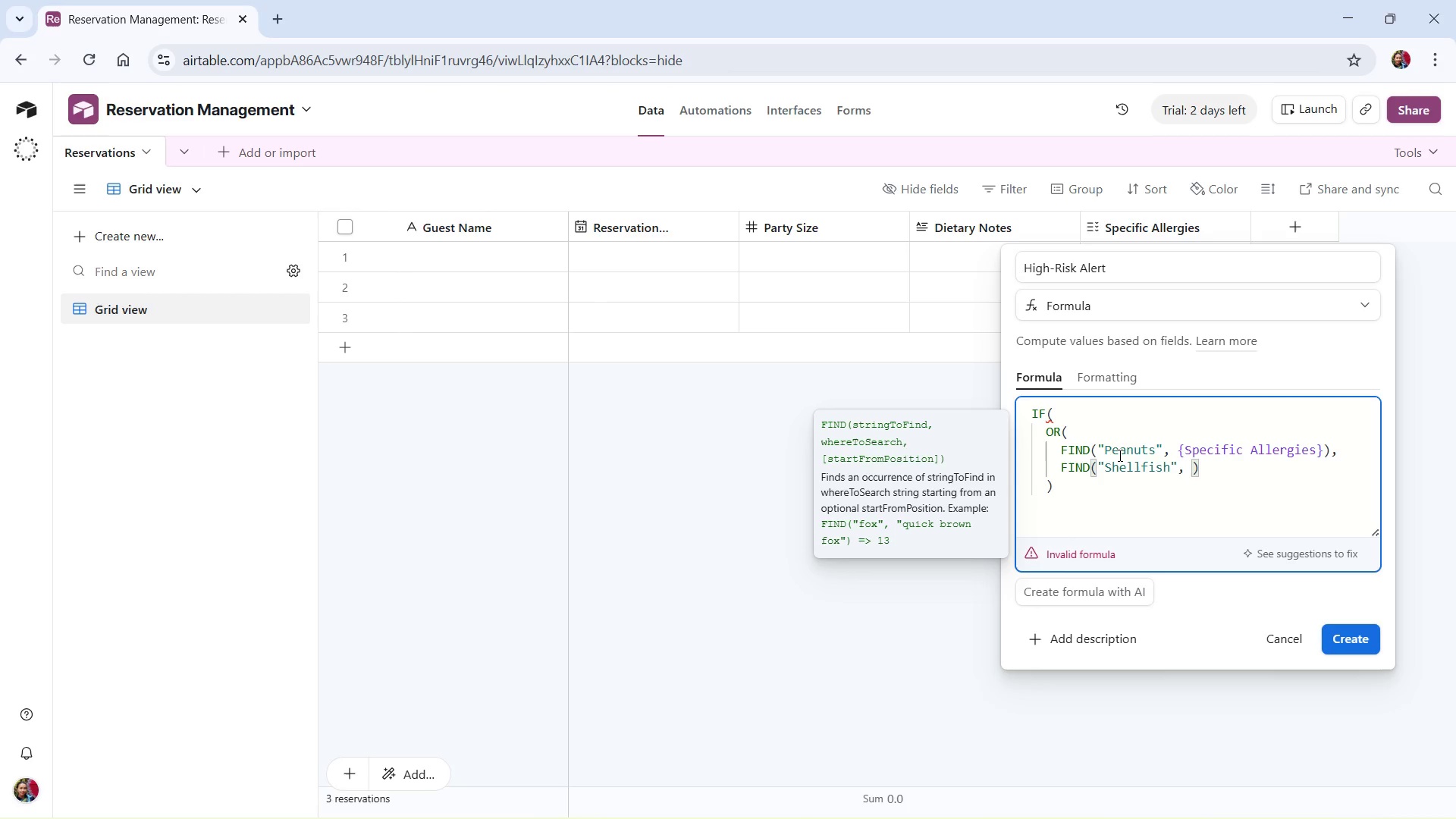 
key(Shift+BracketLeft)
 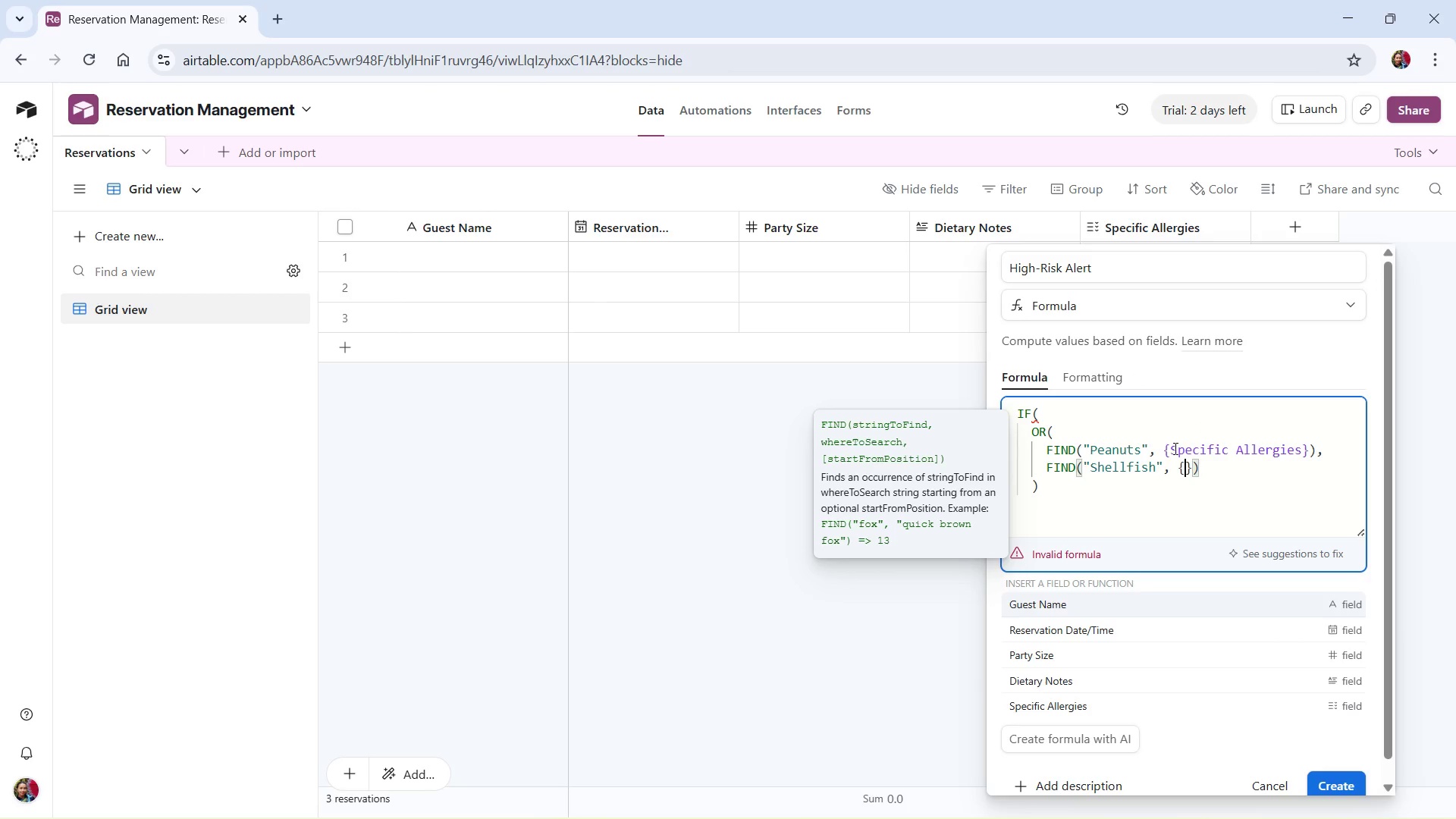 
left_click_drag(start_coordinate=[1172, 454], to_coordinate=[1301, 450])
 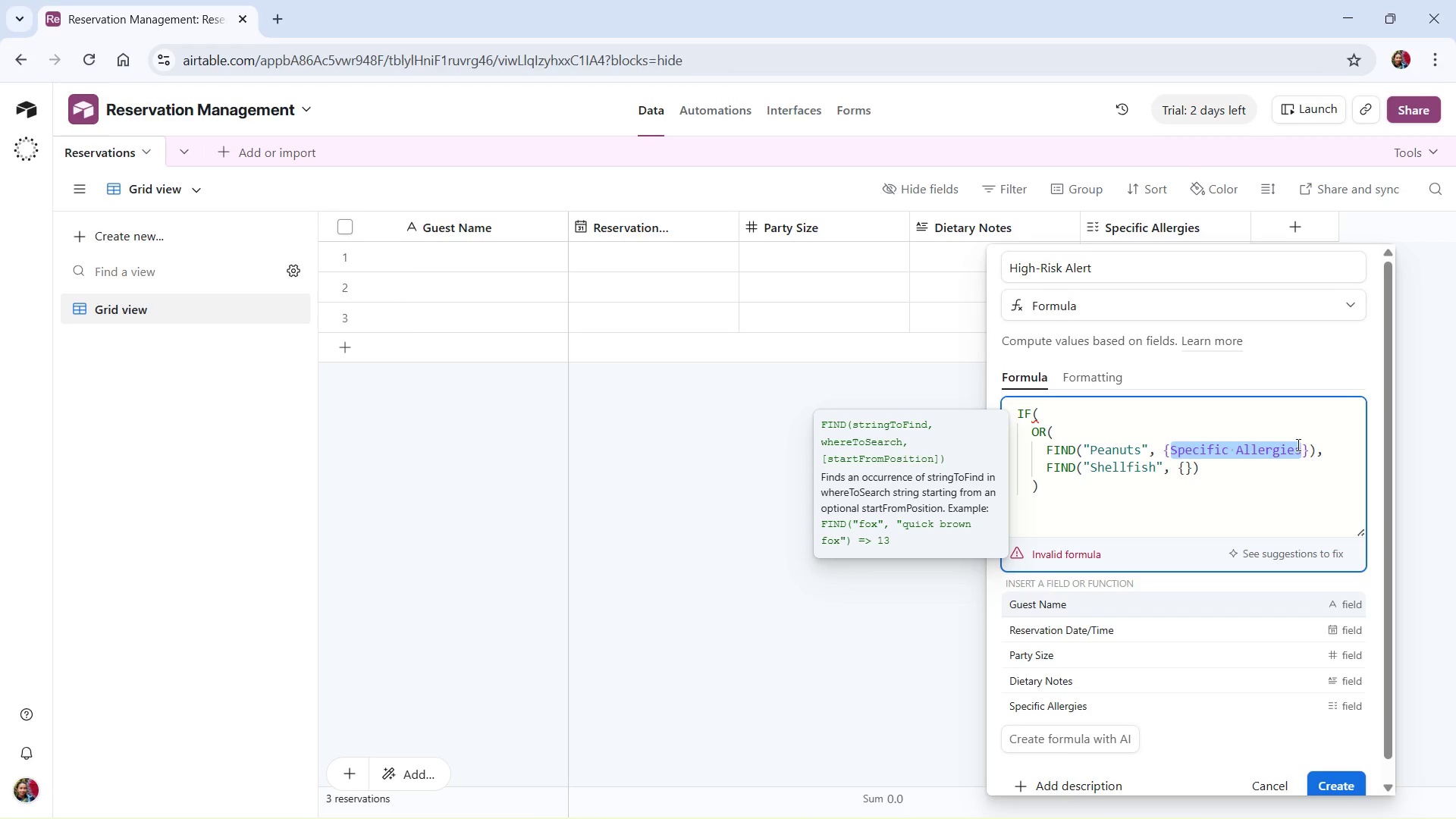 
key(Control+C)
 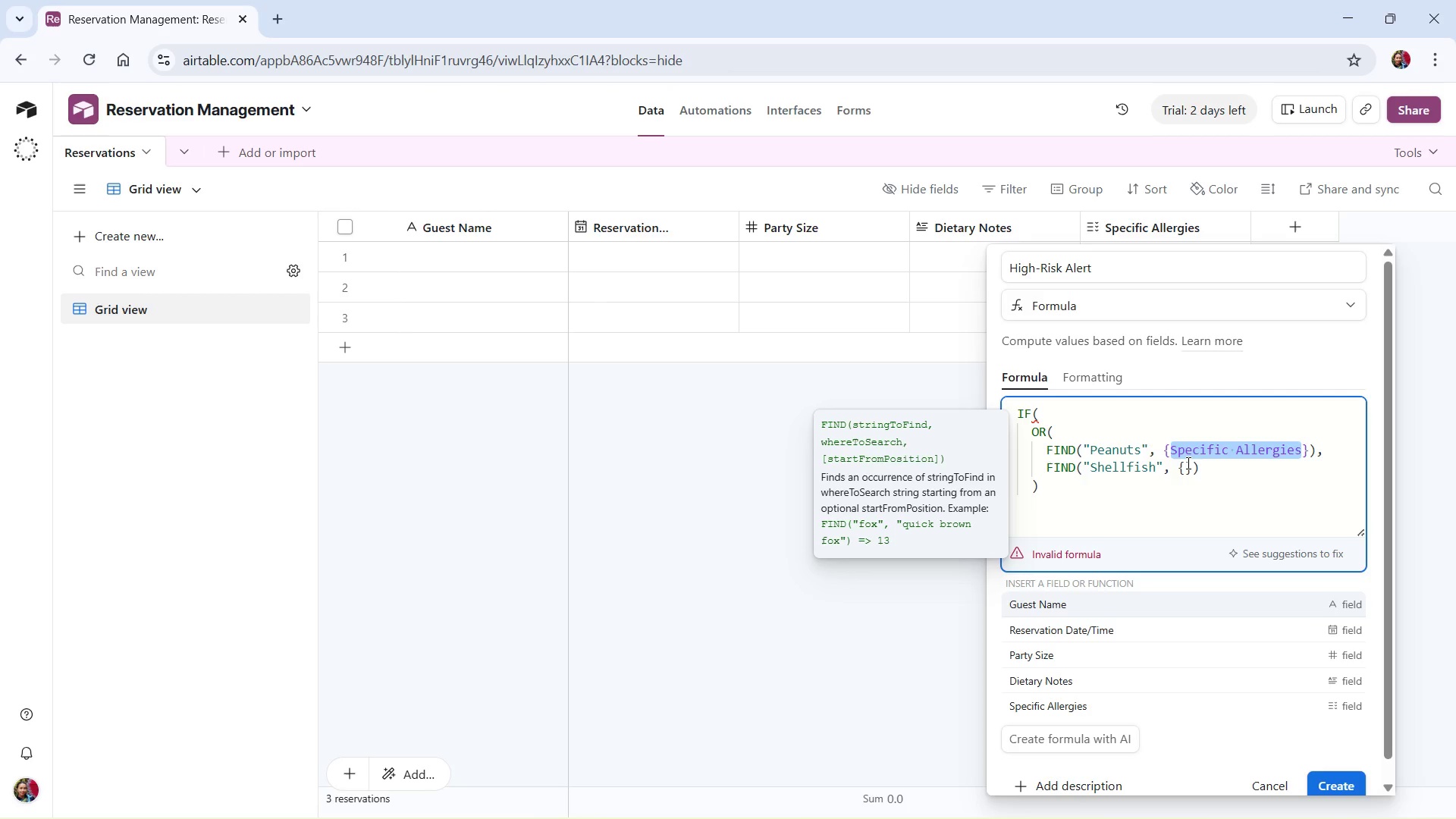 
left_click([1187, 463])
 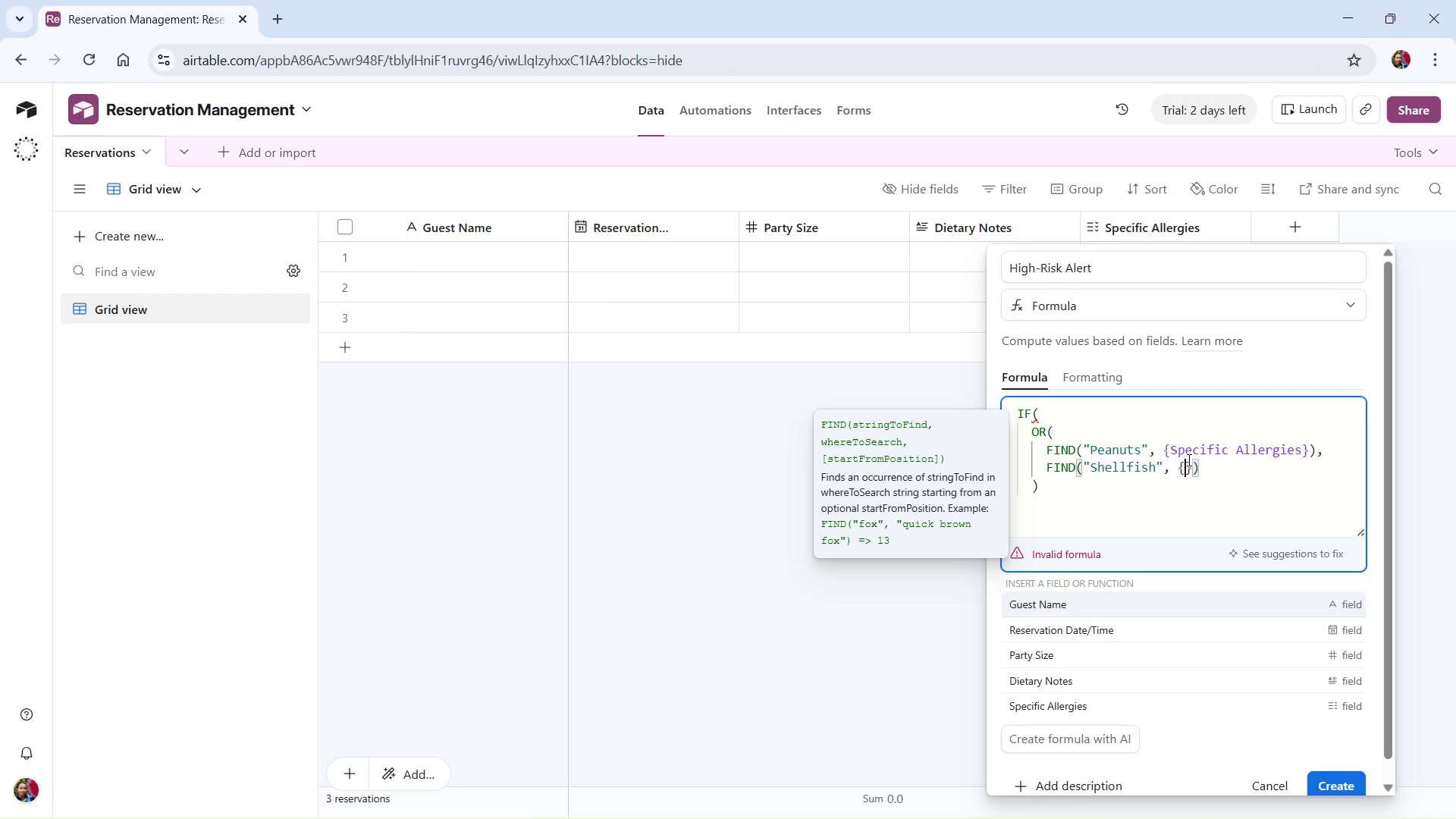 
key(Control+ControlLeft)
 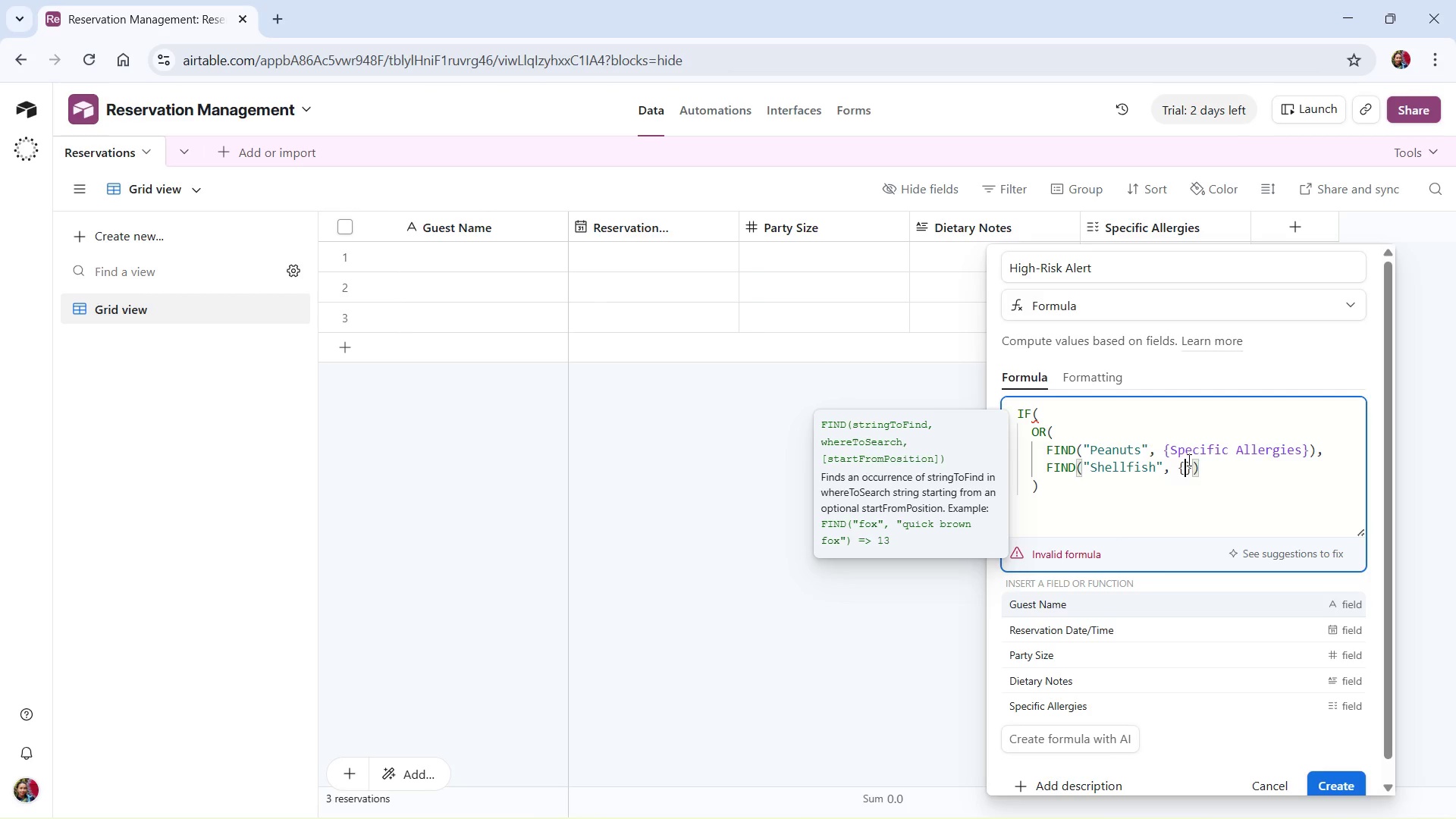 
key(Control+V)
 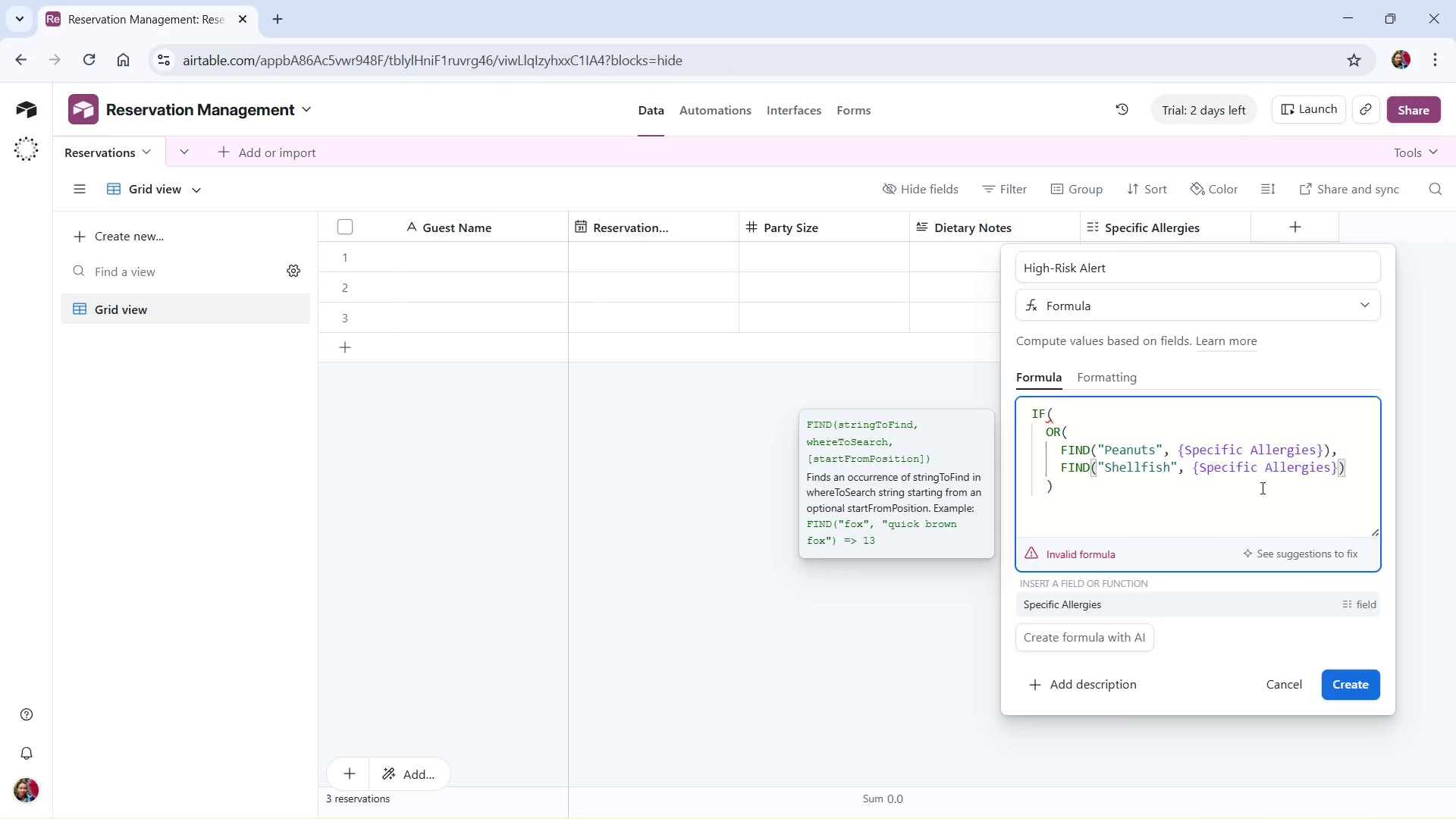 
key(ArrowRight)
 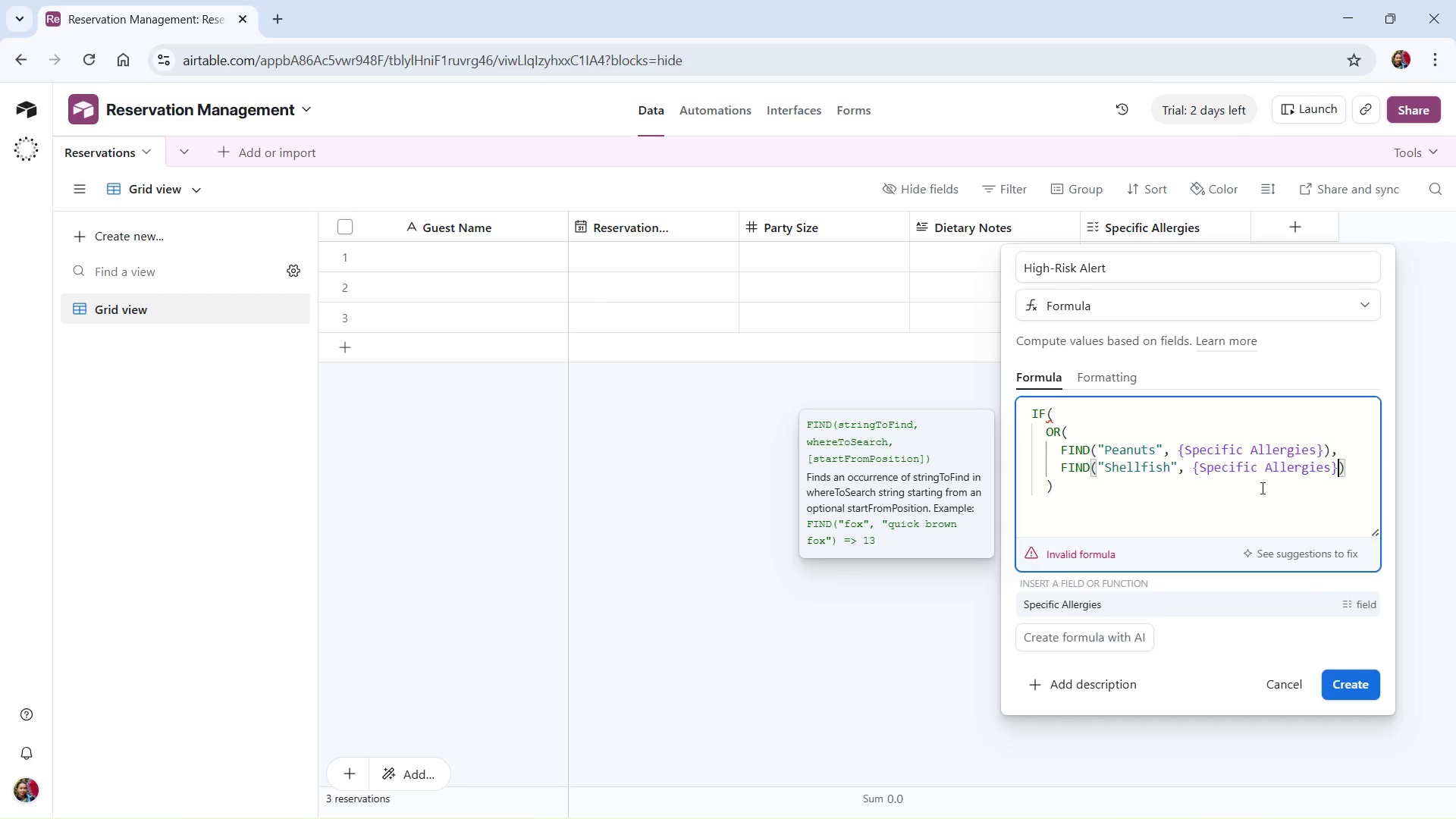 
key(ArrowRight)
 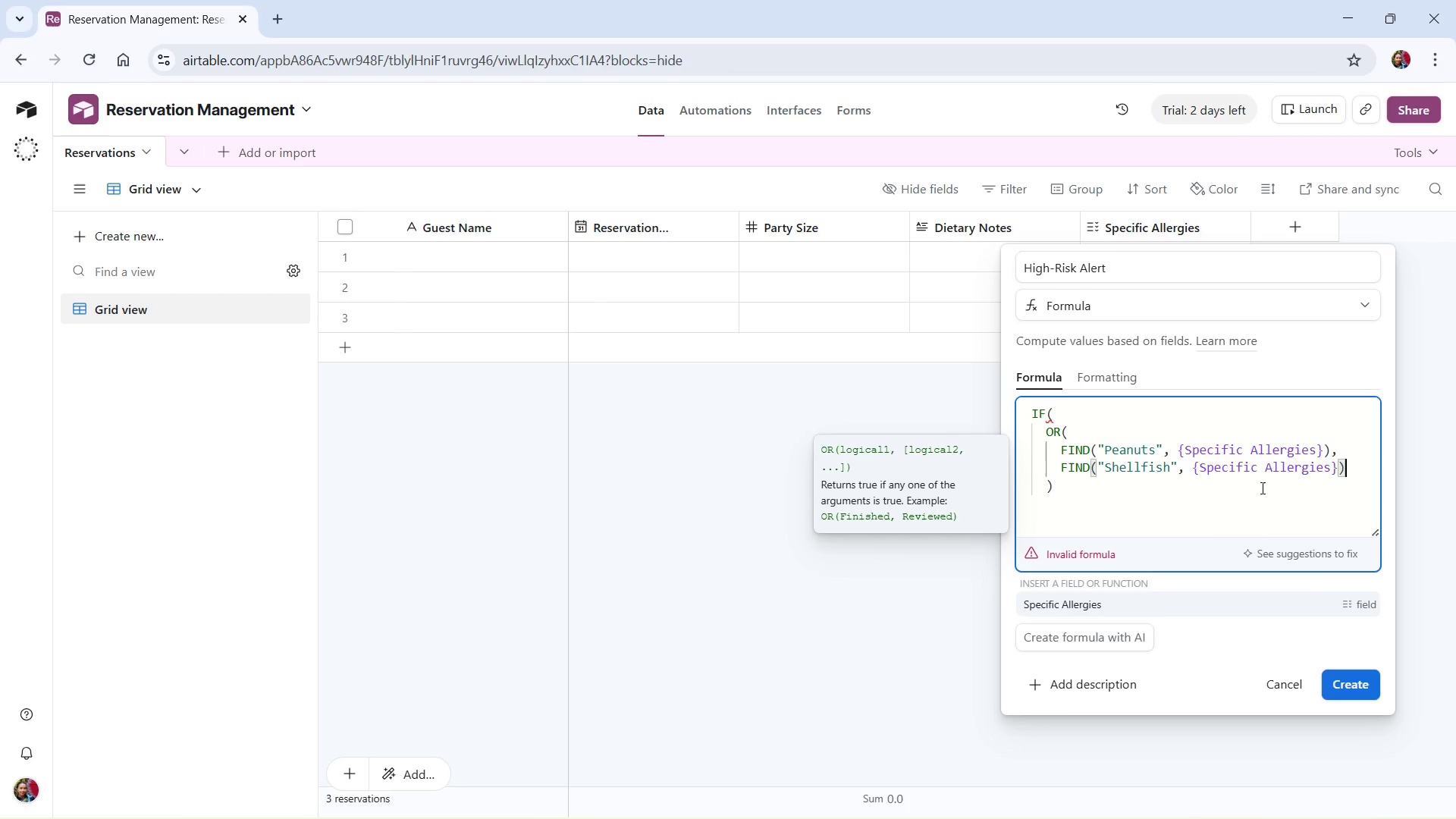 
key(Comma)
 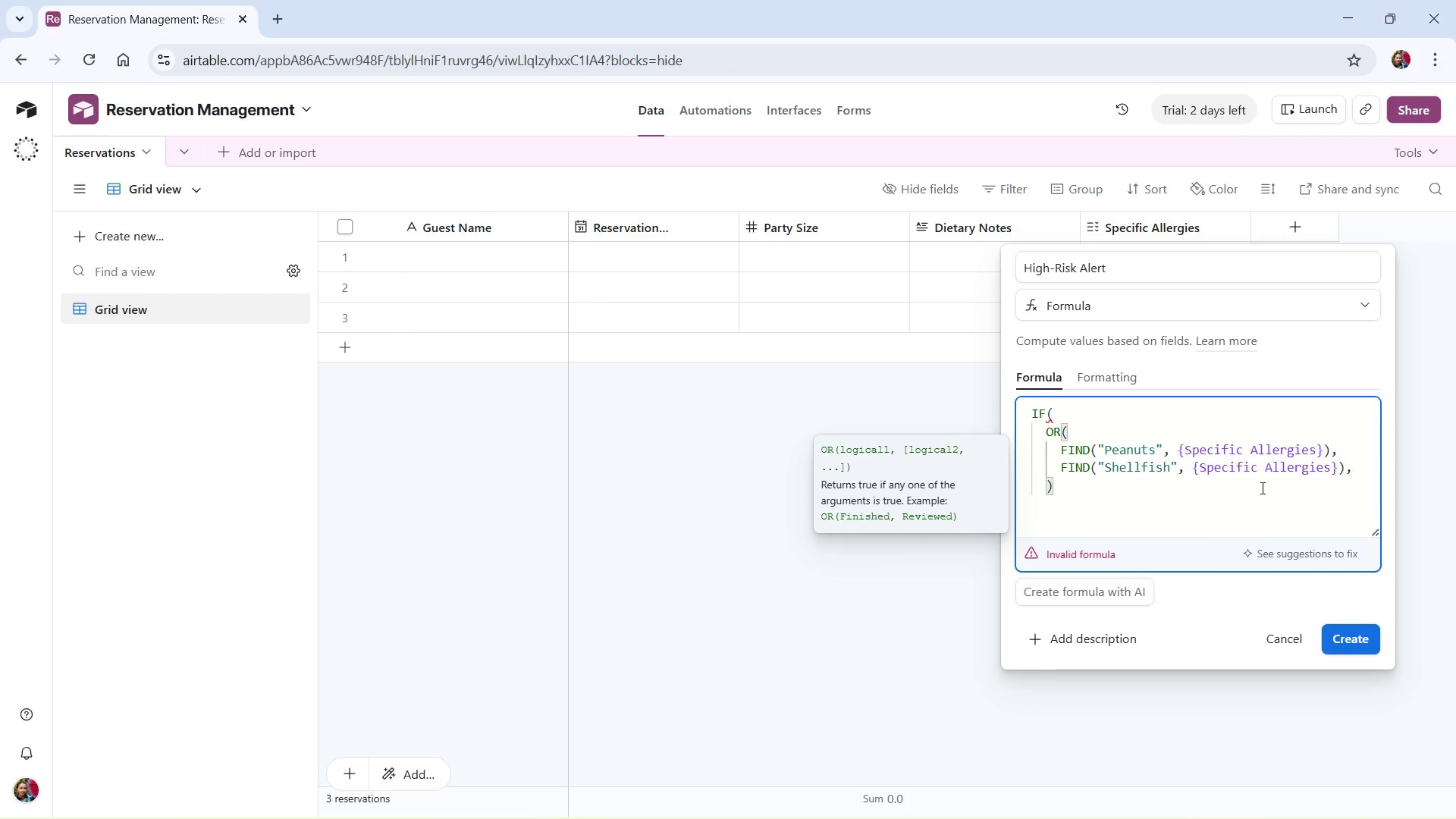 
key(NumpadEnter)
 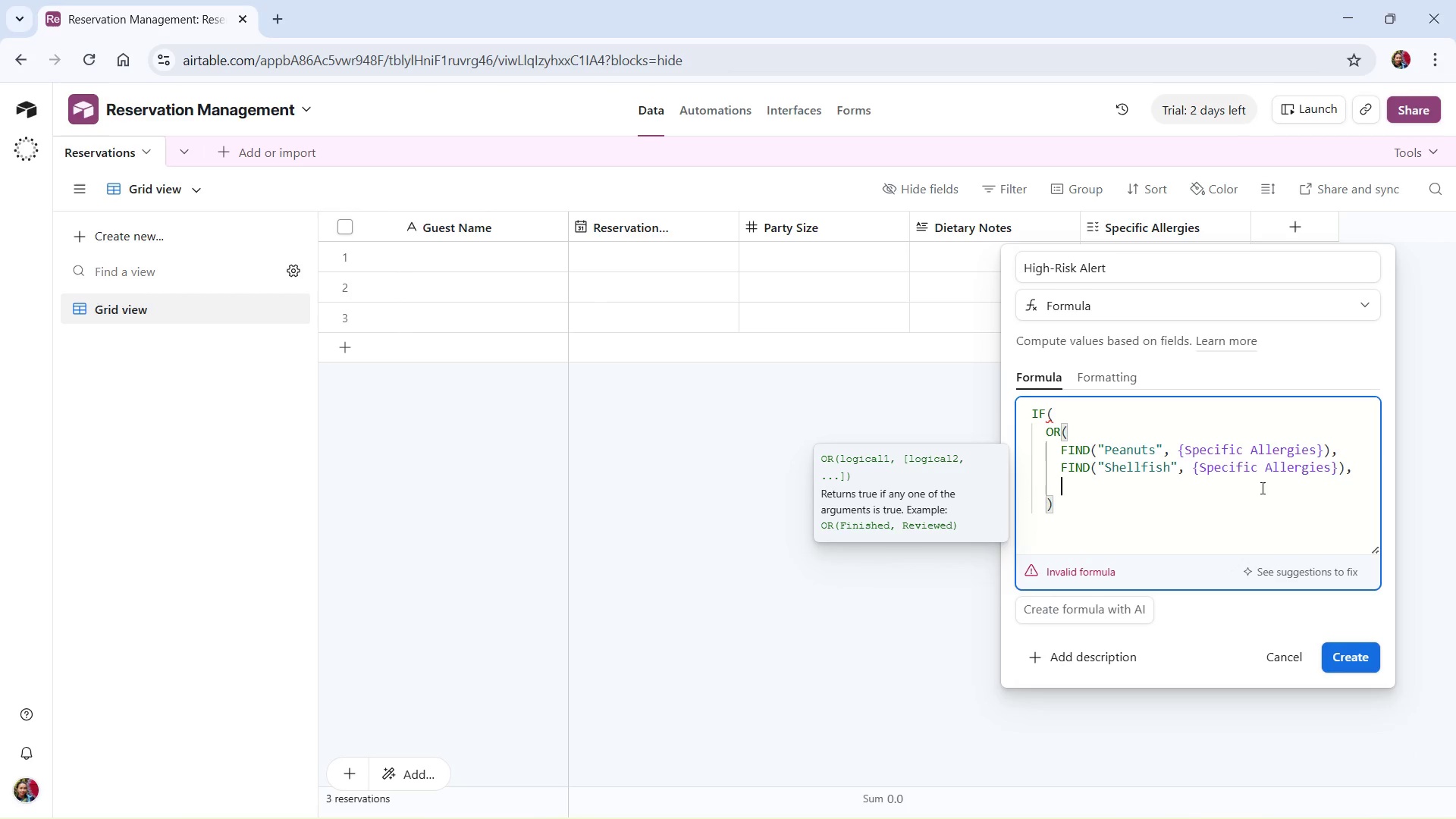 
hold_key(key=ShiftLeft, duration=1.45)
 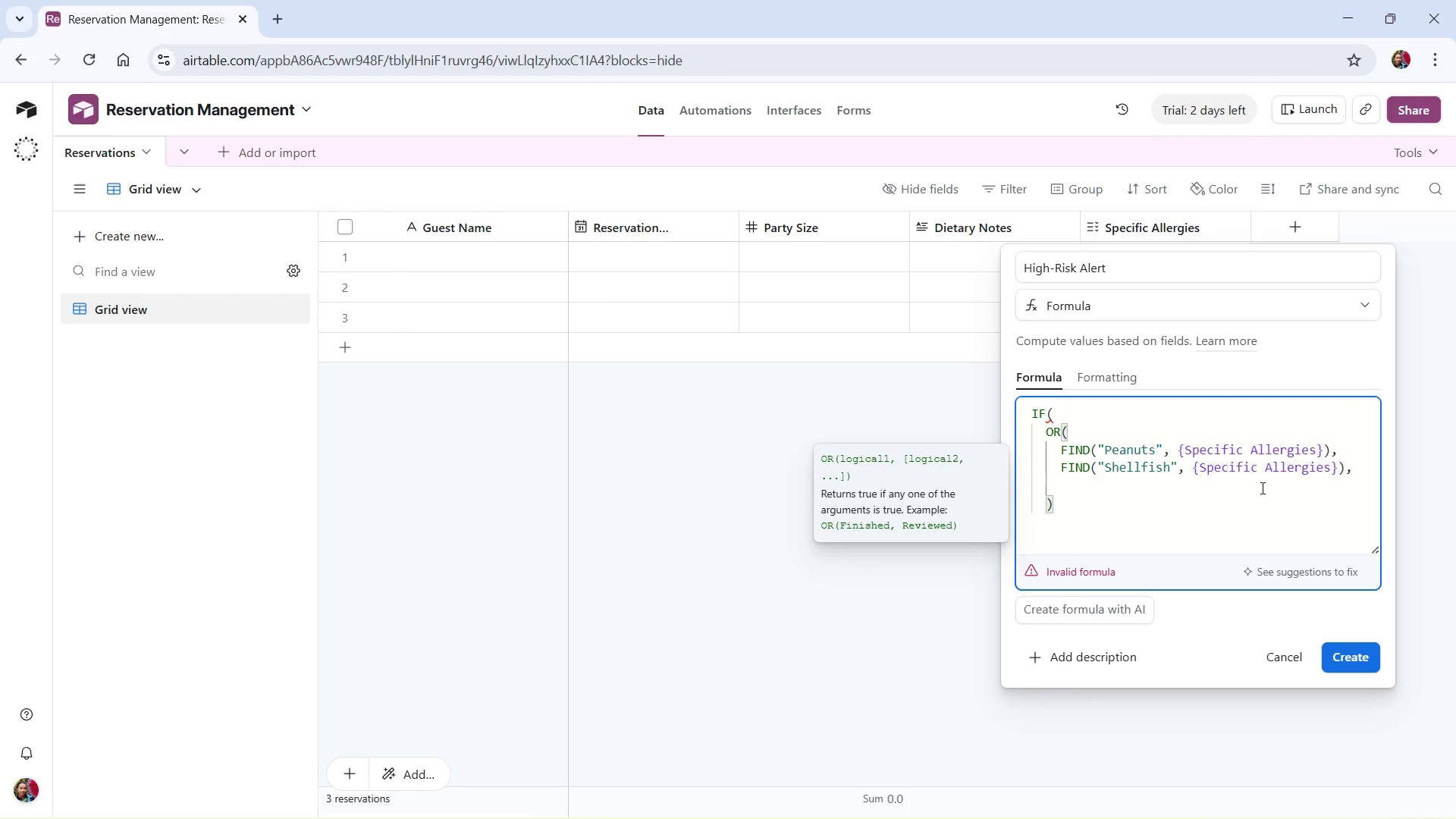 
key(ArrowUp)
 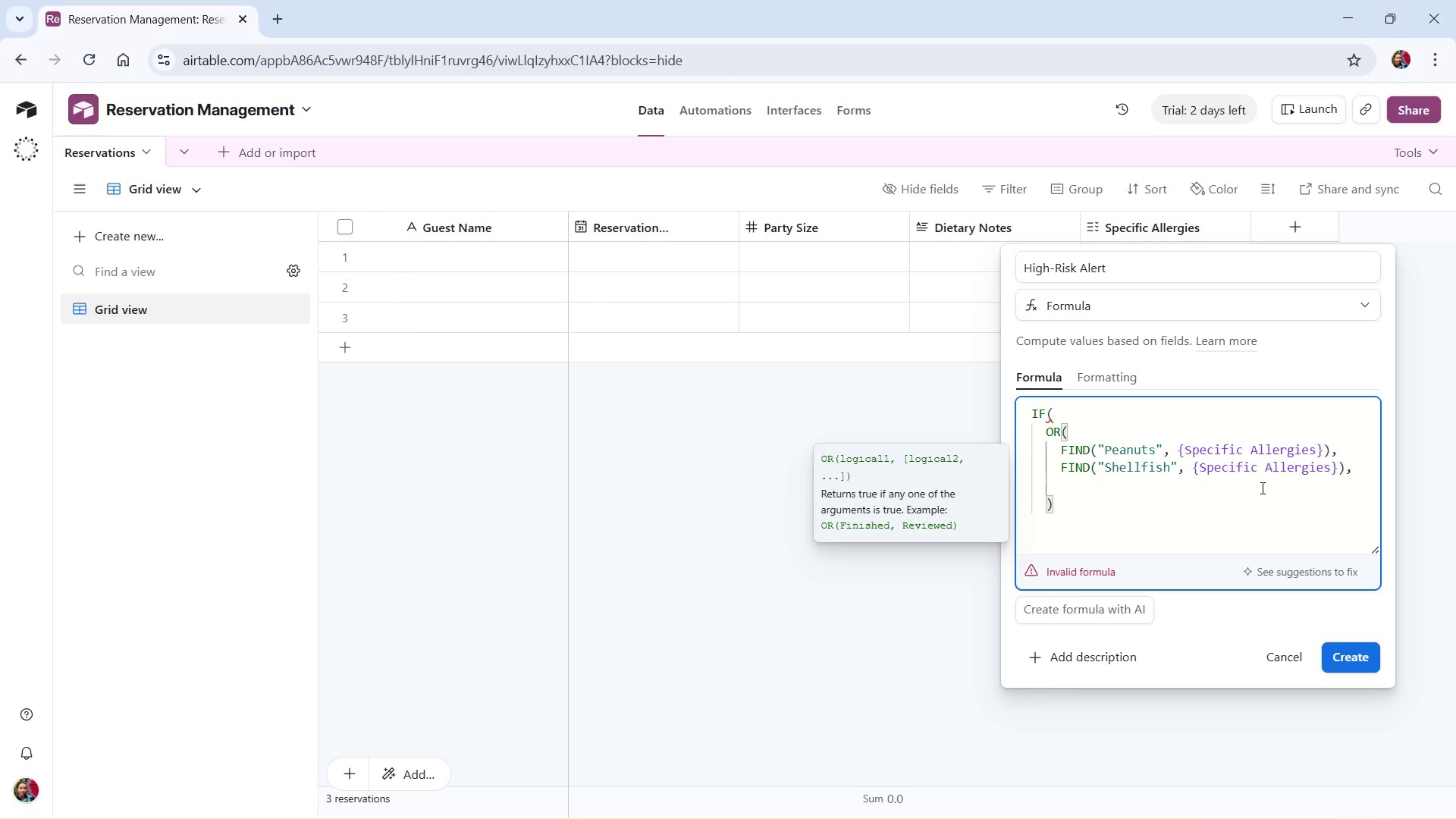 
key(Control+Shift+ArrowRight)
 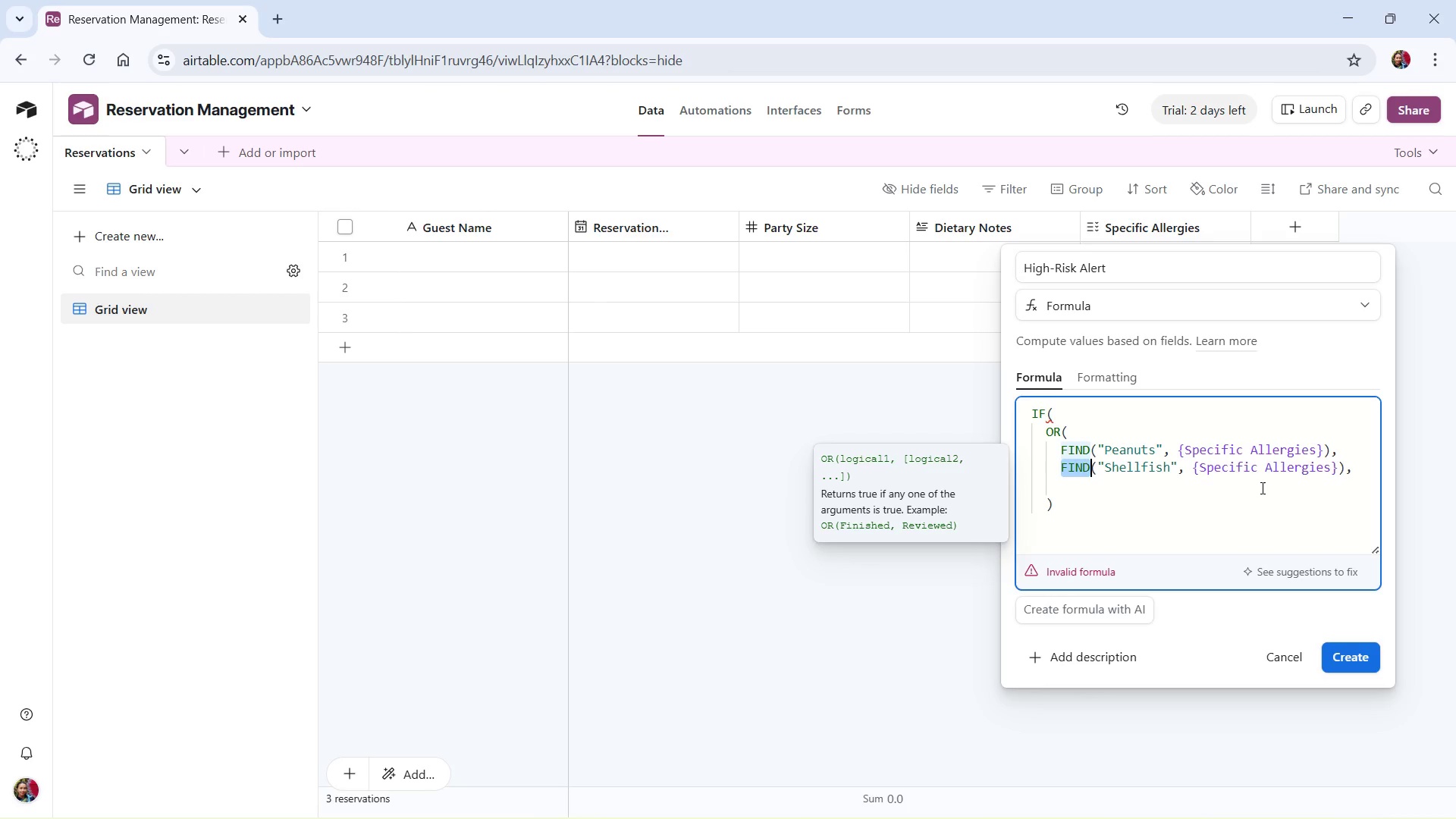 
key(Control+Shift+ArrowRight)
 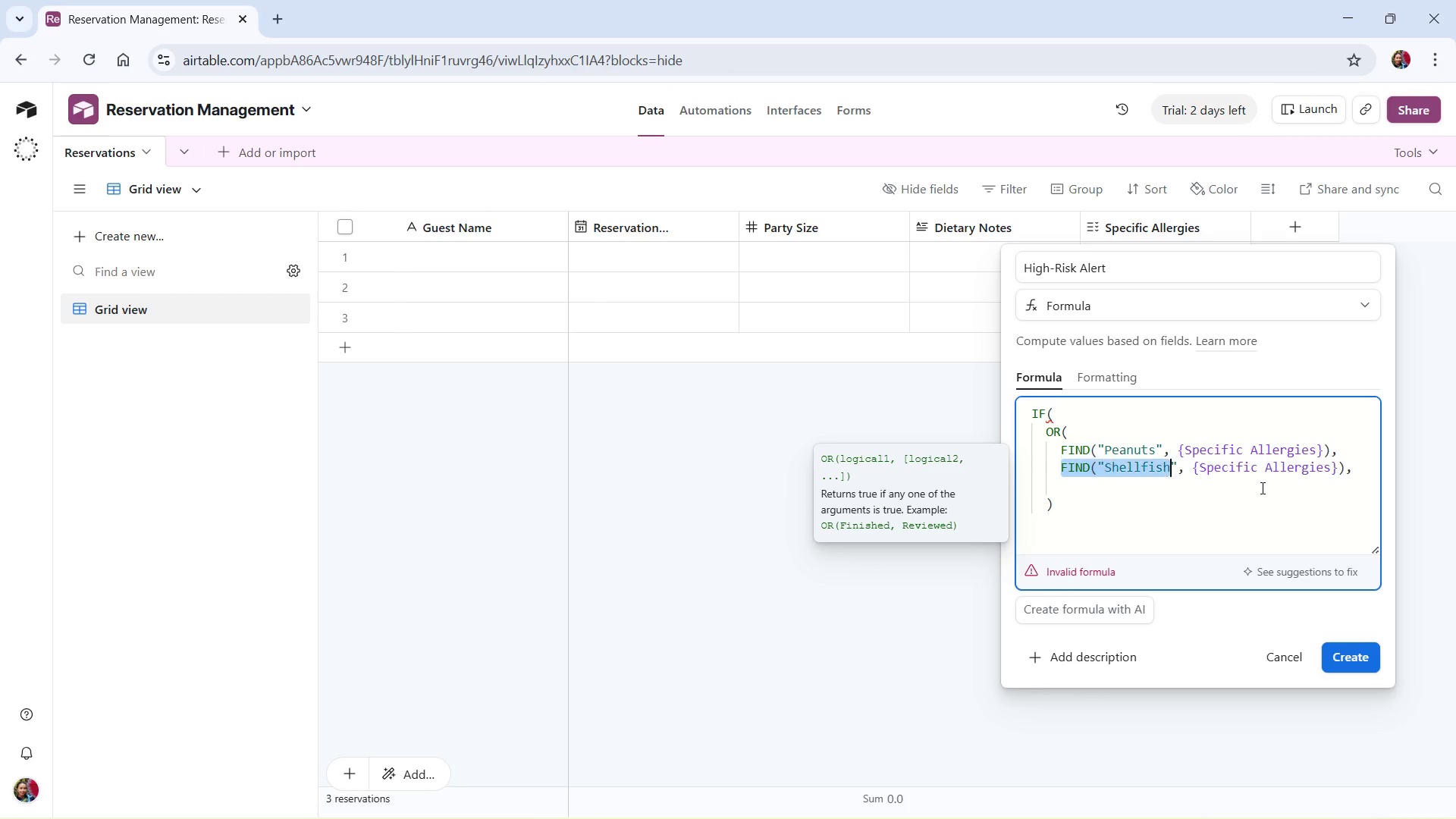 
key(Control+Shift+ArrowRight)
 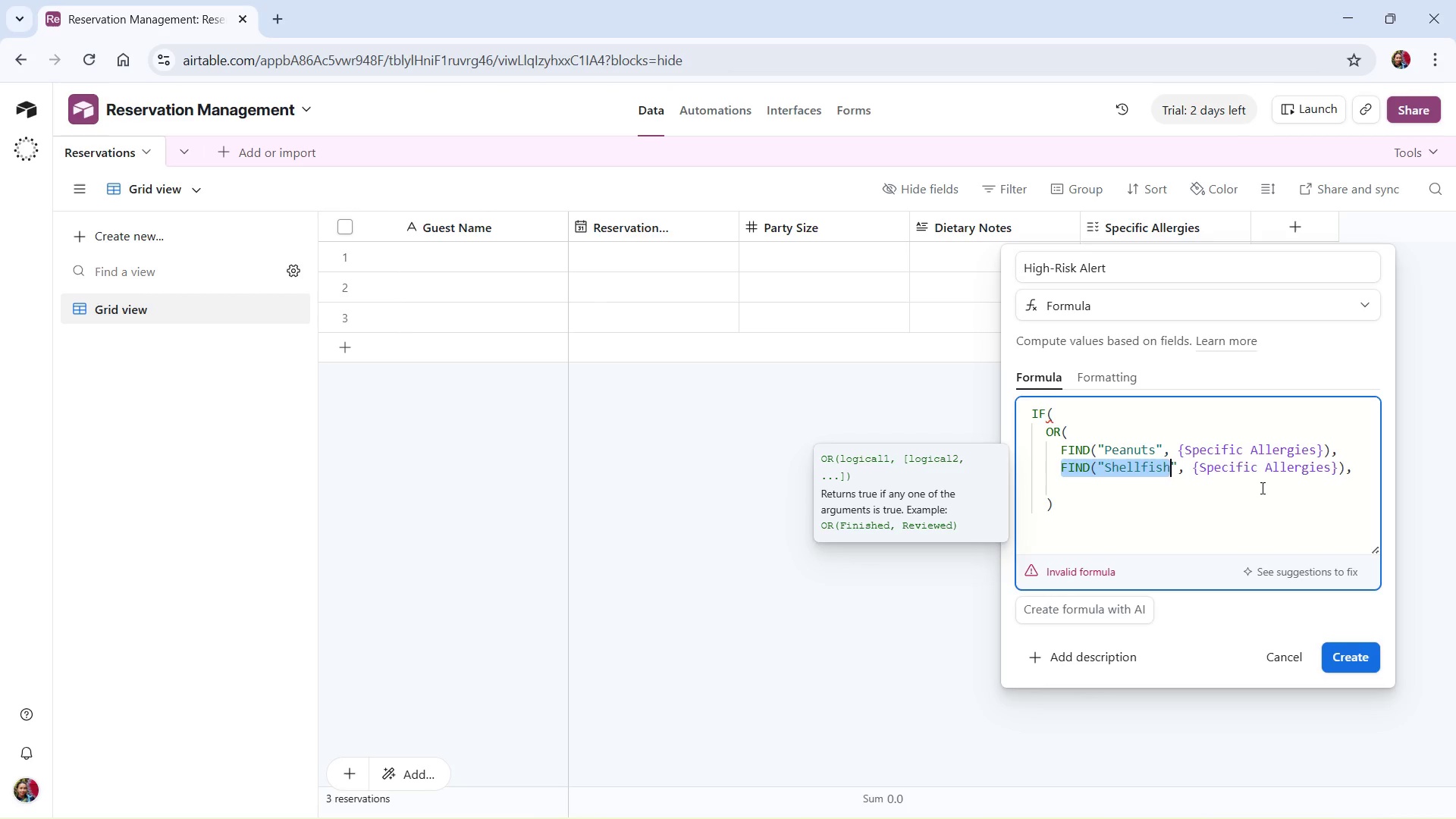 
key(Control+Shift+ArrowRight)
 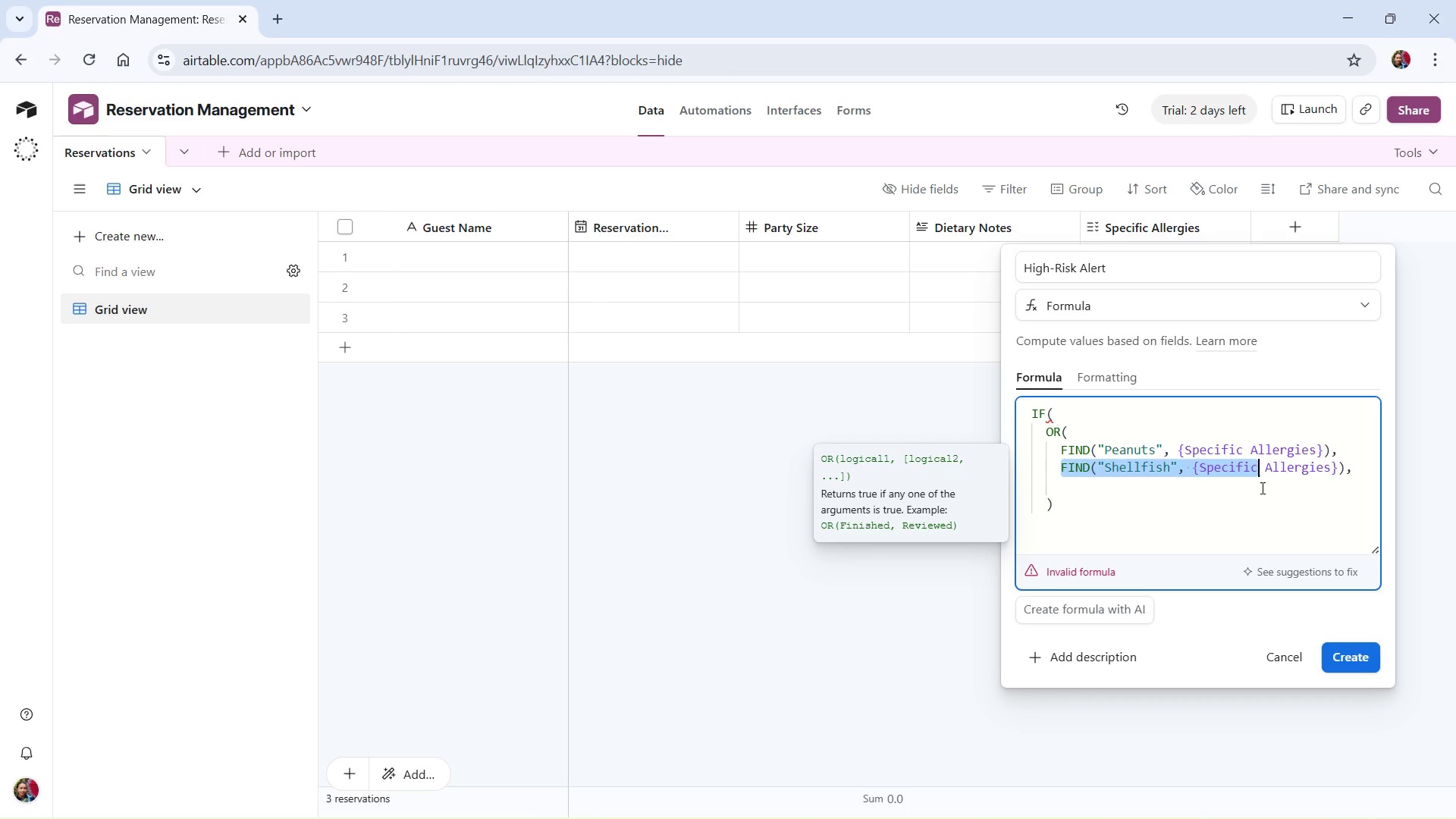 
key(Control+Shift+ArrowRight)
 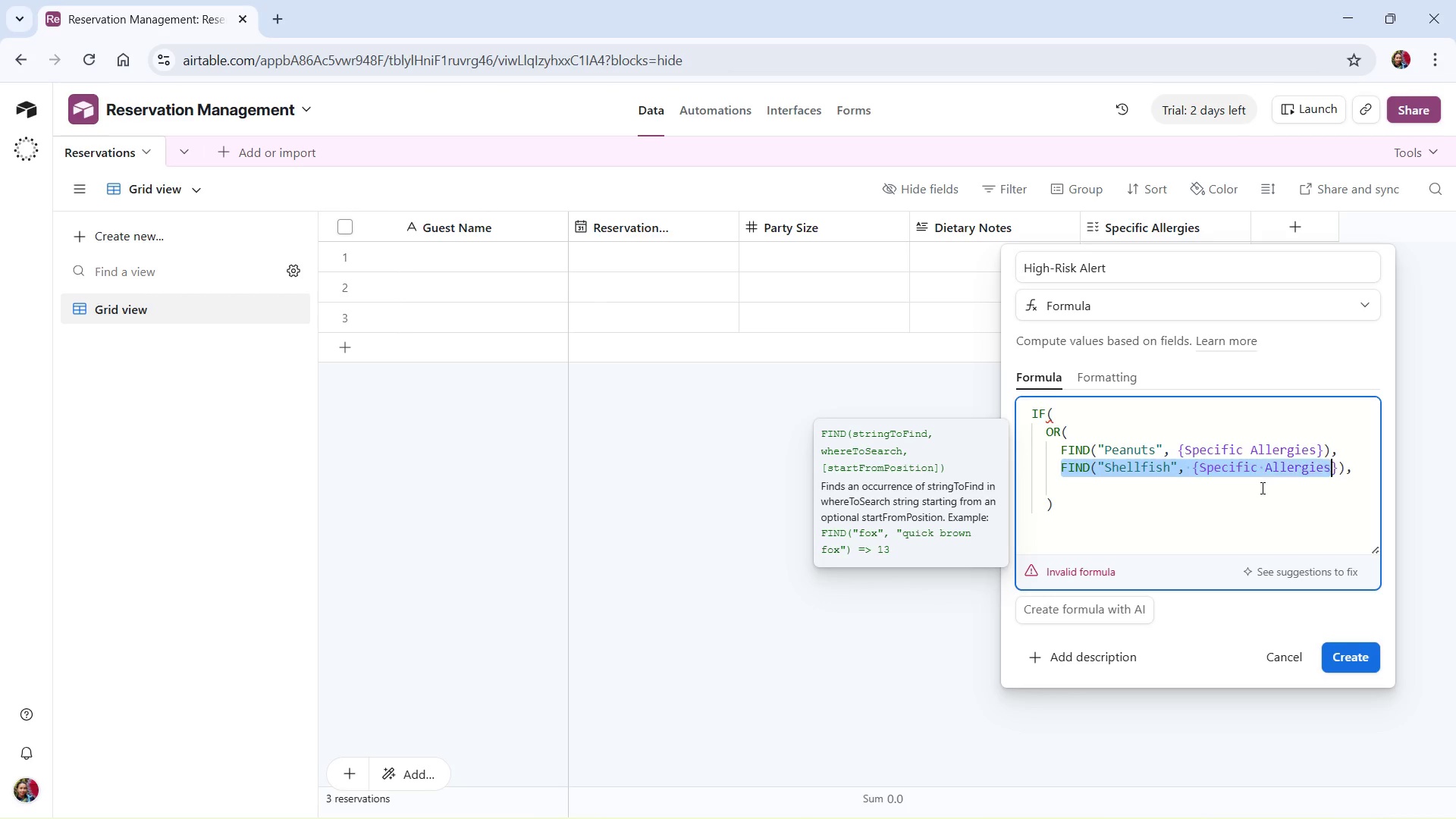 
key(Control+Shift+ArrowRight)
 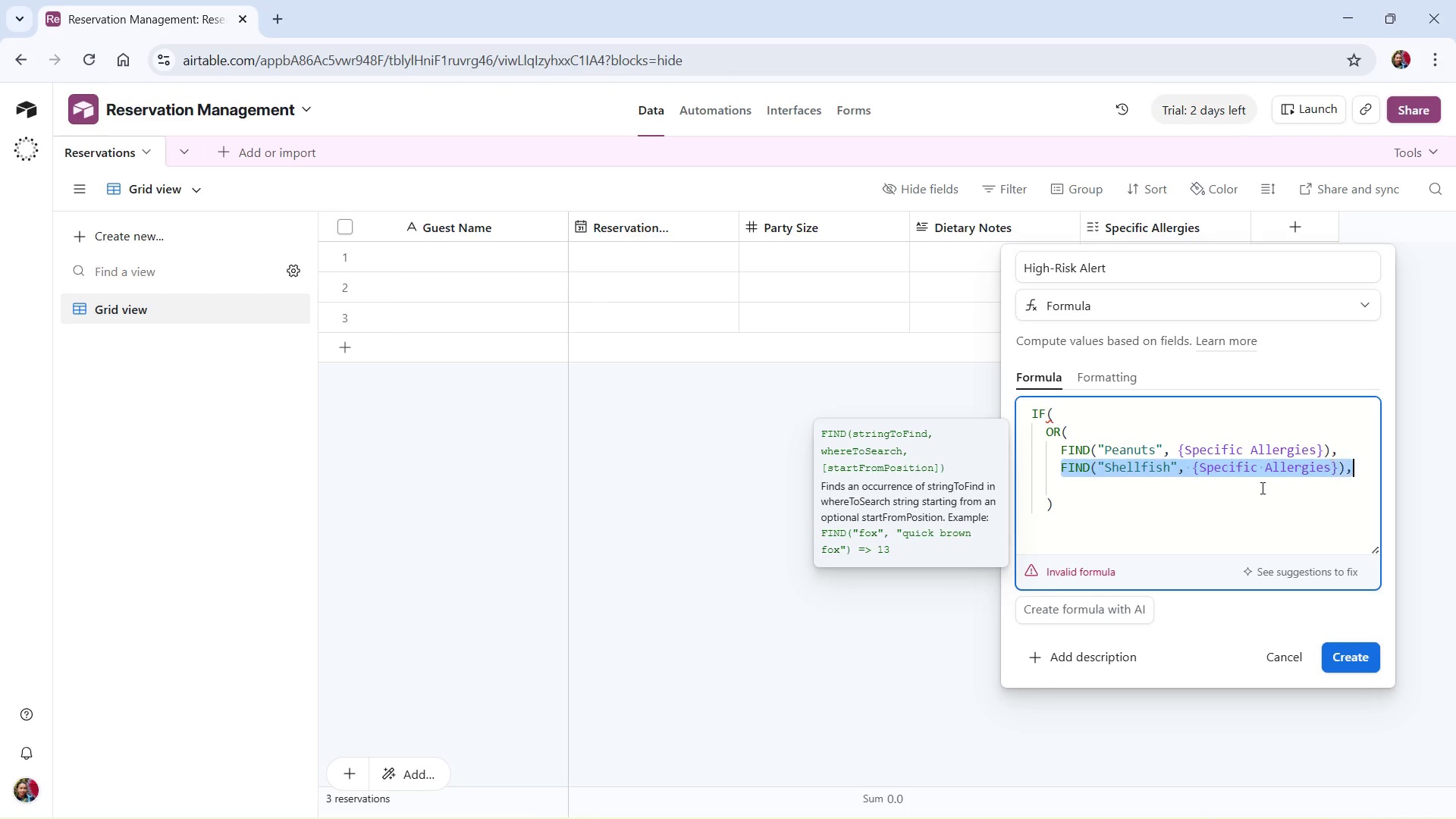 
key(Control+Shift+ArrowRight)
 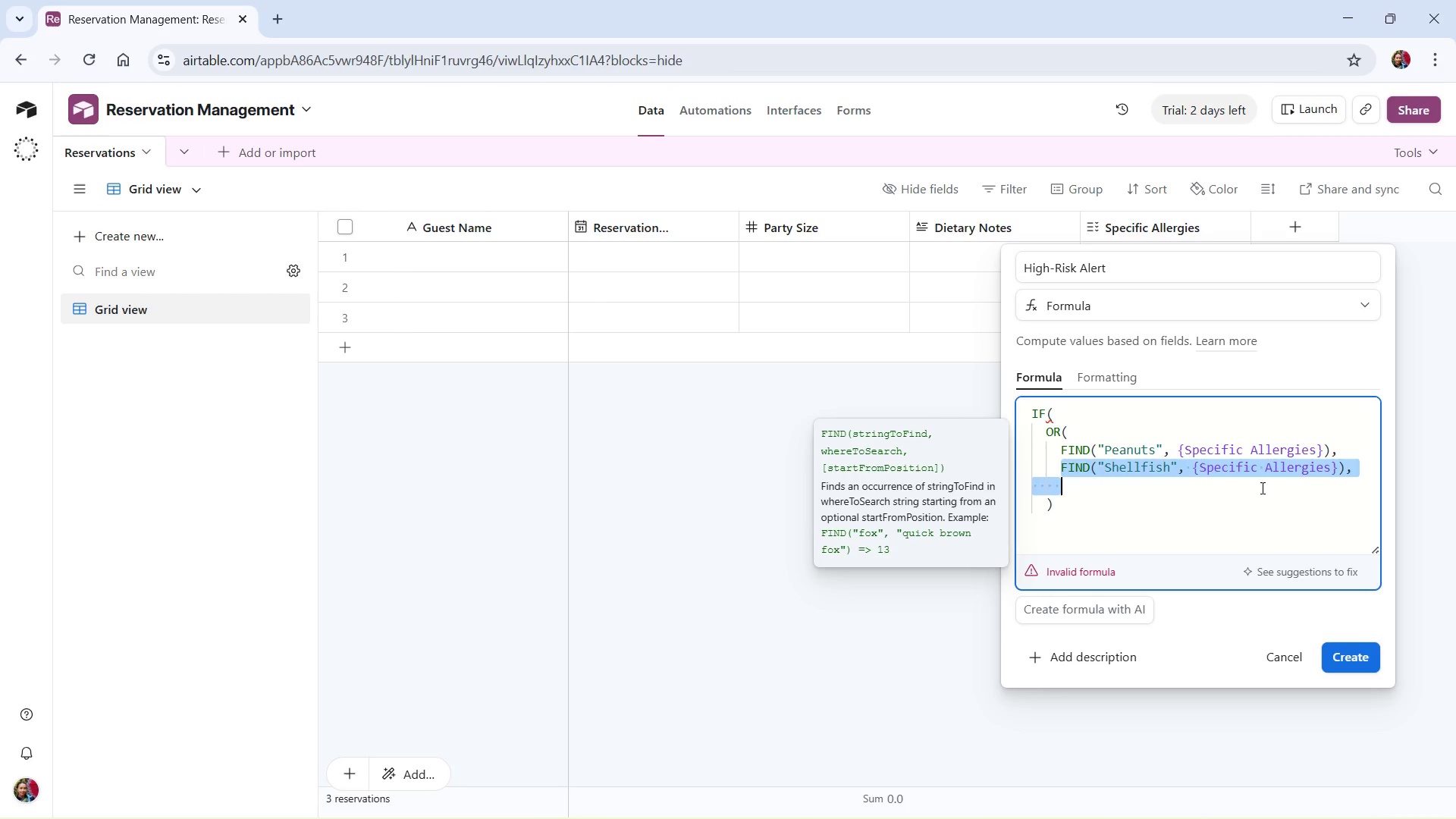 
key(Control+Shift+ArrowRight)
 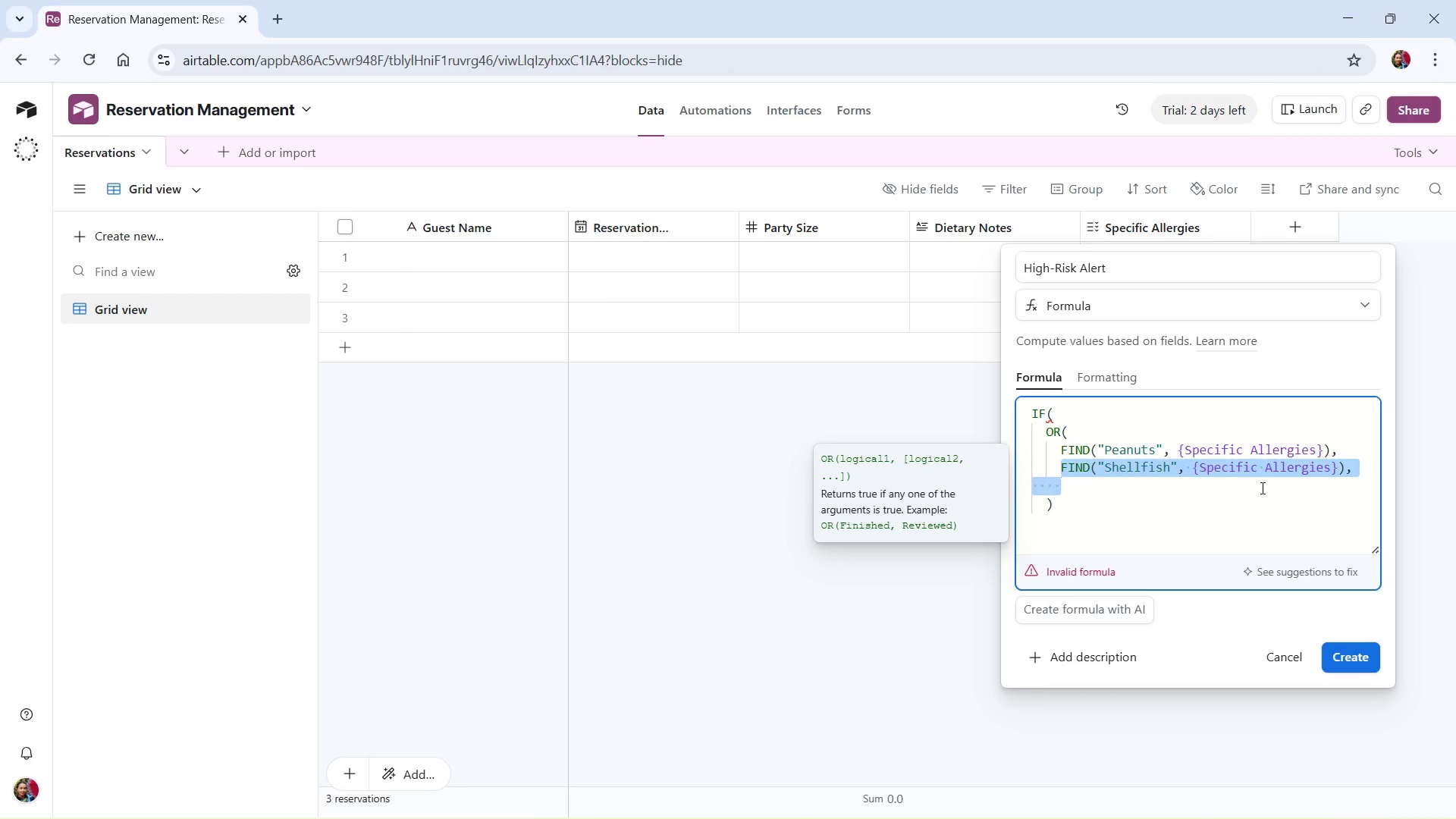 
key(Control+Shift+ArrowLeft)
 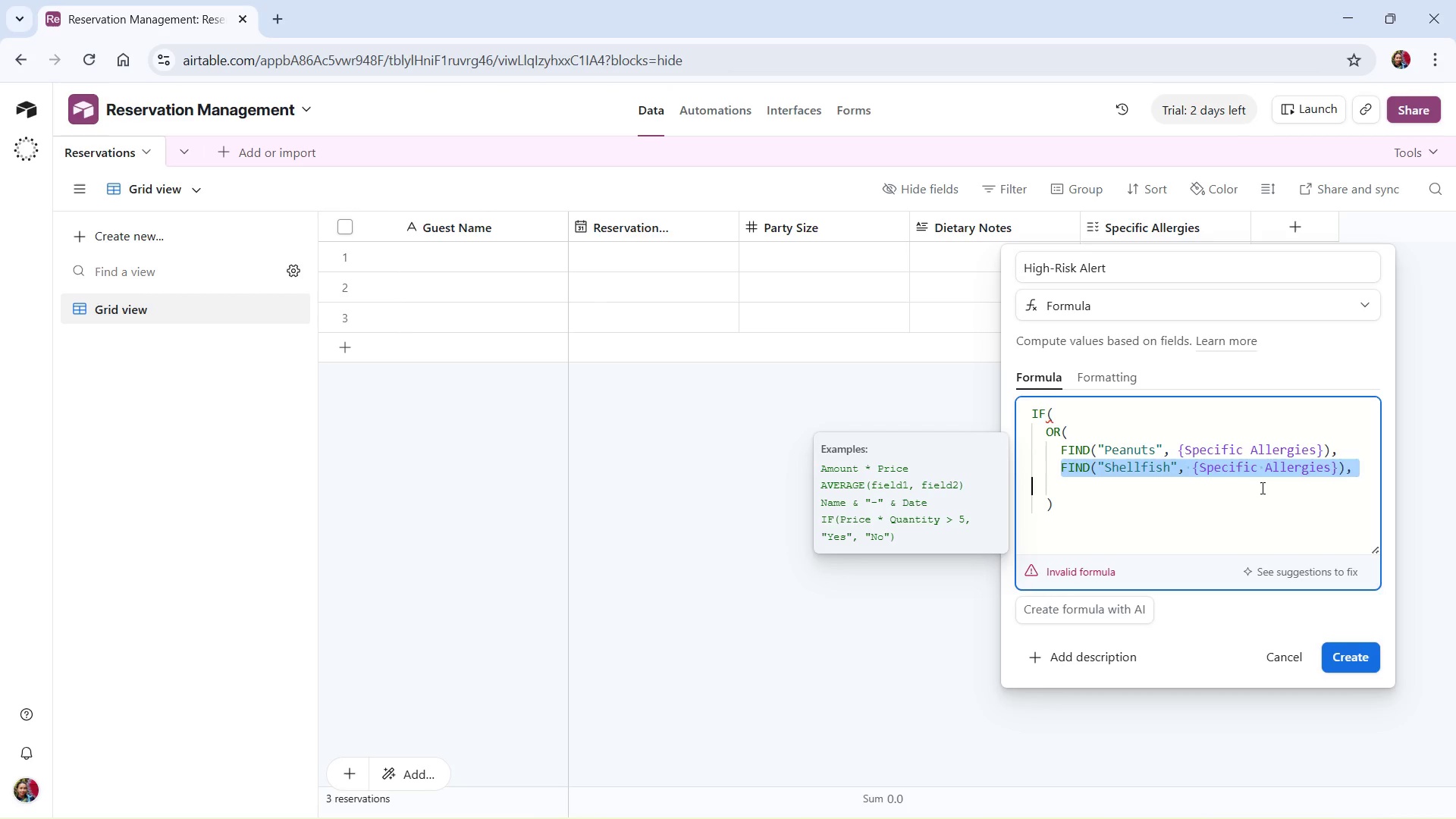 
key(Control+Shift+ArrowLeft)
 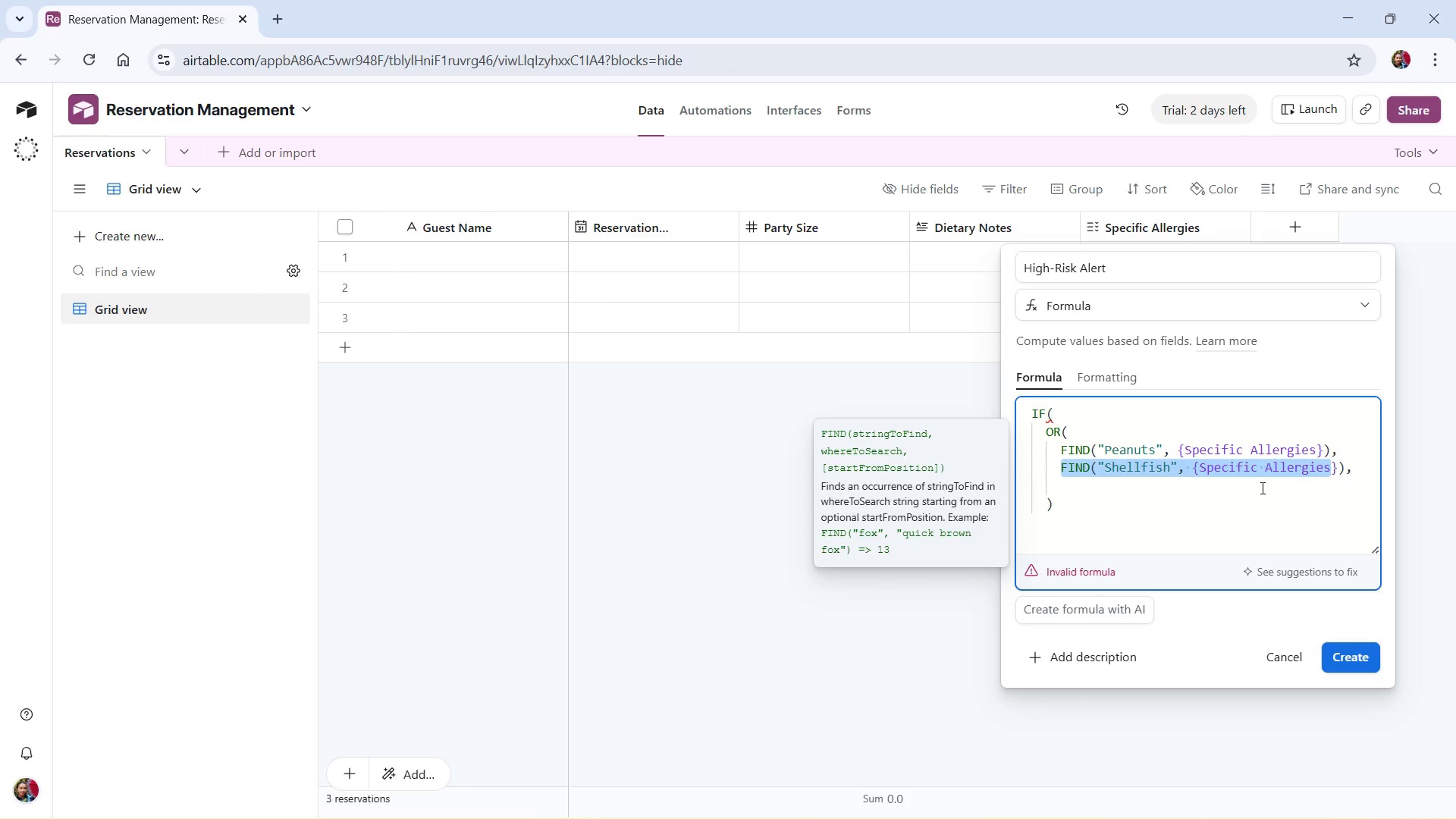 
key(Shift+ArrowRight)
 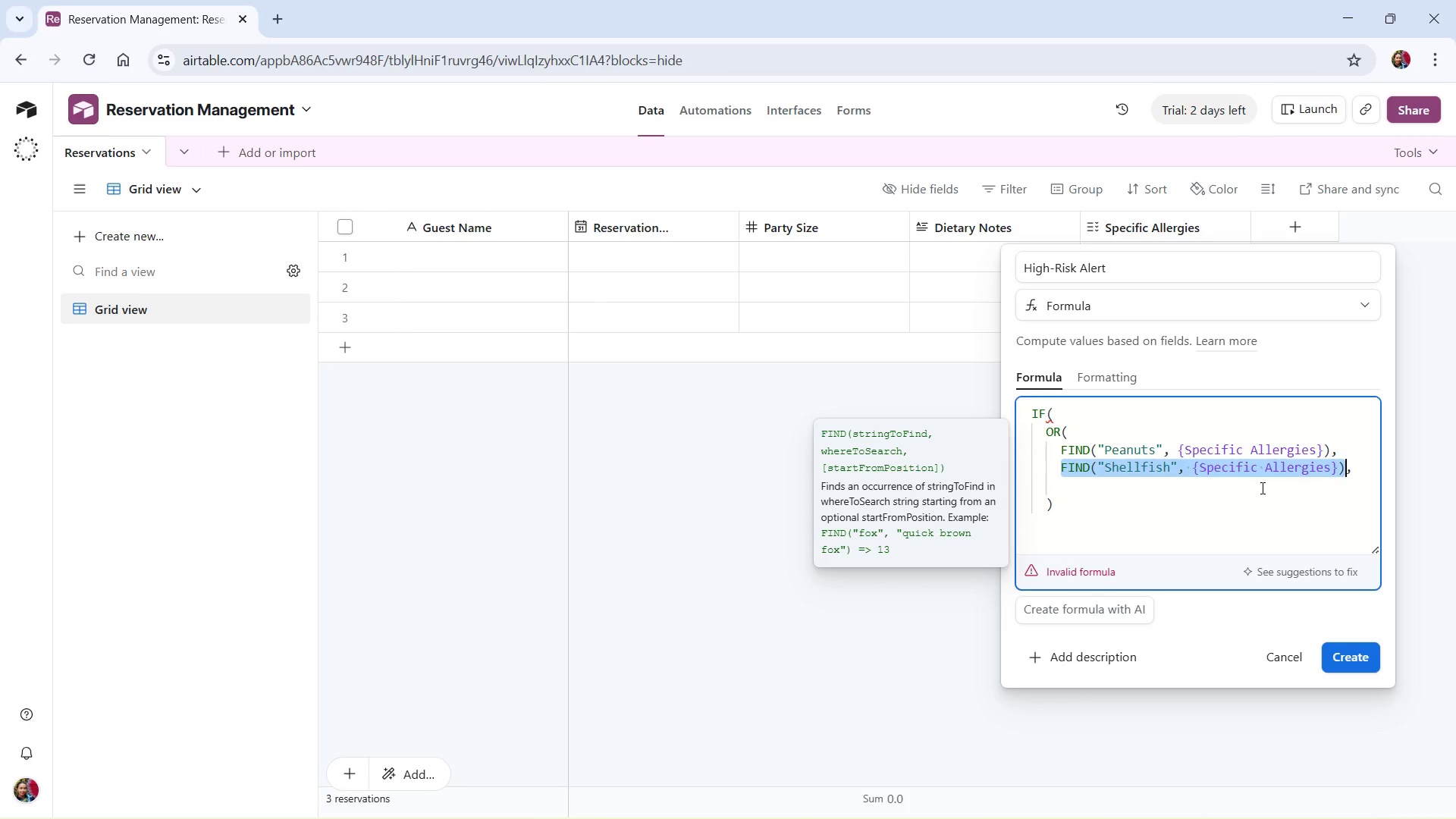 
key(Shift+ArrowRight)
 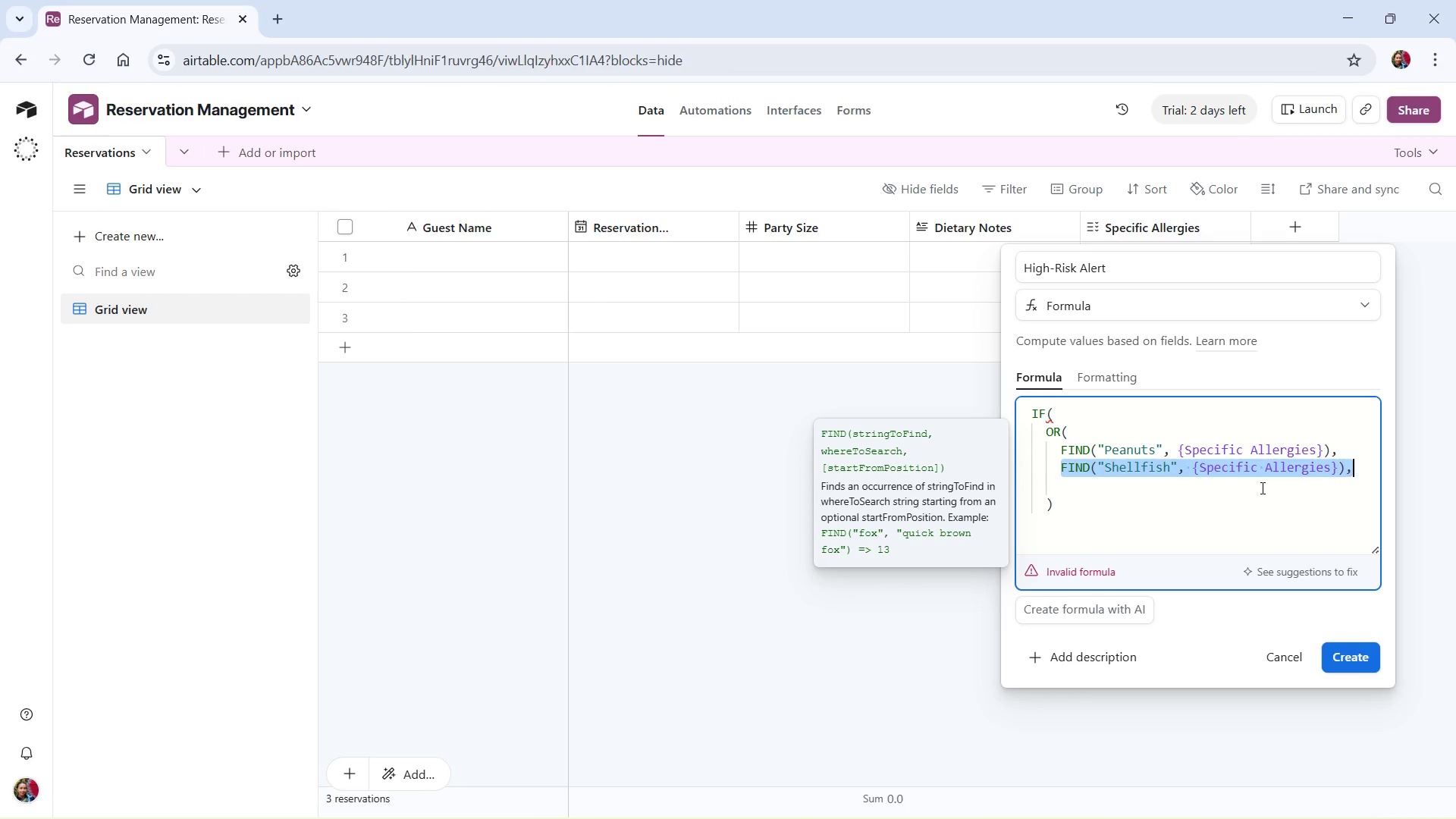 
key(Shift+ArrowRight)
 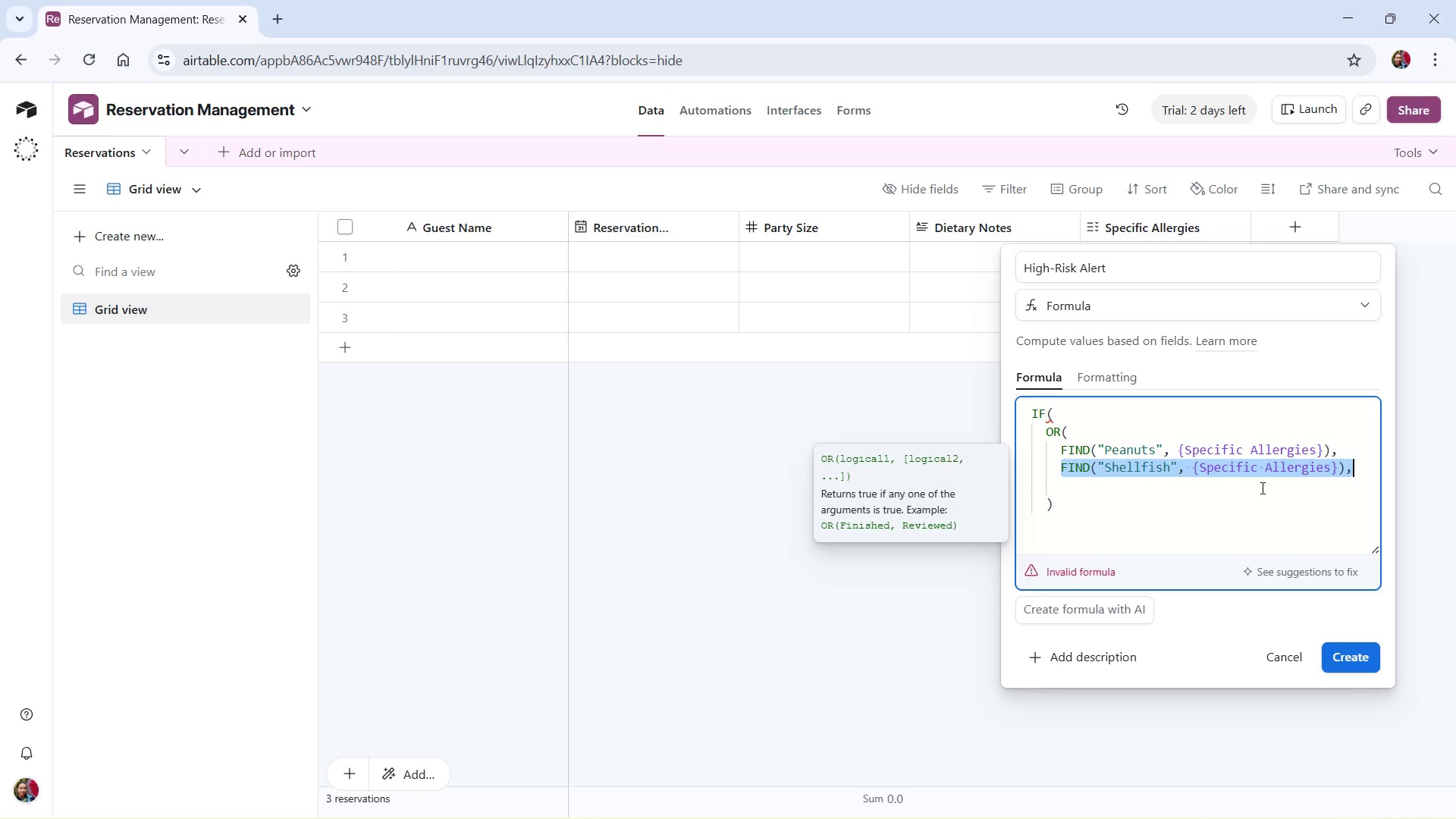 
key(Control+C)
 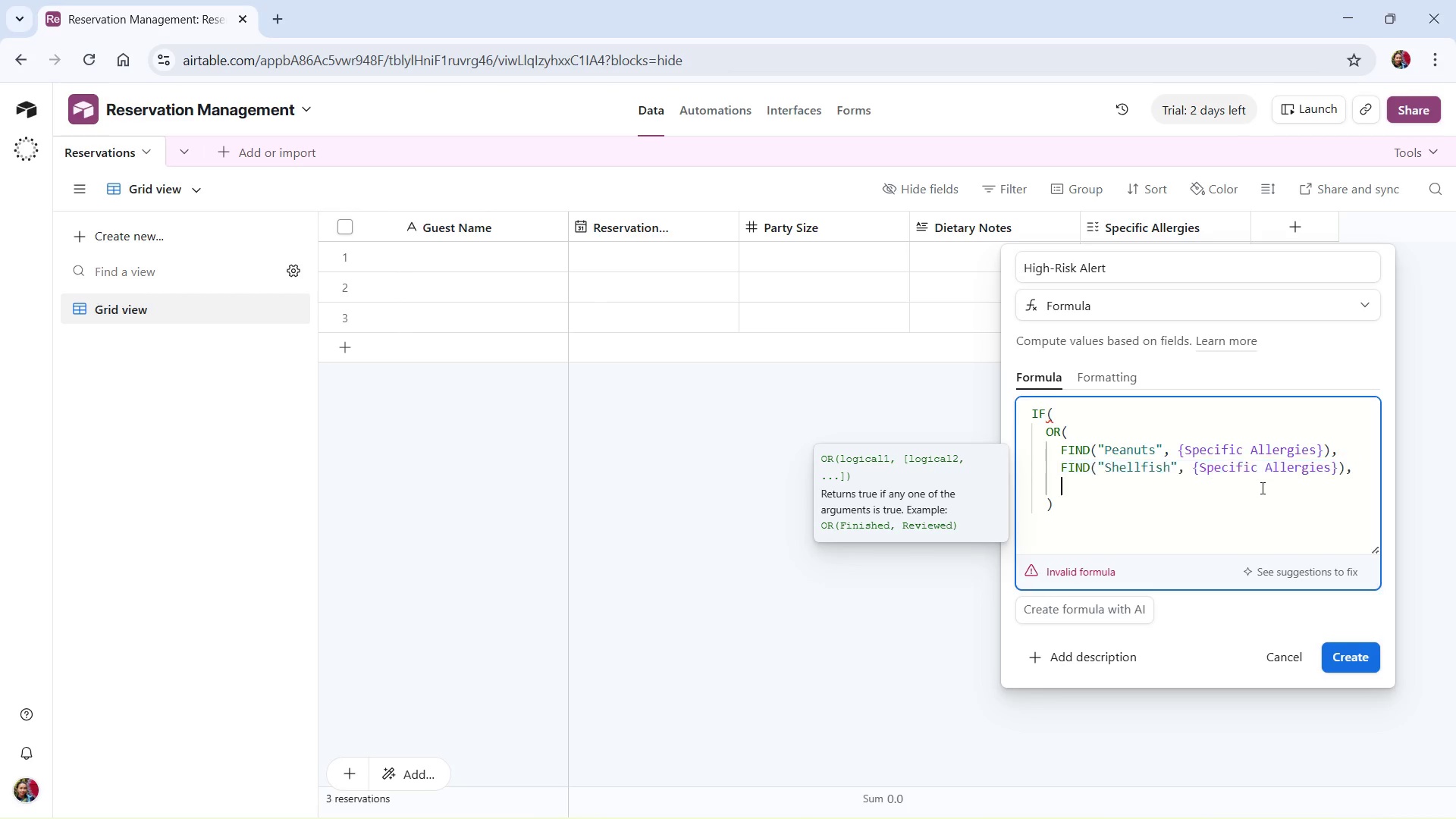 
key(ArrowDown)
 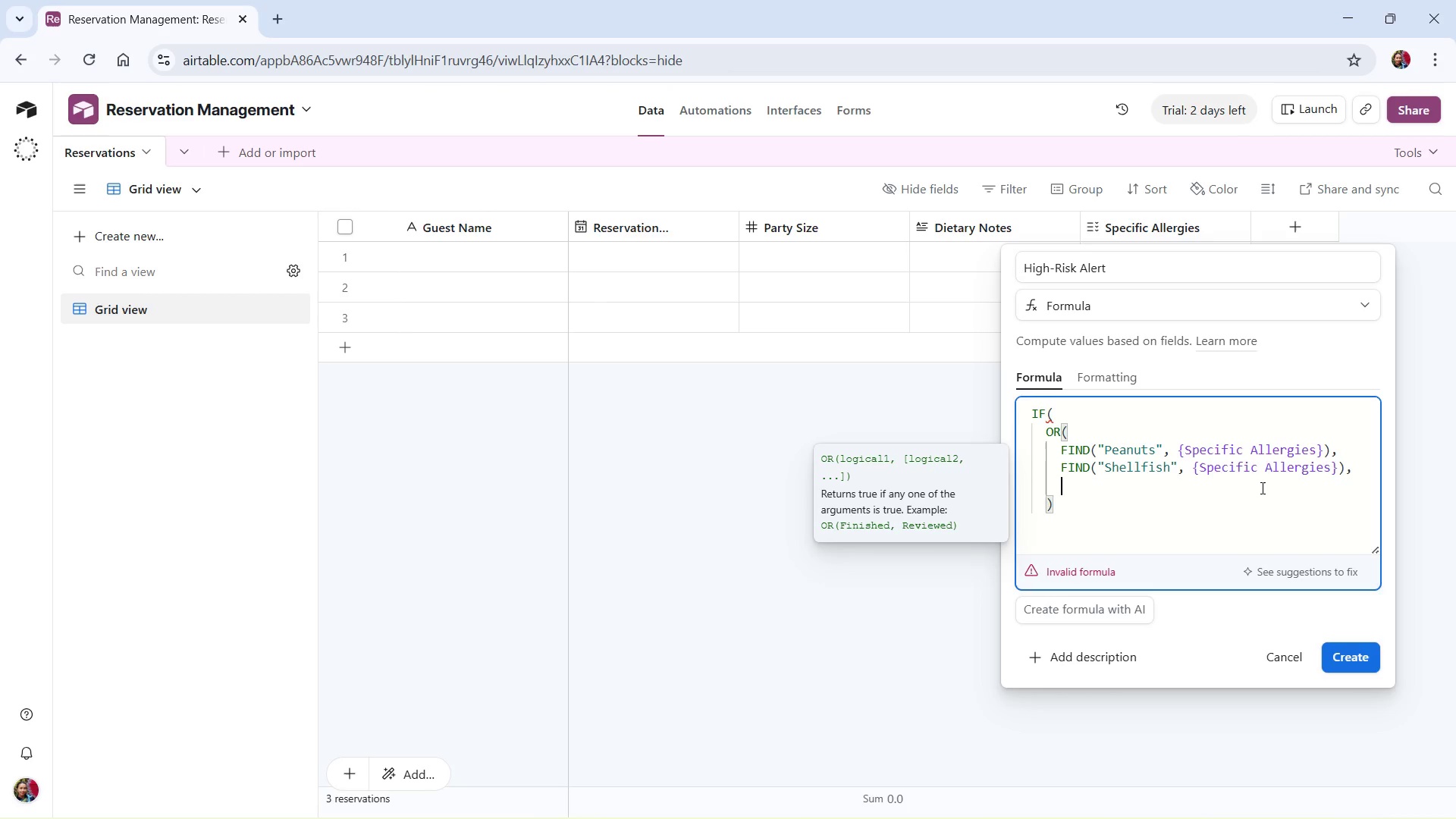 
key(Control+V)
 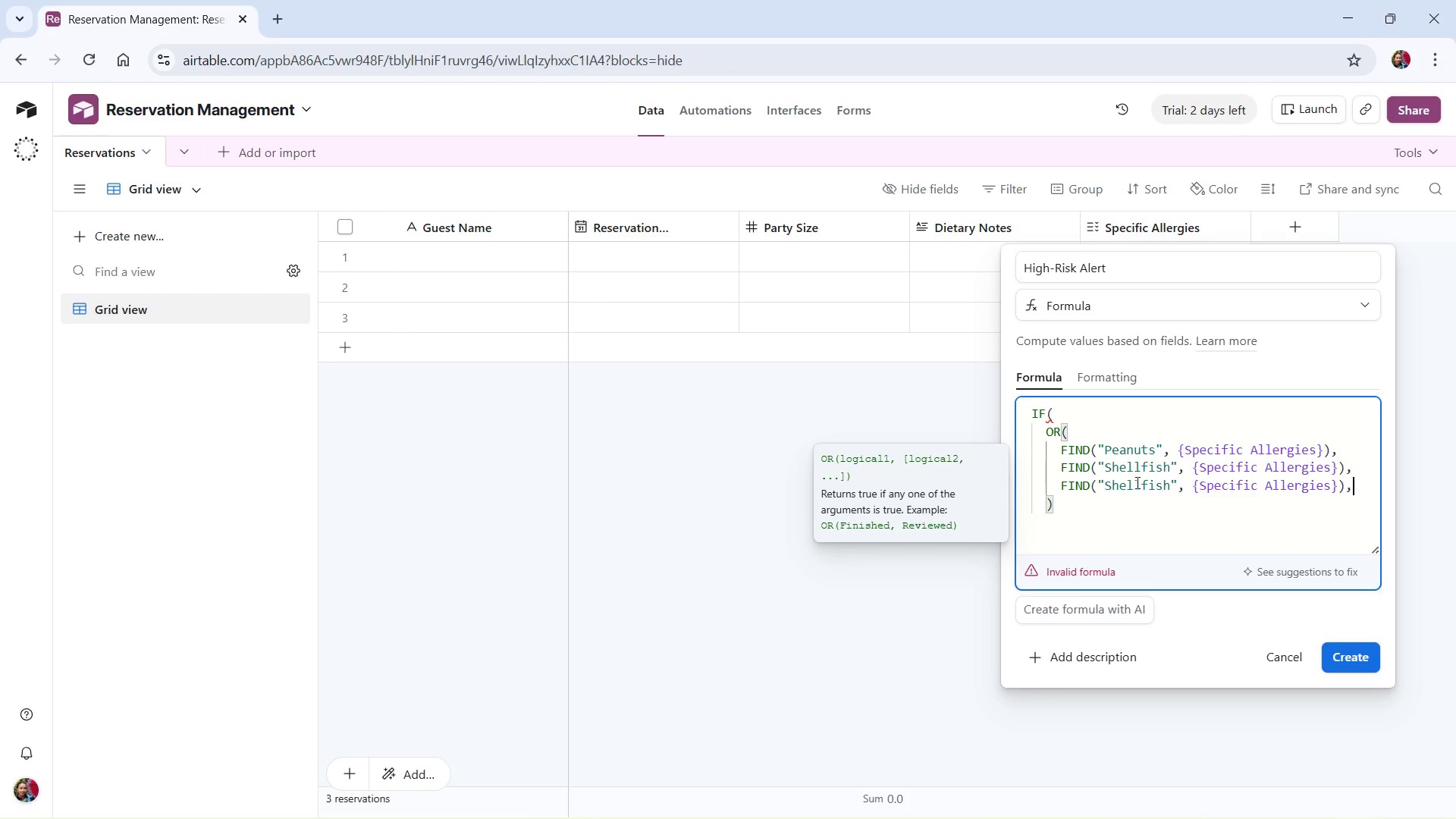 
left_click([1135, 482])
 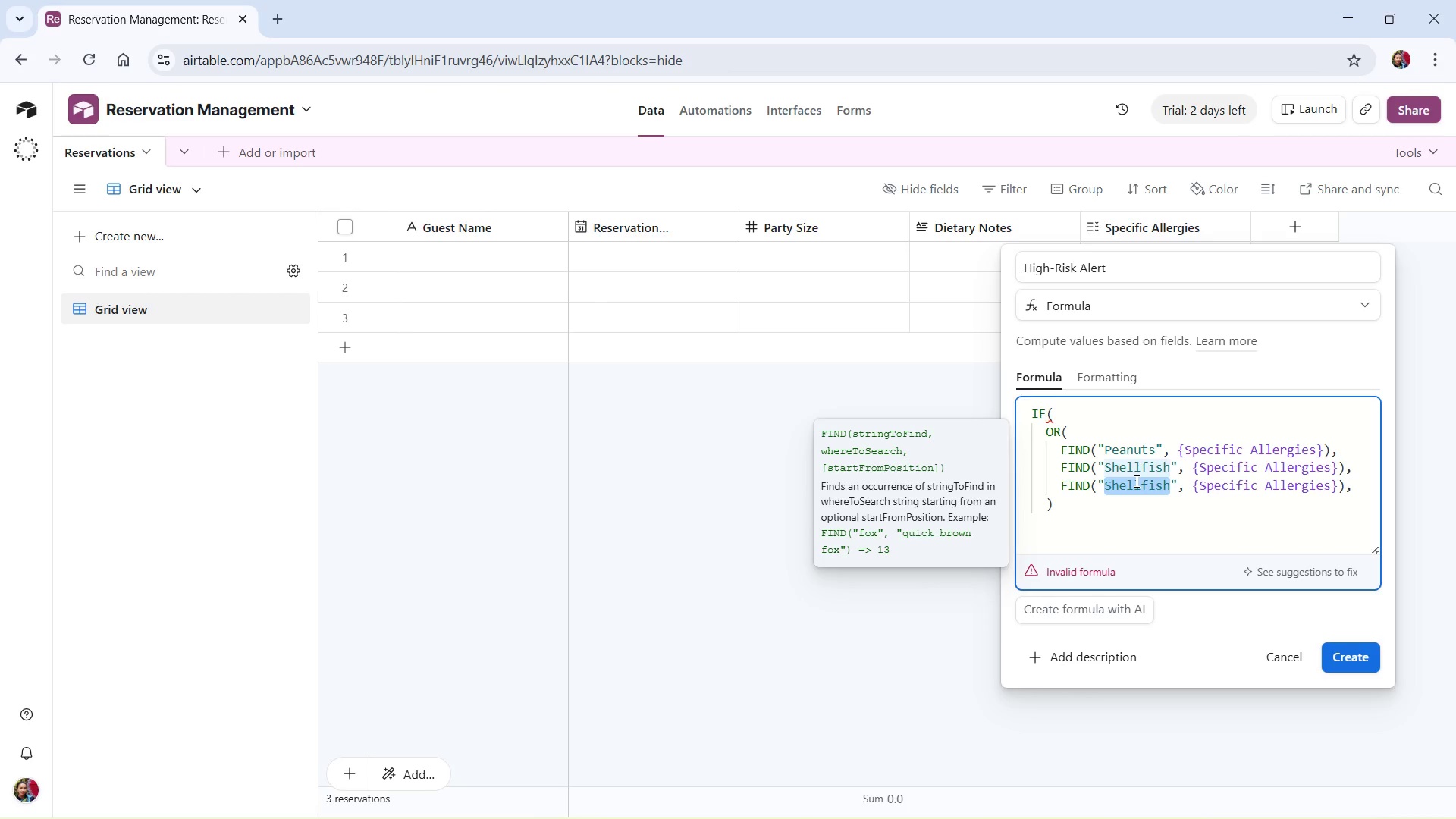 
type(Dairy)
 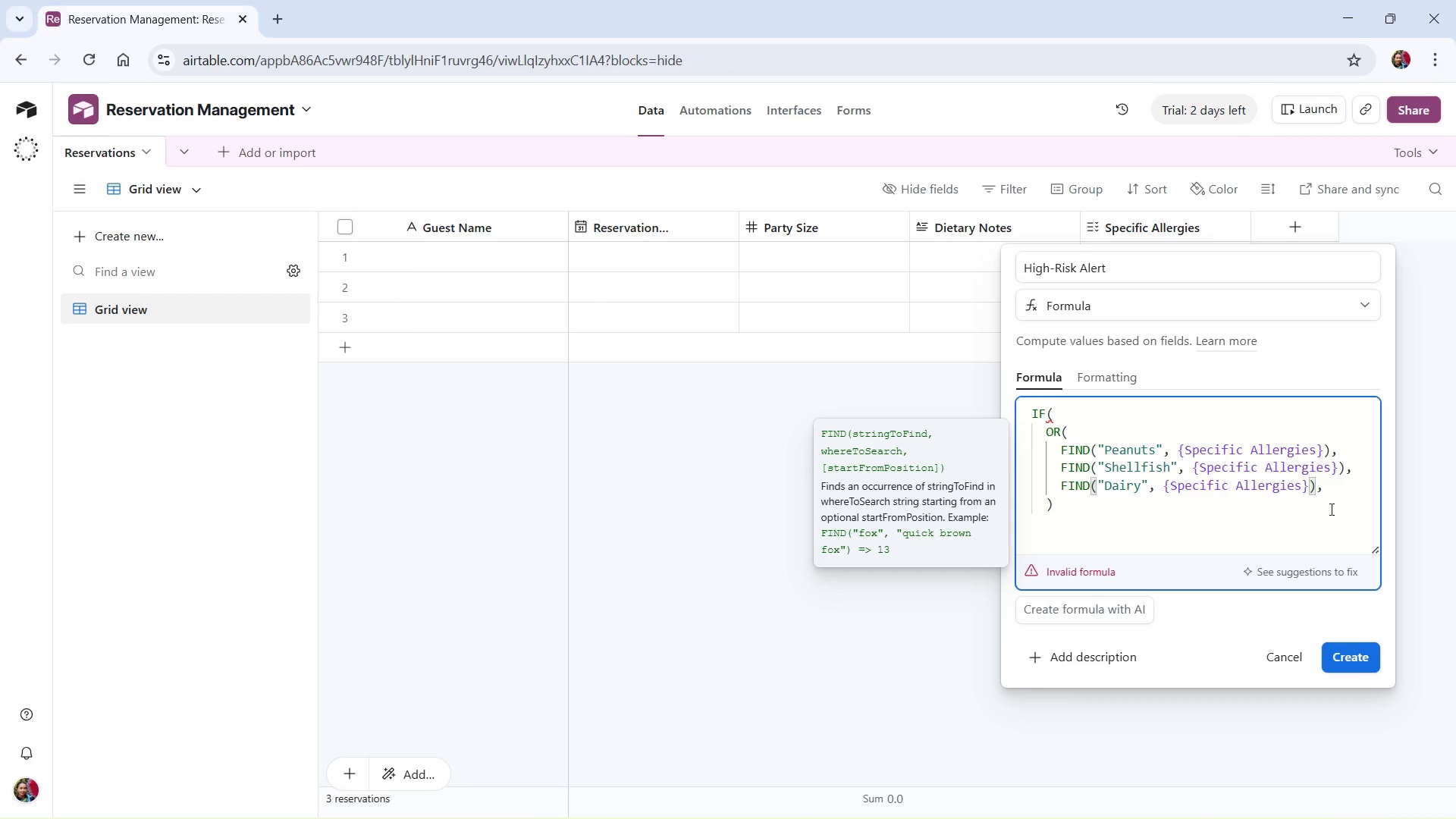 
left_click([1068, 504])
 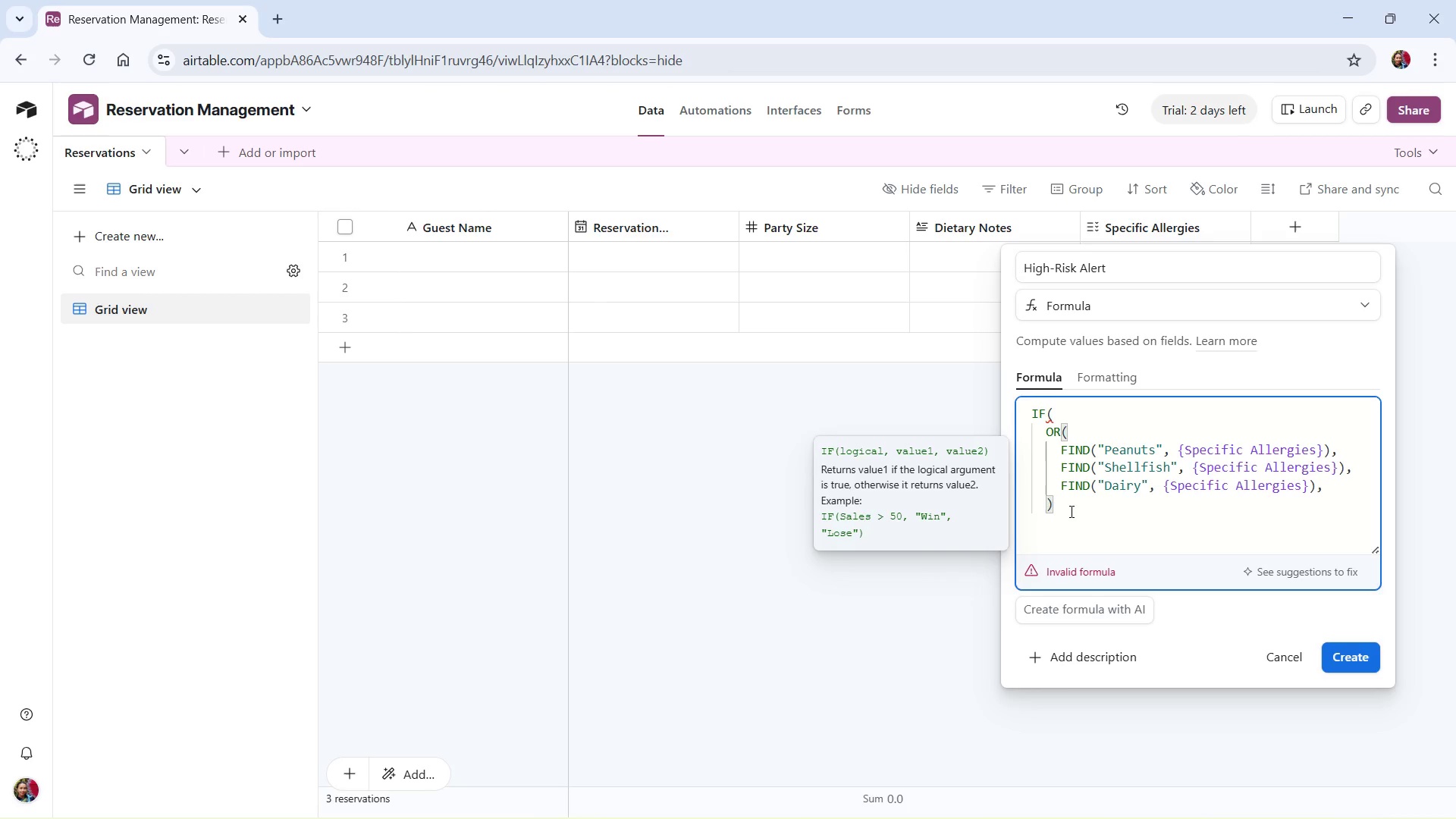 
key(Comma)
 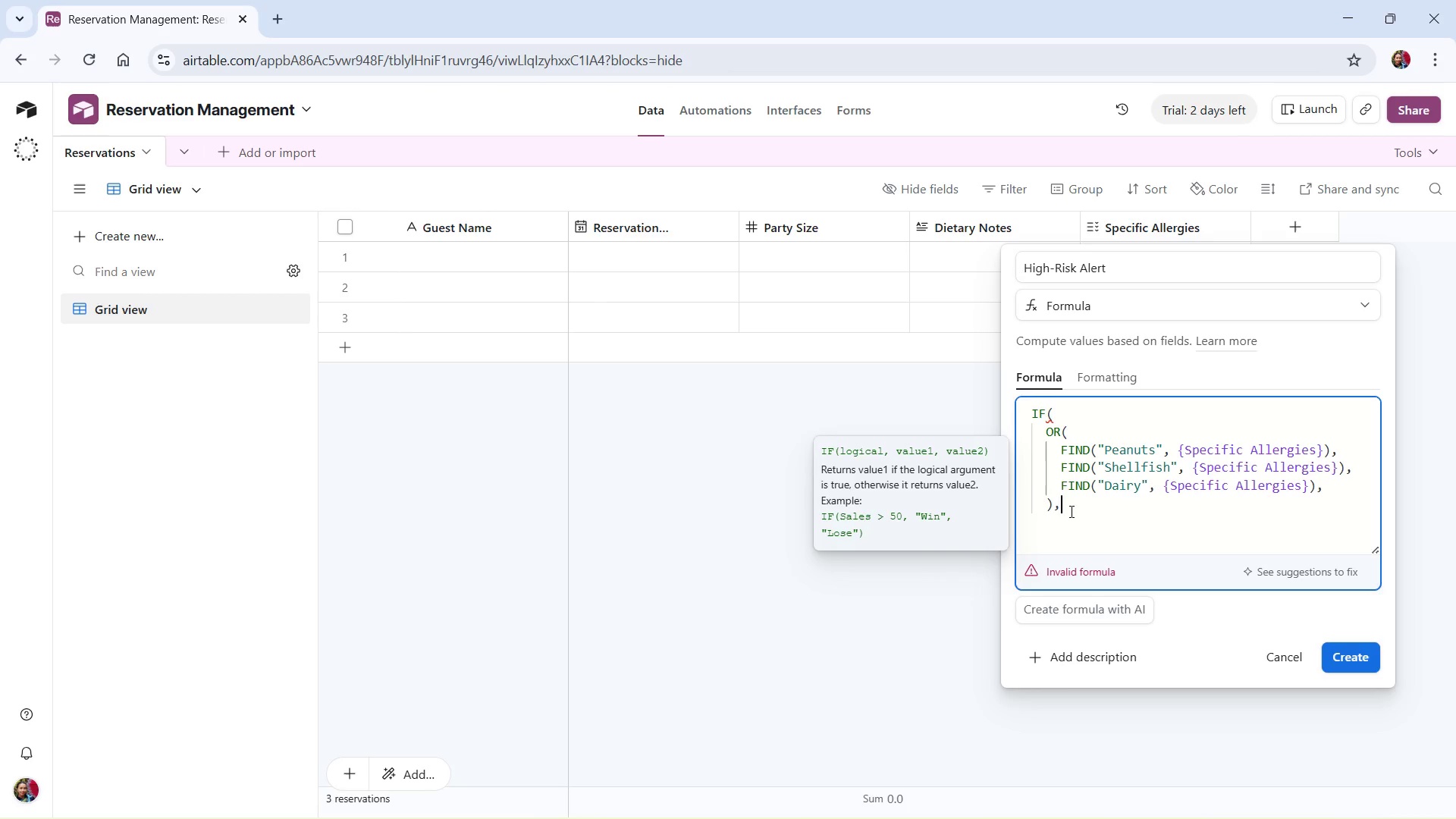 
key(NumpadEnter)
 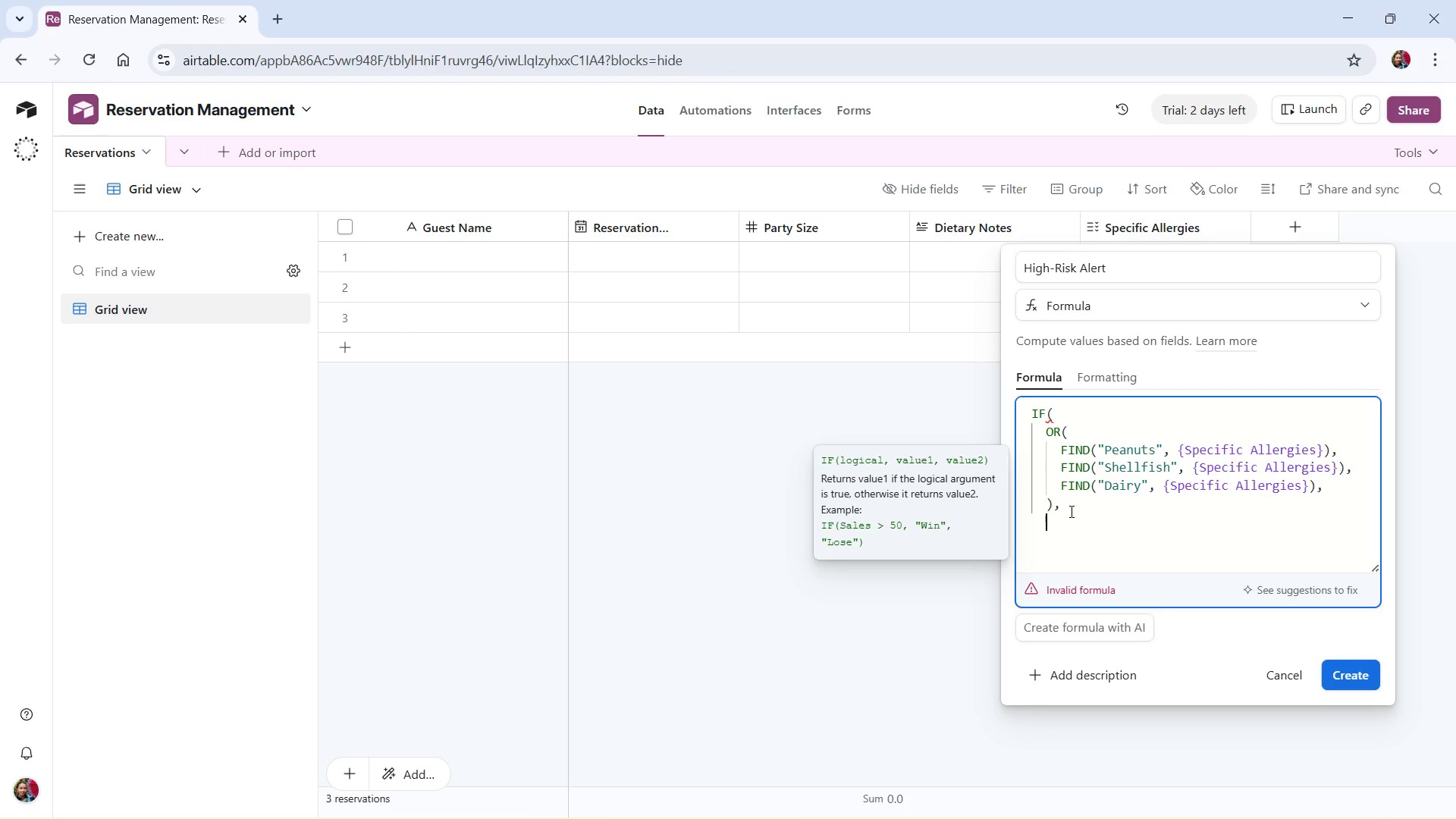 
key(Shift+Quote)
 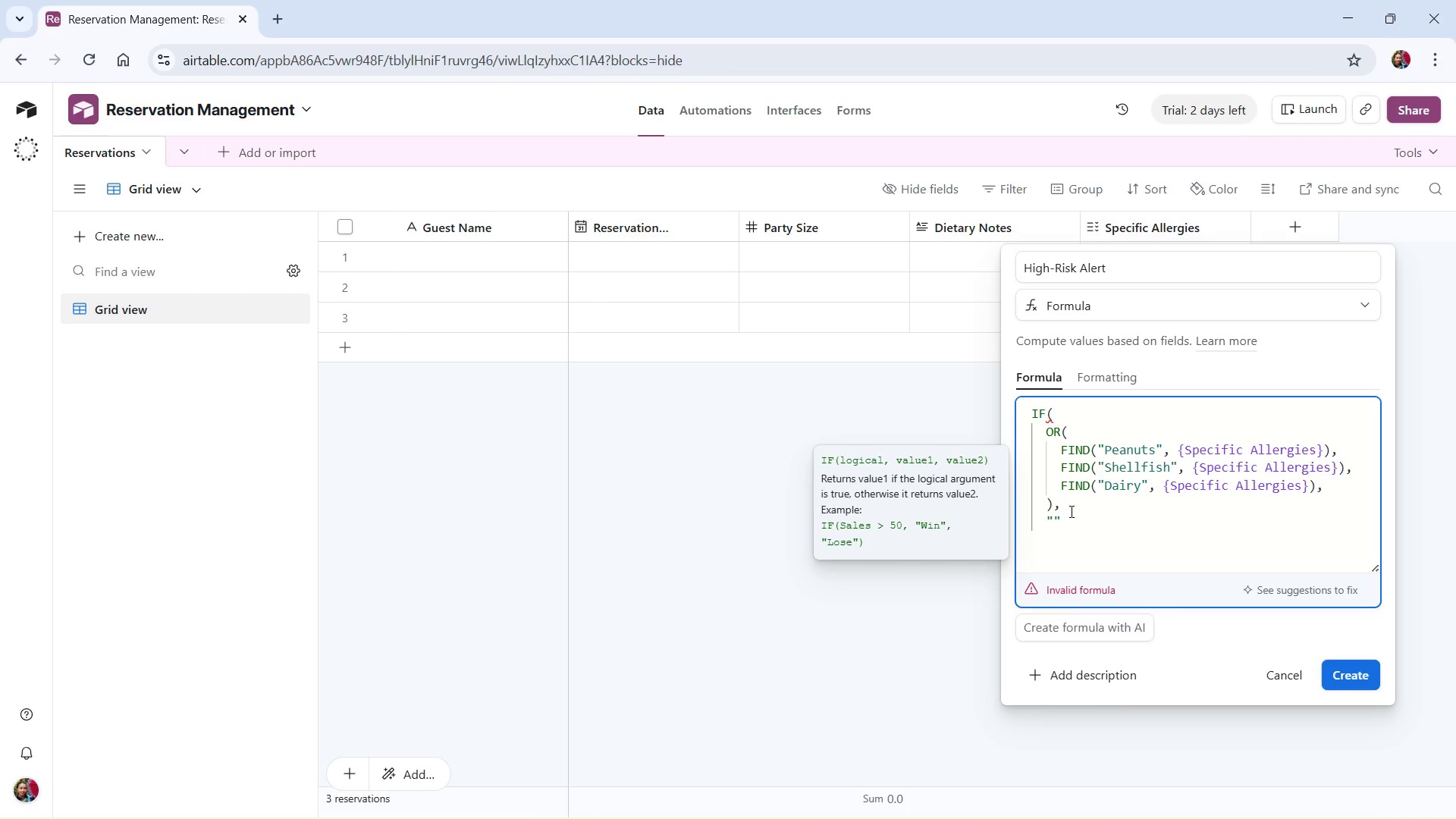 
wait(10.0)
 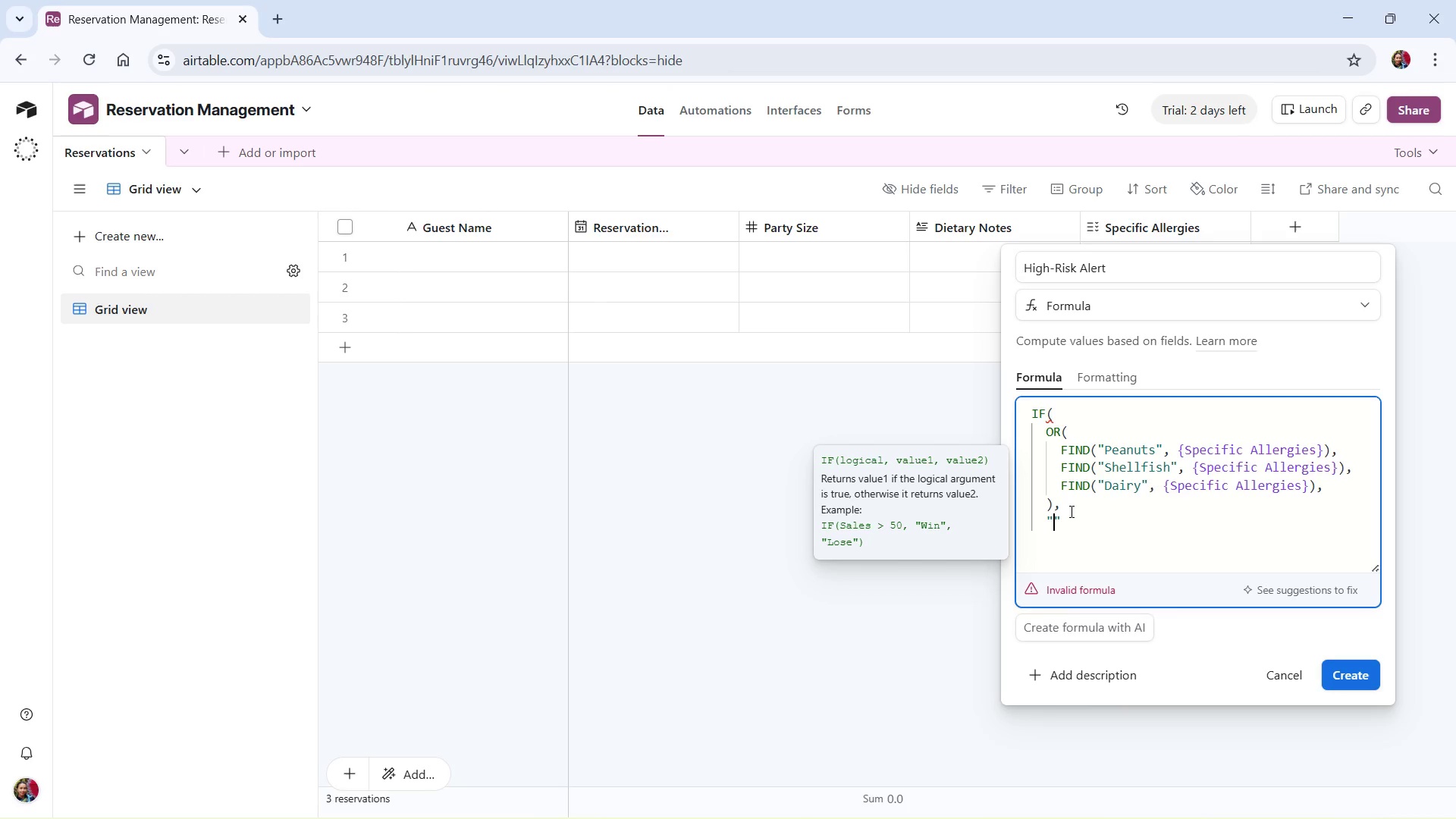 
type(HIGH RISK)
 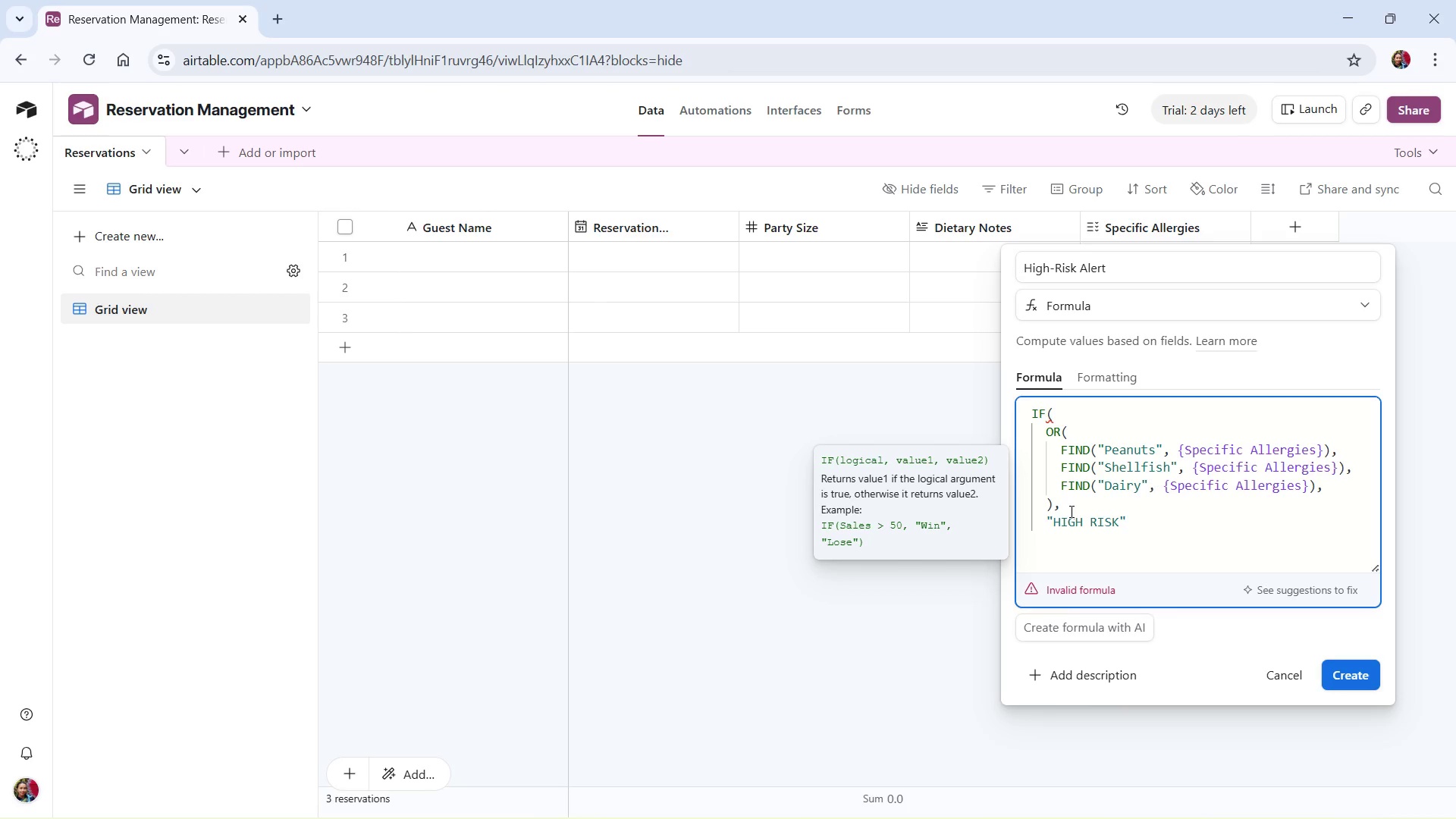 
key(ArrowRight)
 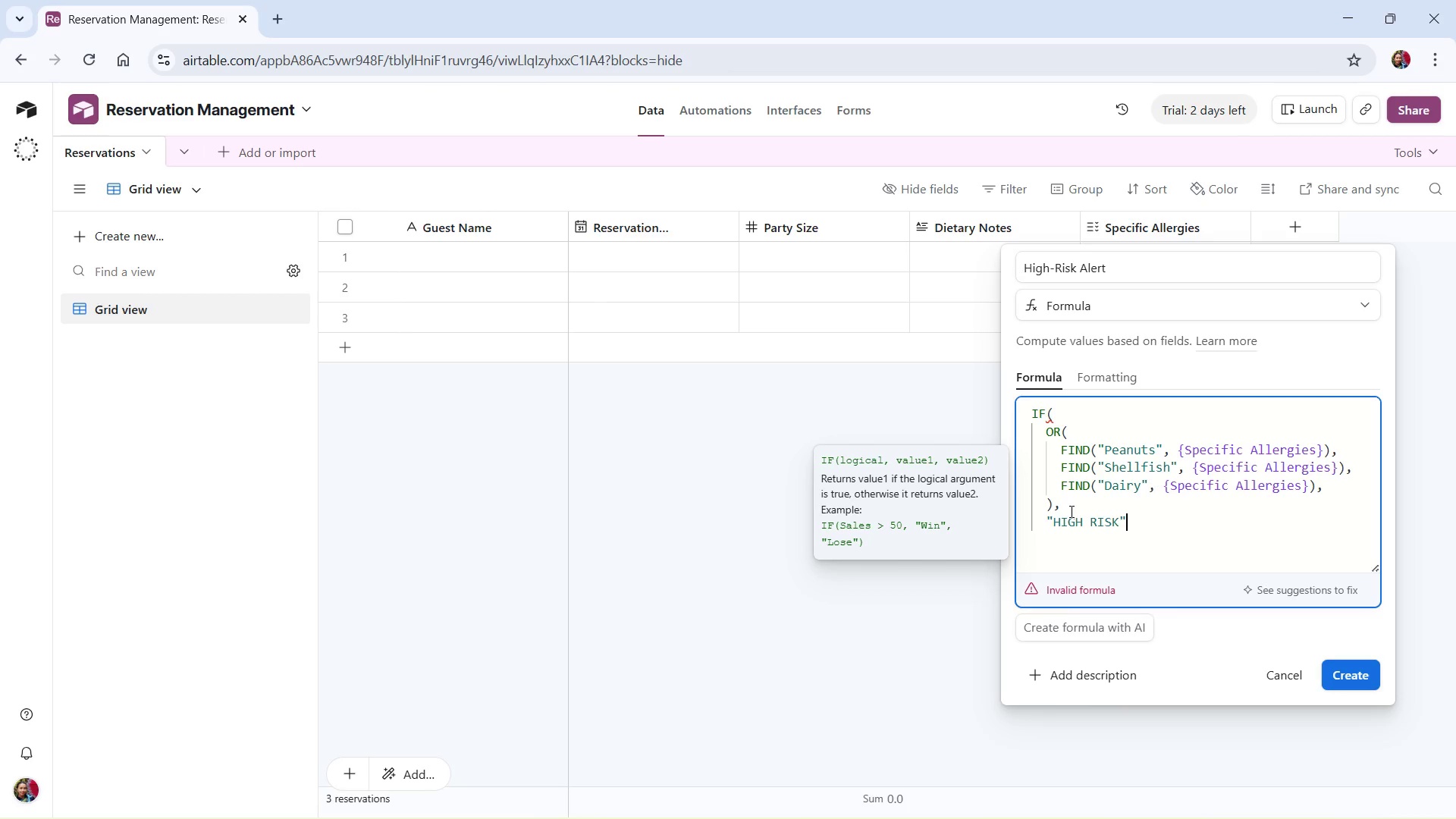 
key(ArrowRight)
 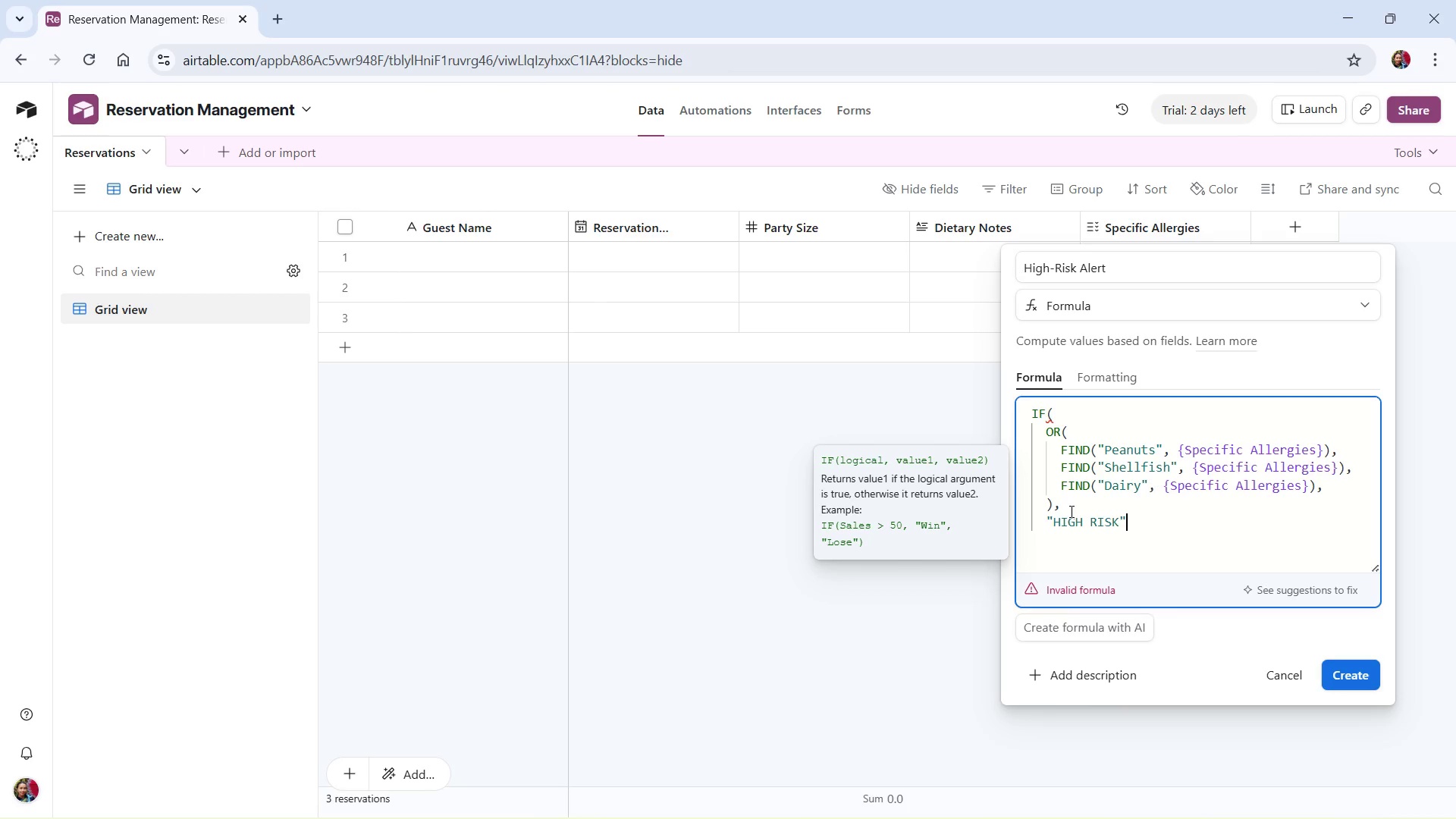 
key(Comma)
 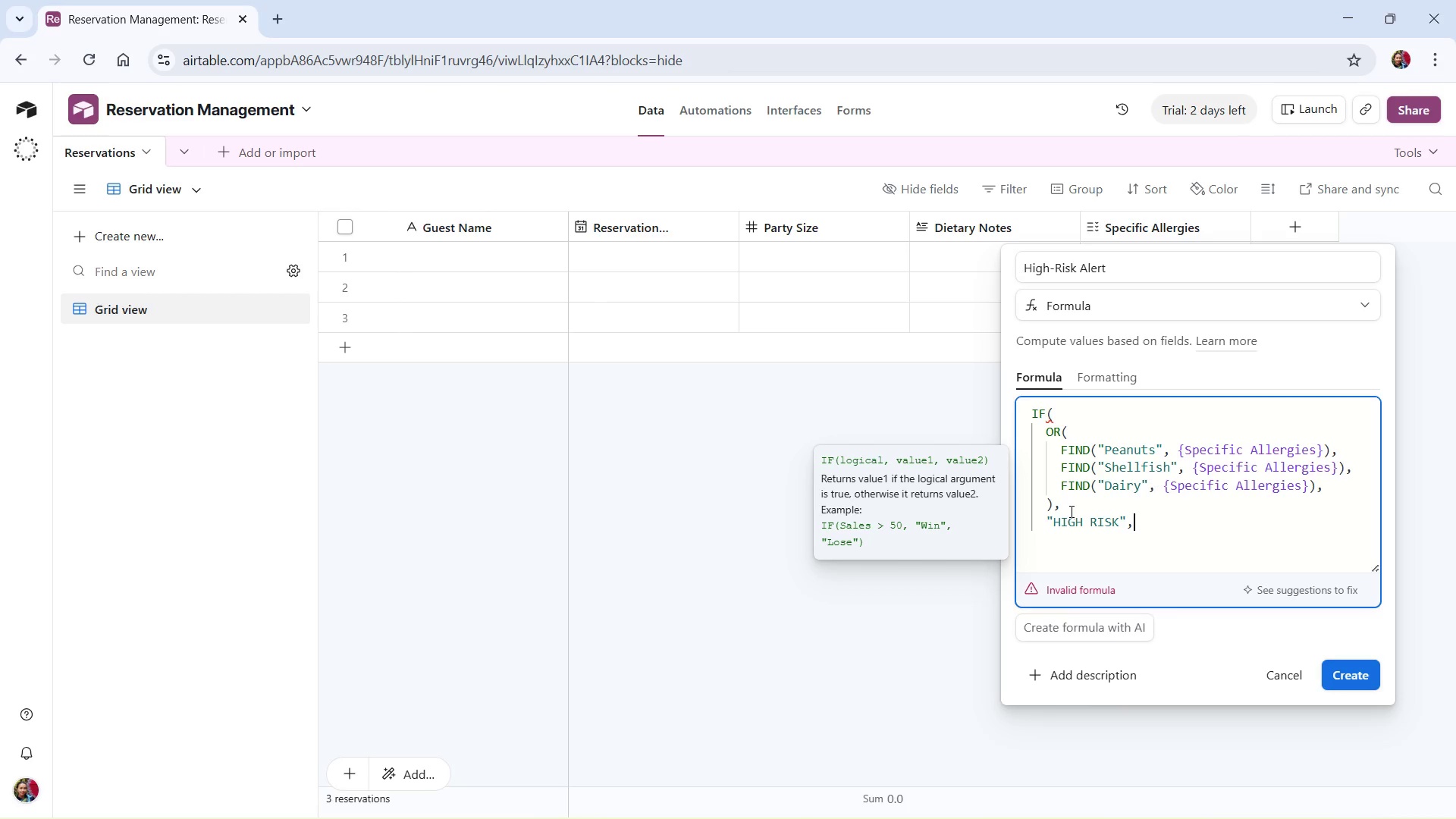 
key(NumpadEnter)
 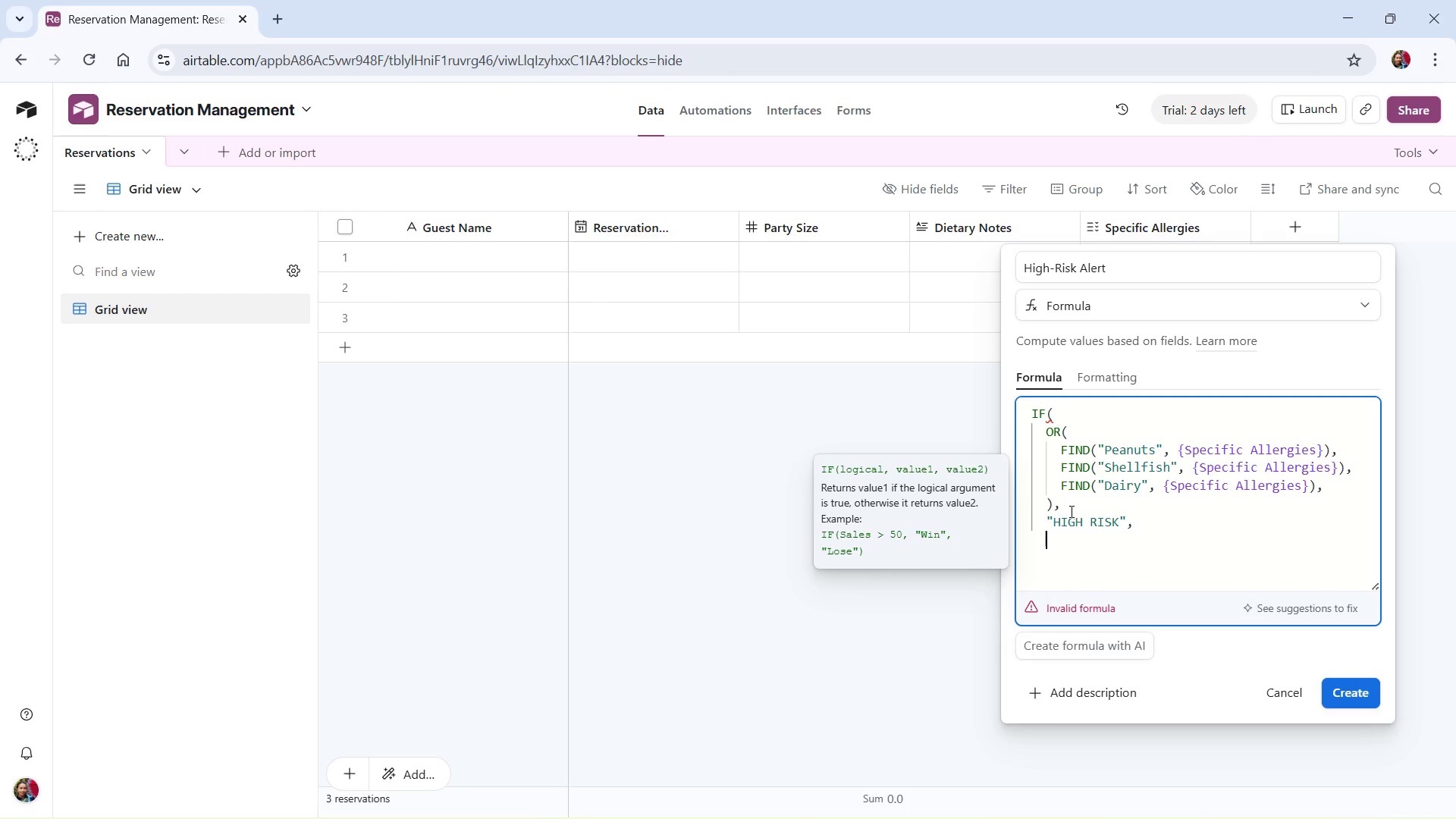 
key(Shift+Quote)
 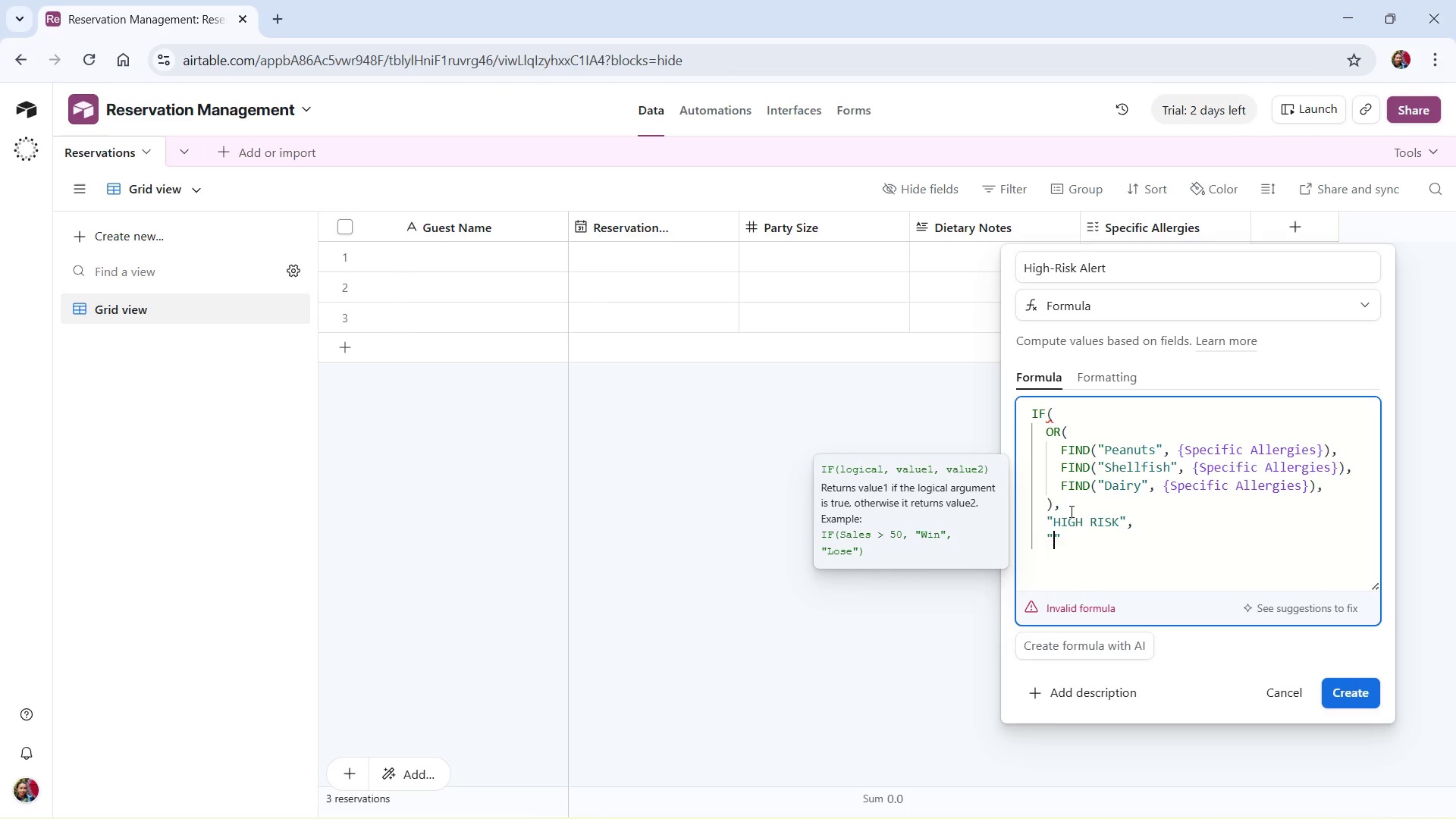 
key(Shift+Quote)
 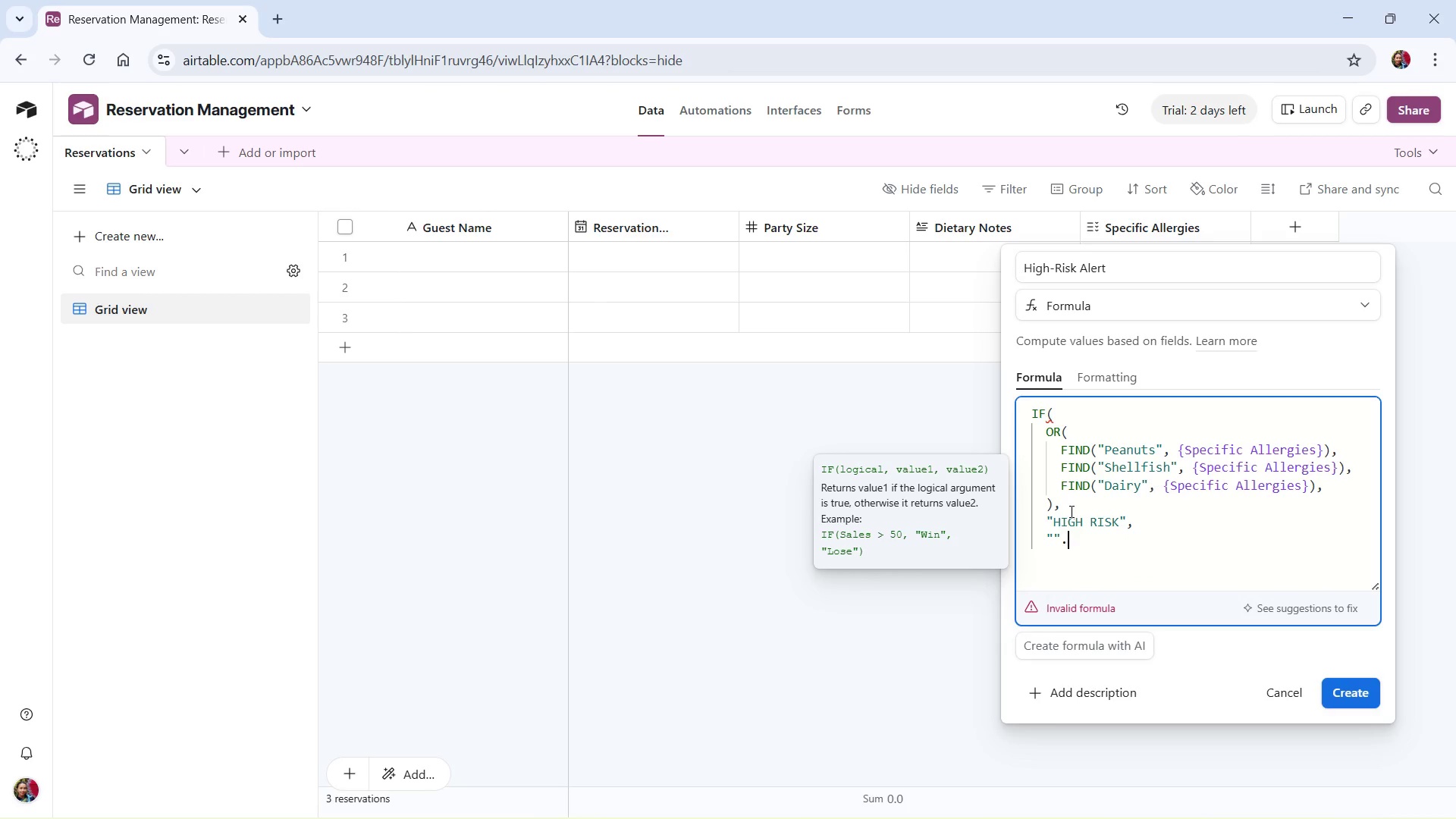 
key(NumpadDecimal)
 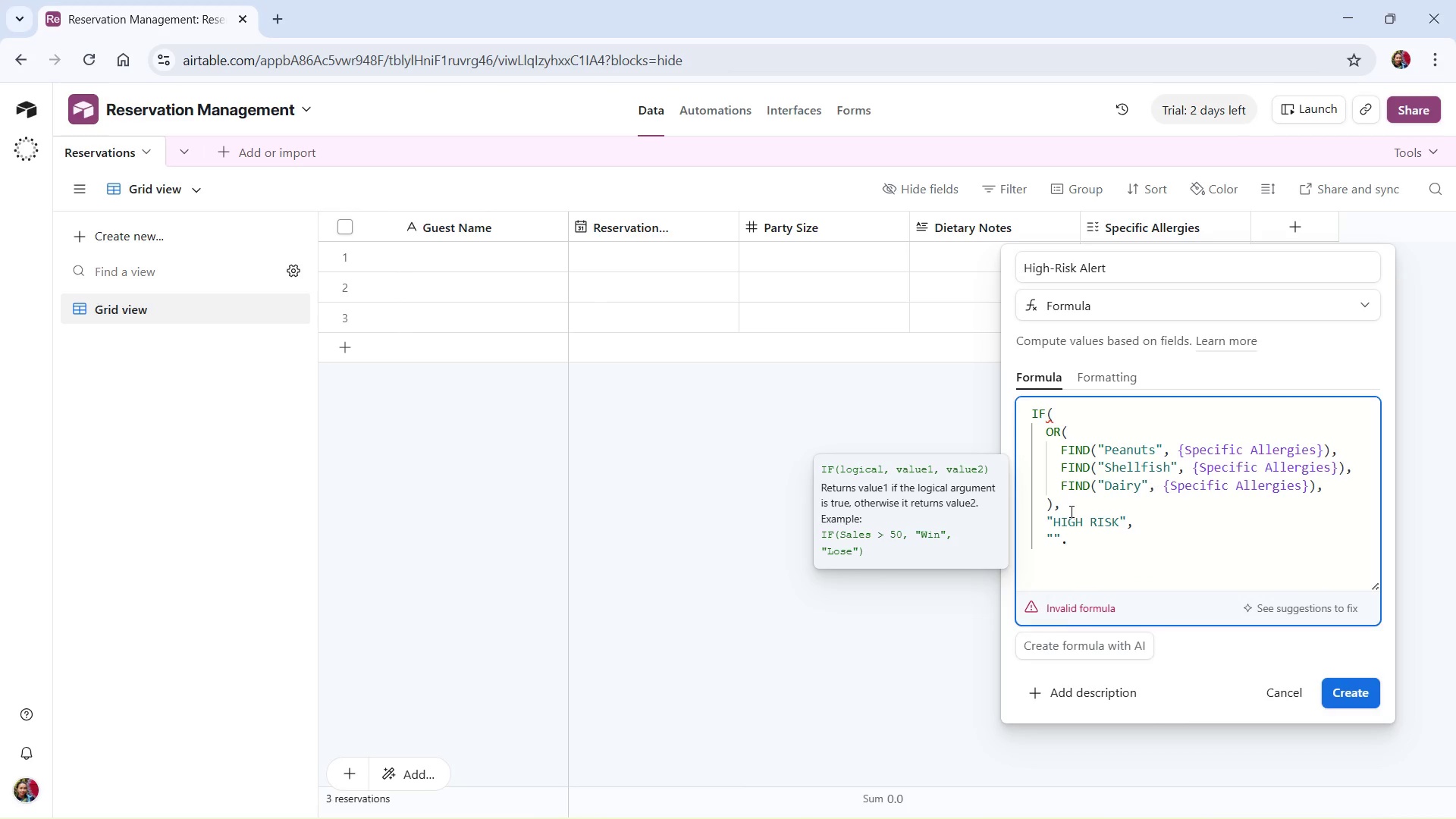 
key(Backspace)
 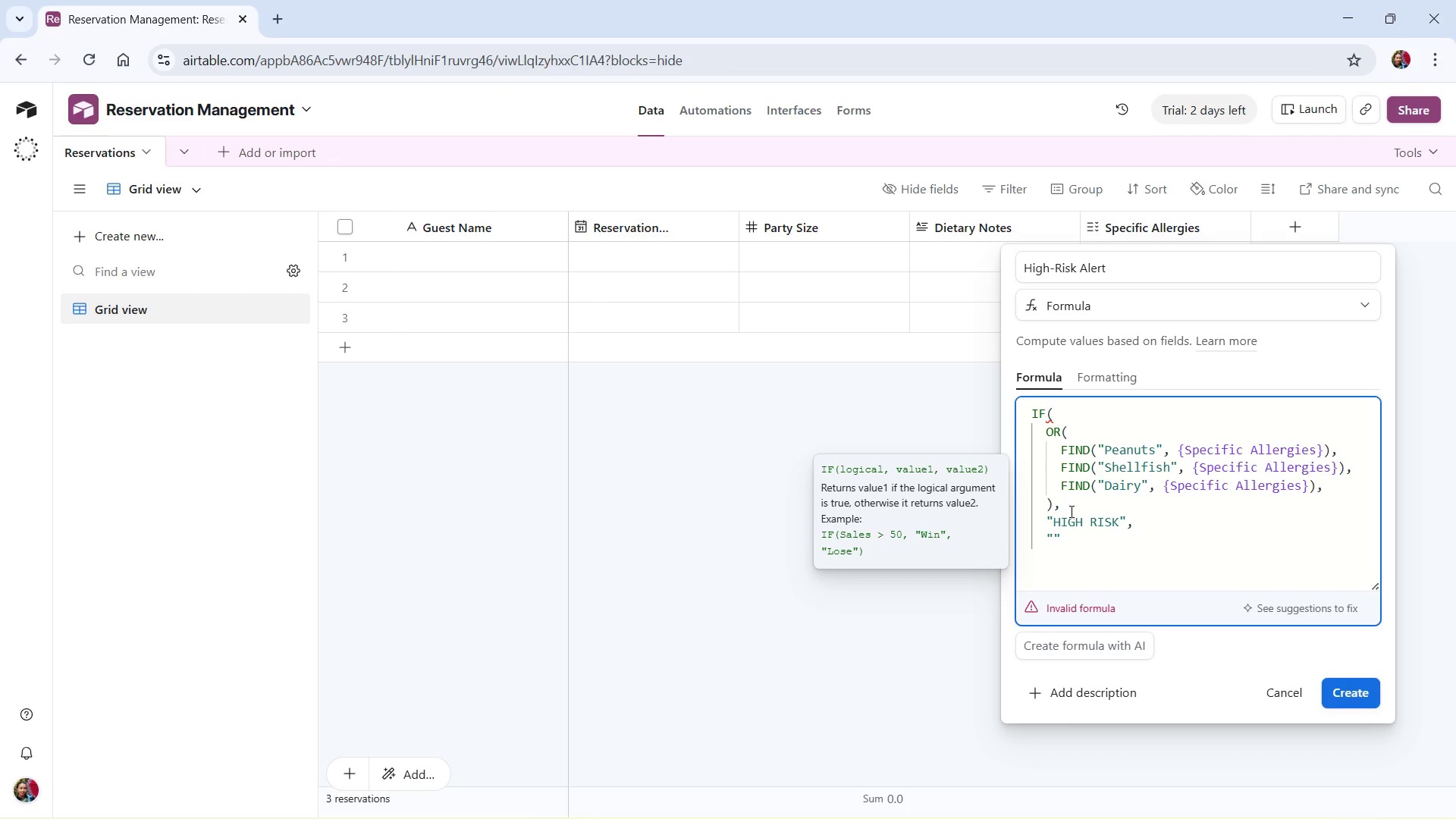 
key(NumpadEnter)
 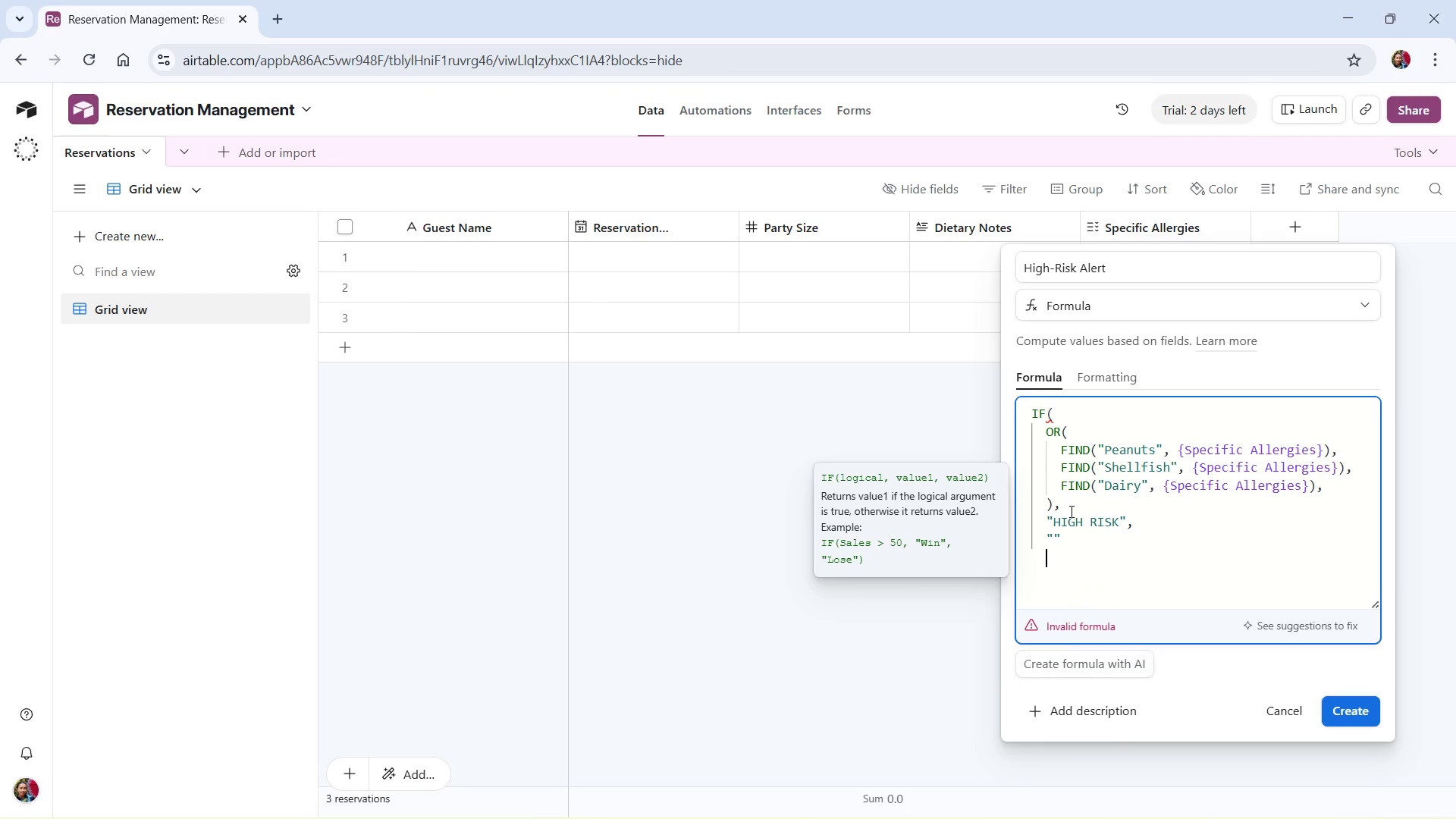 
hold_key(key=ShiftLeft, duration=1.5)
 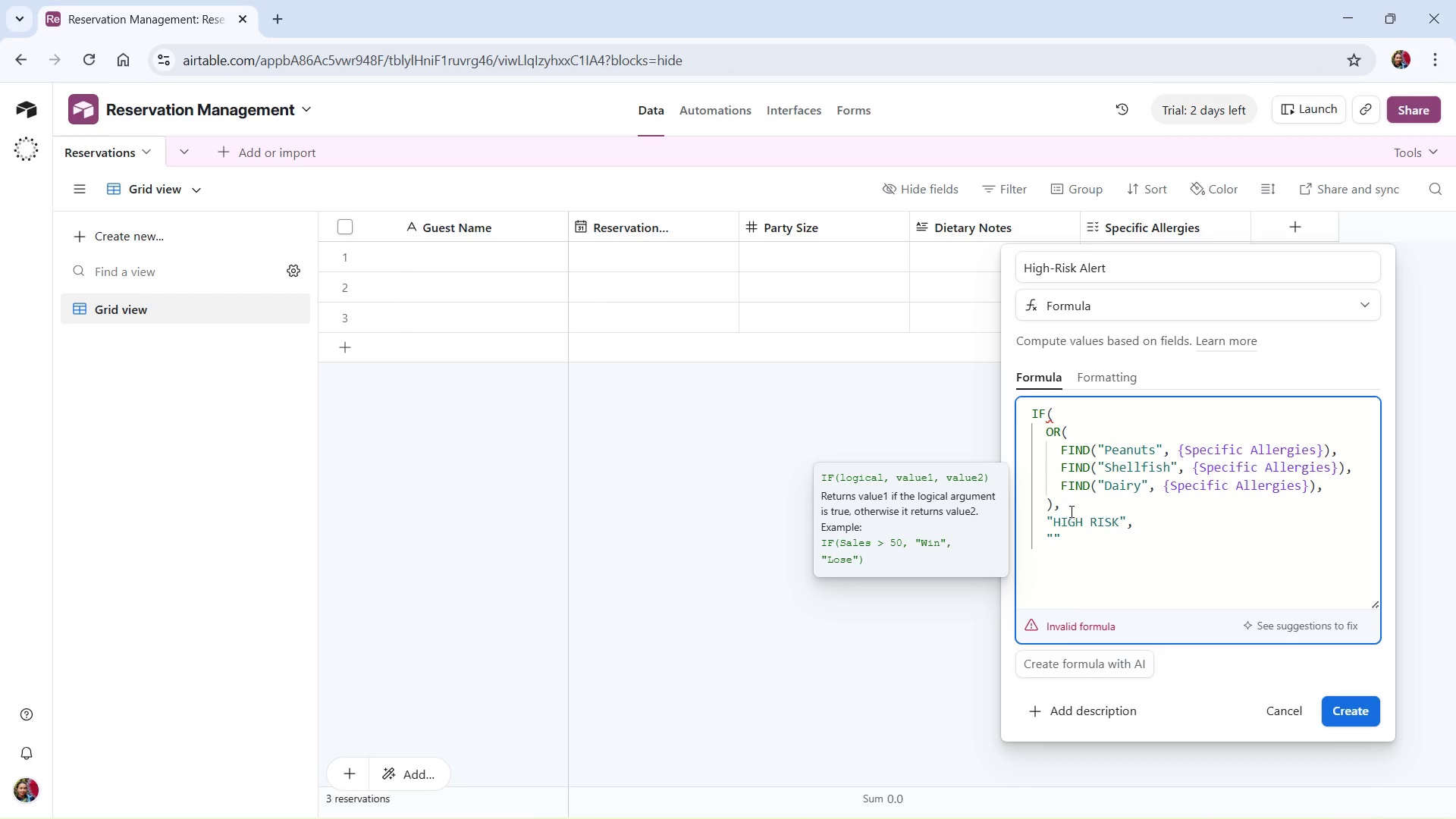 
key(Backspace)
 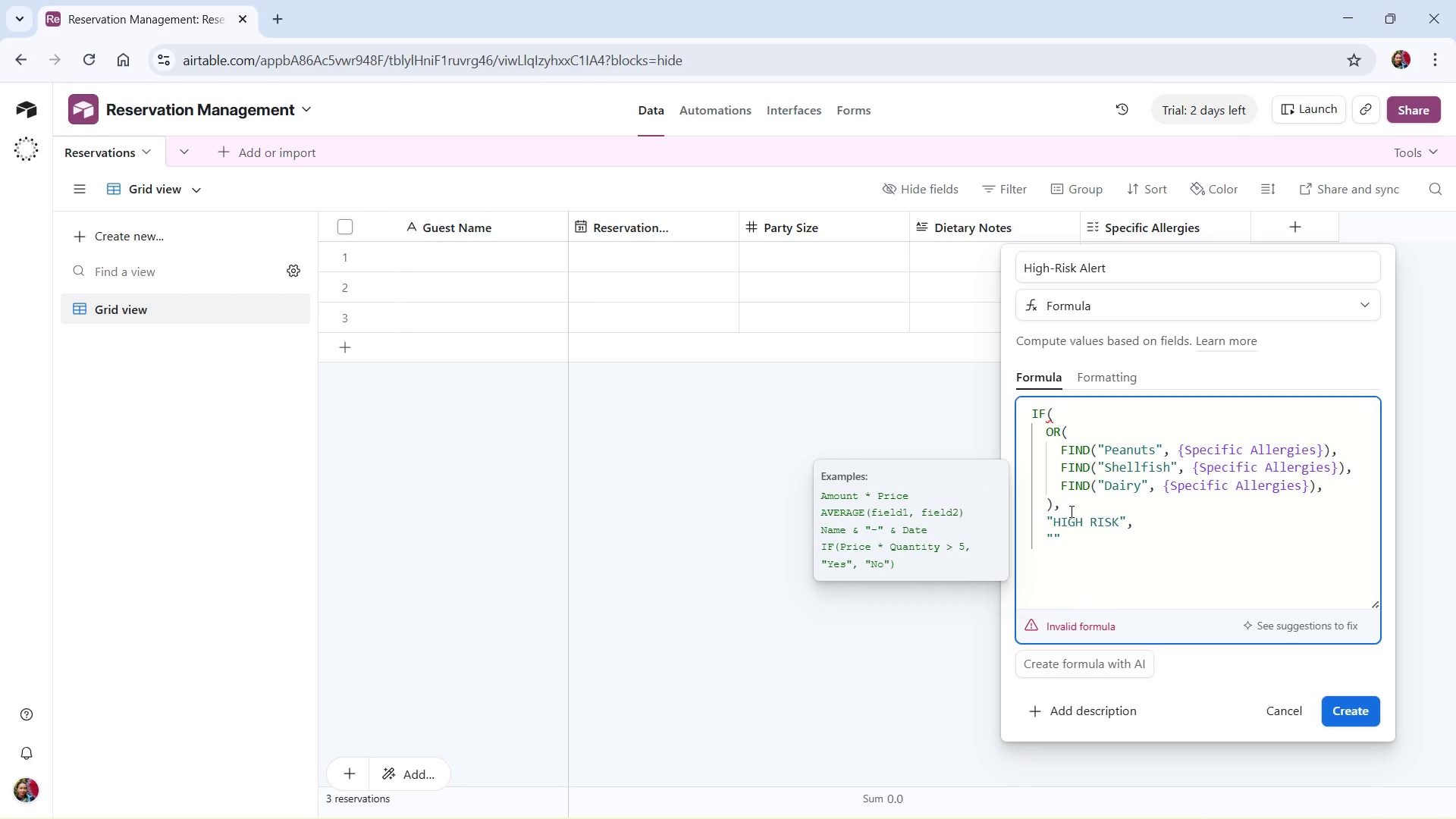 
key(Shift+0)
 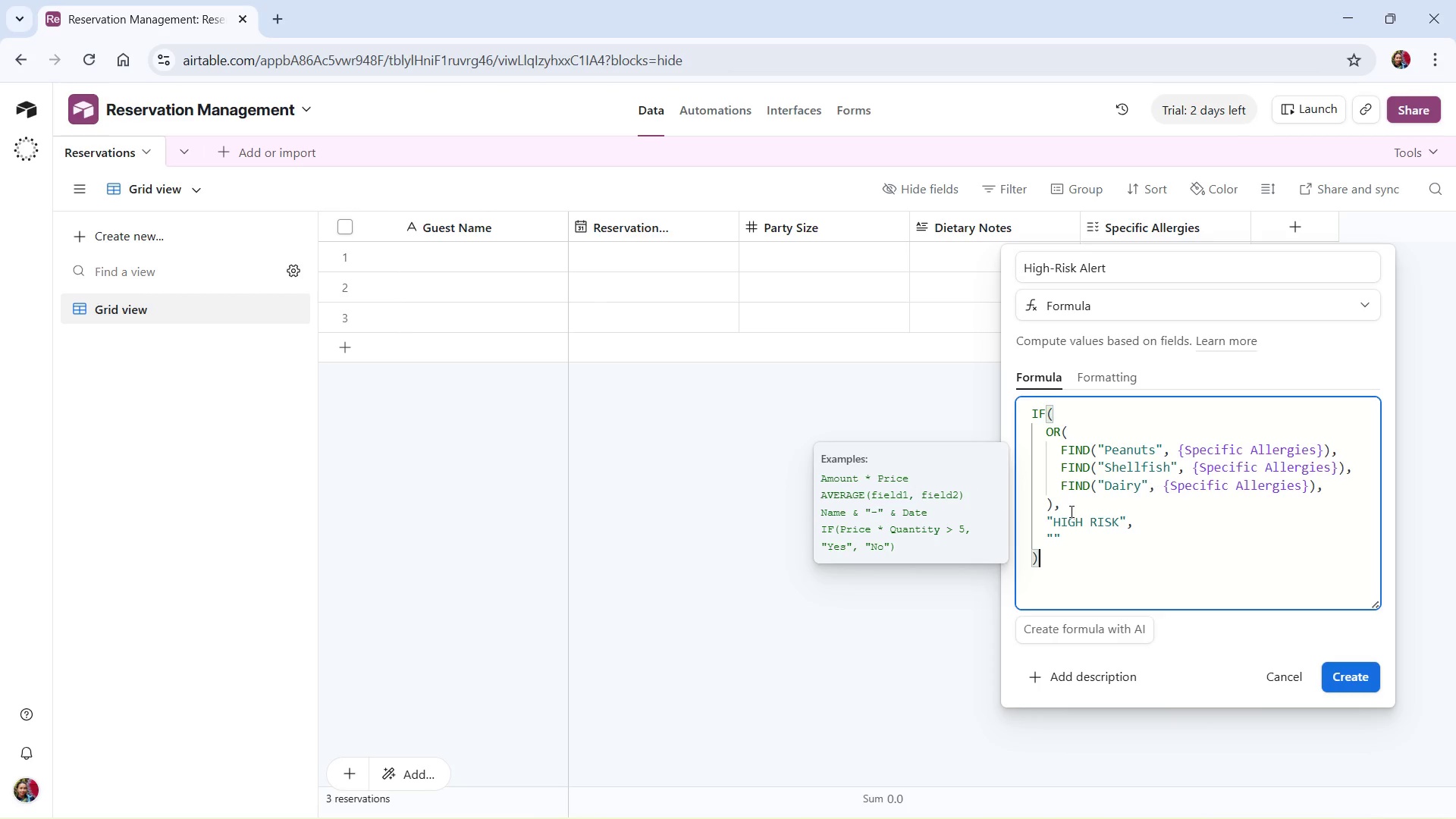 
wait(5.67)
 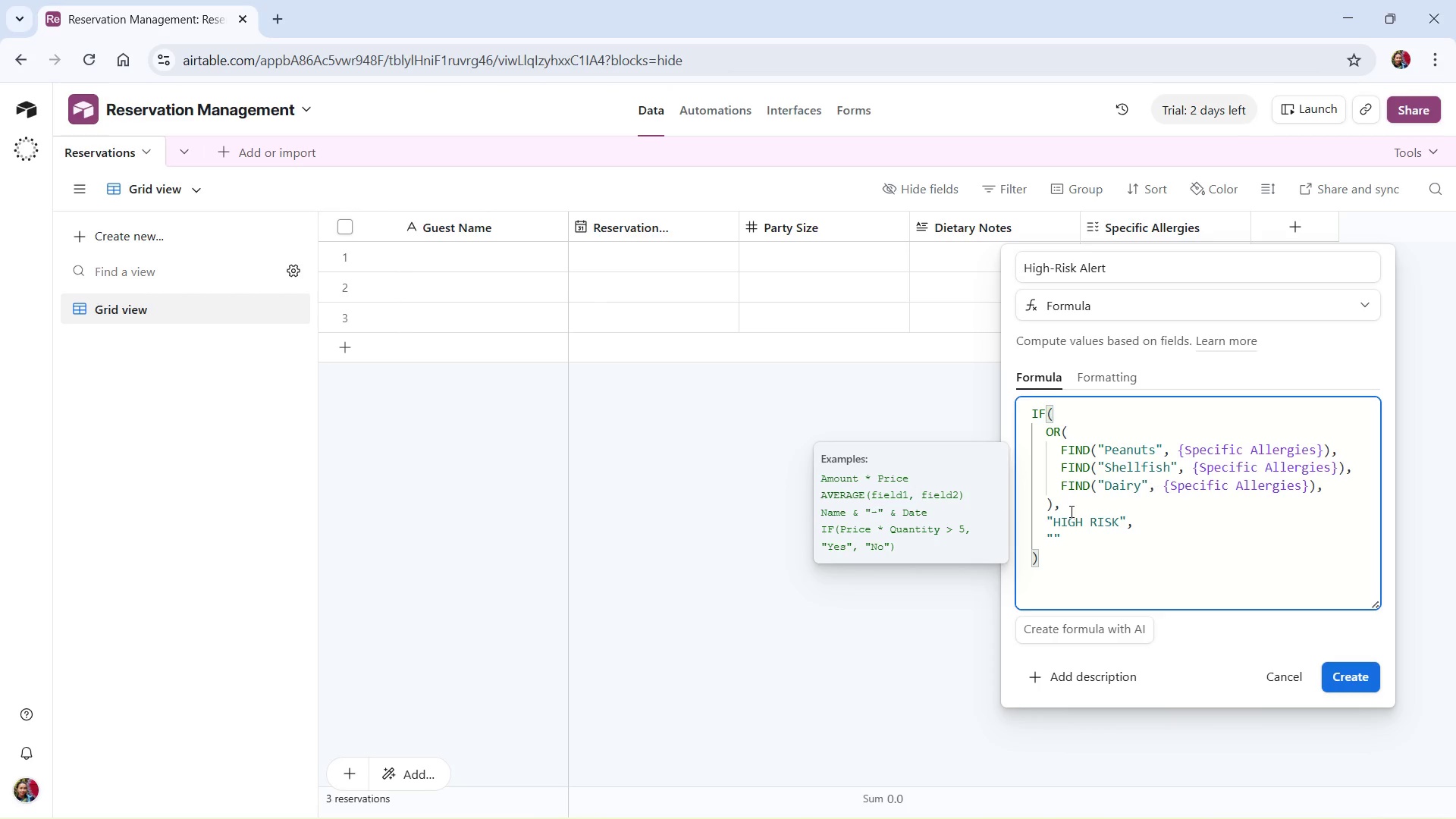 
left_click([1358, 680])
 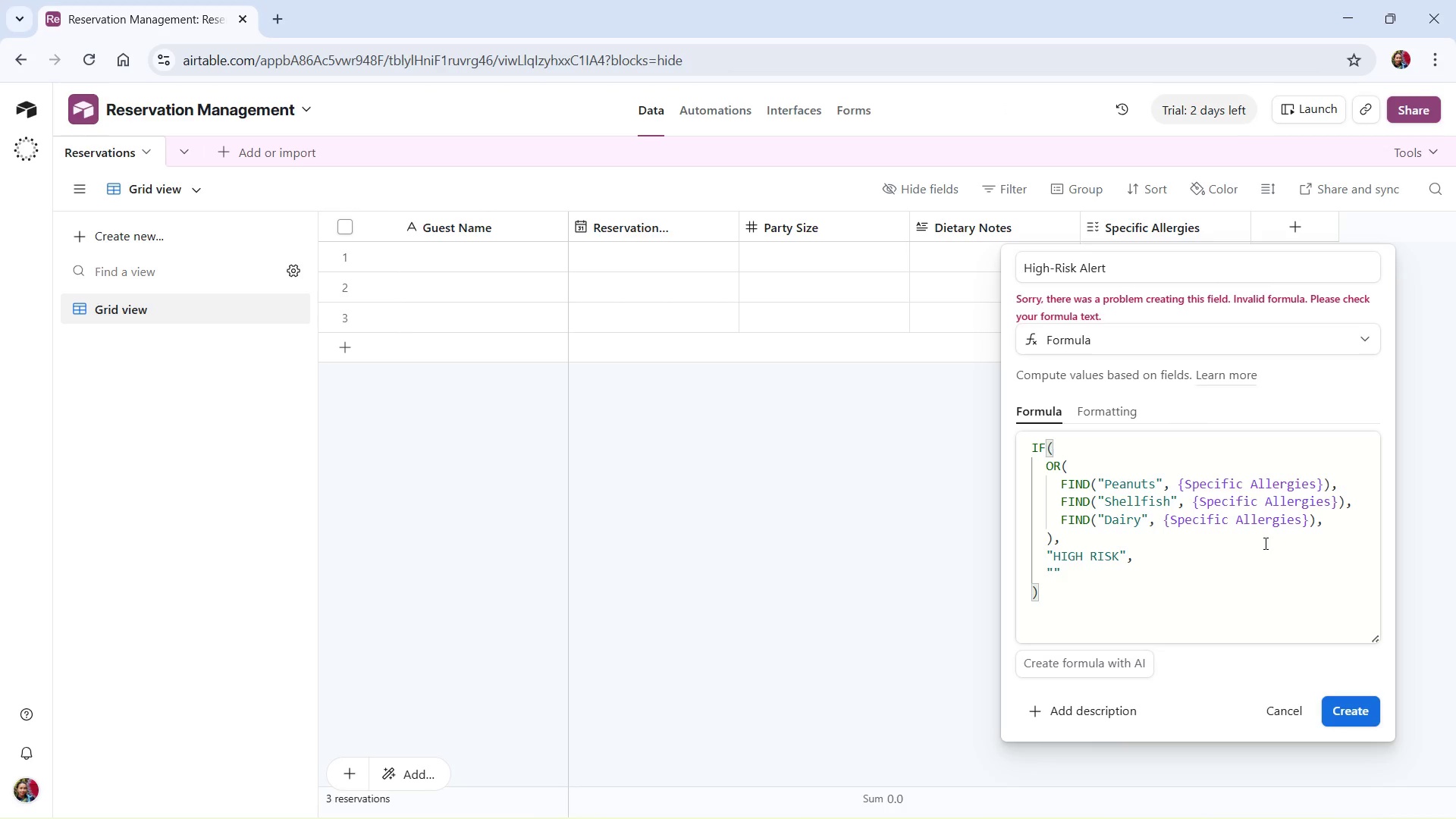 
wait(16.95)
 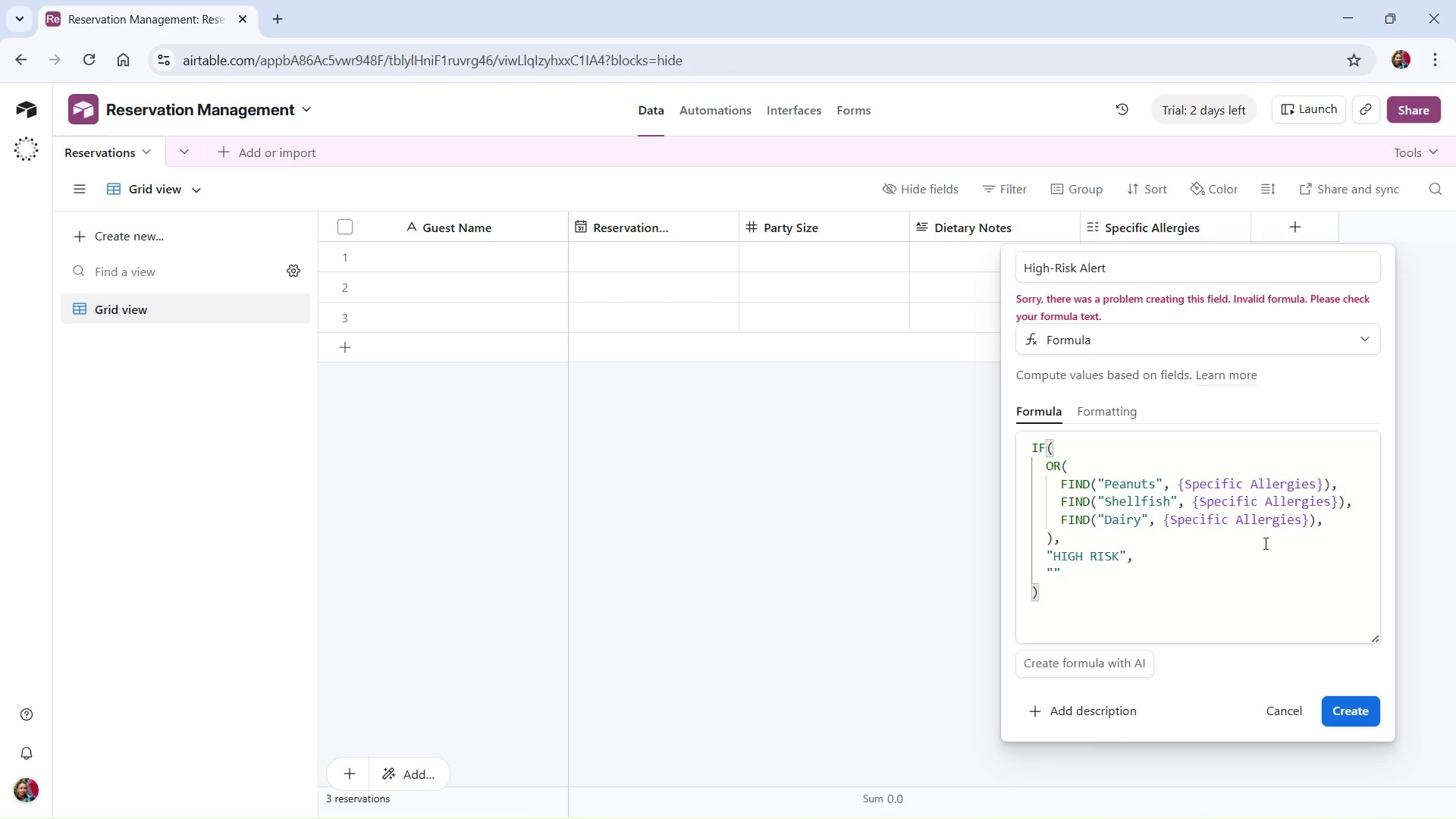 
key(Delete)
 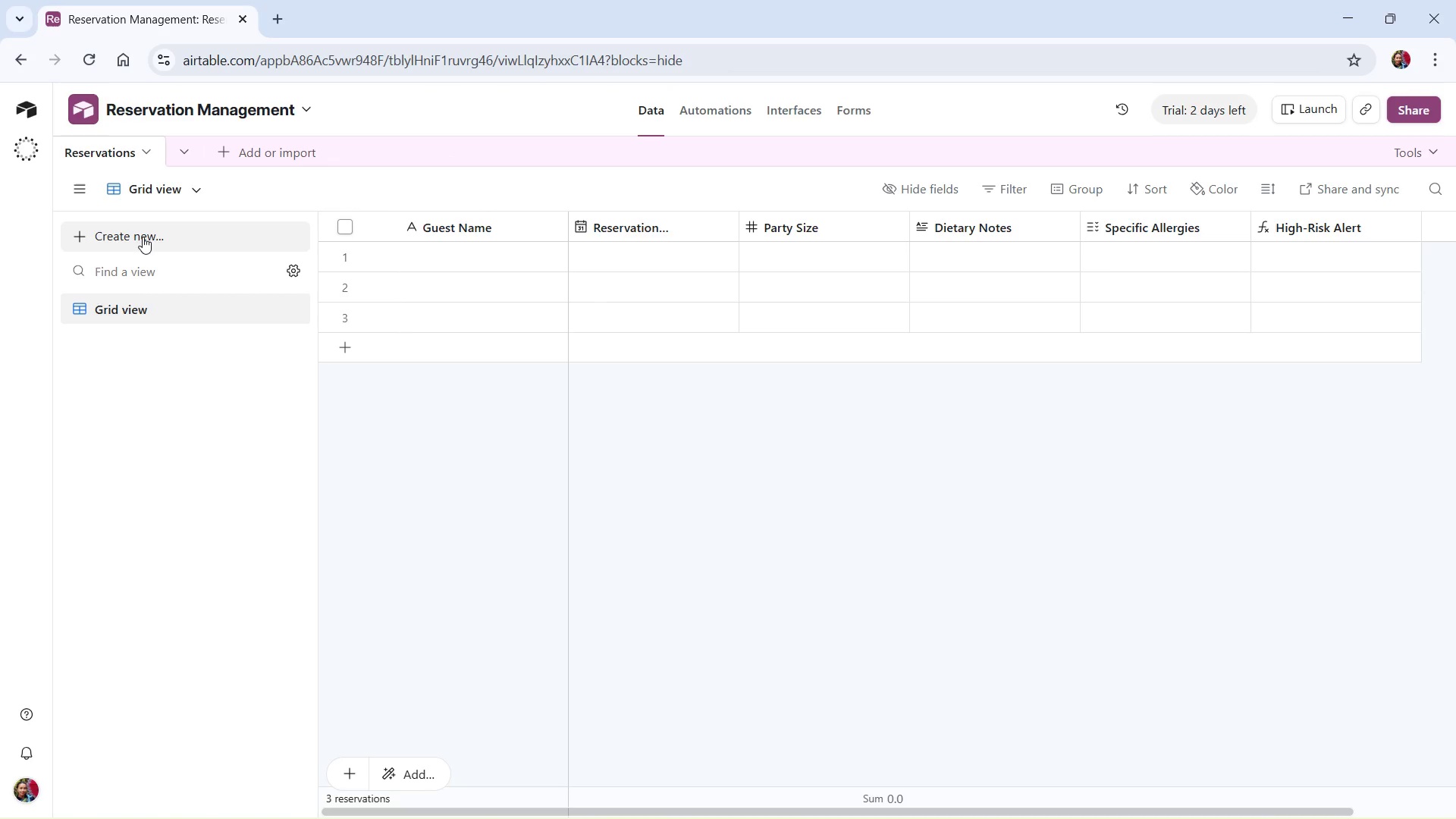 
wait(29.3)
 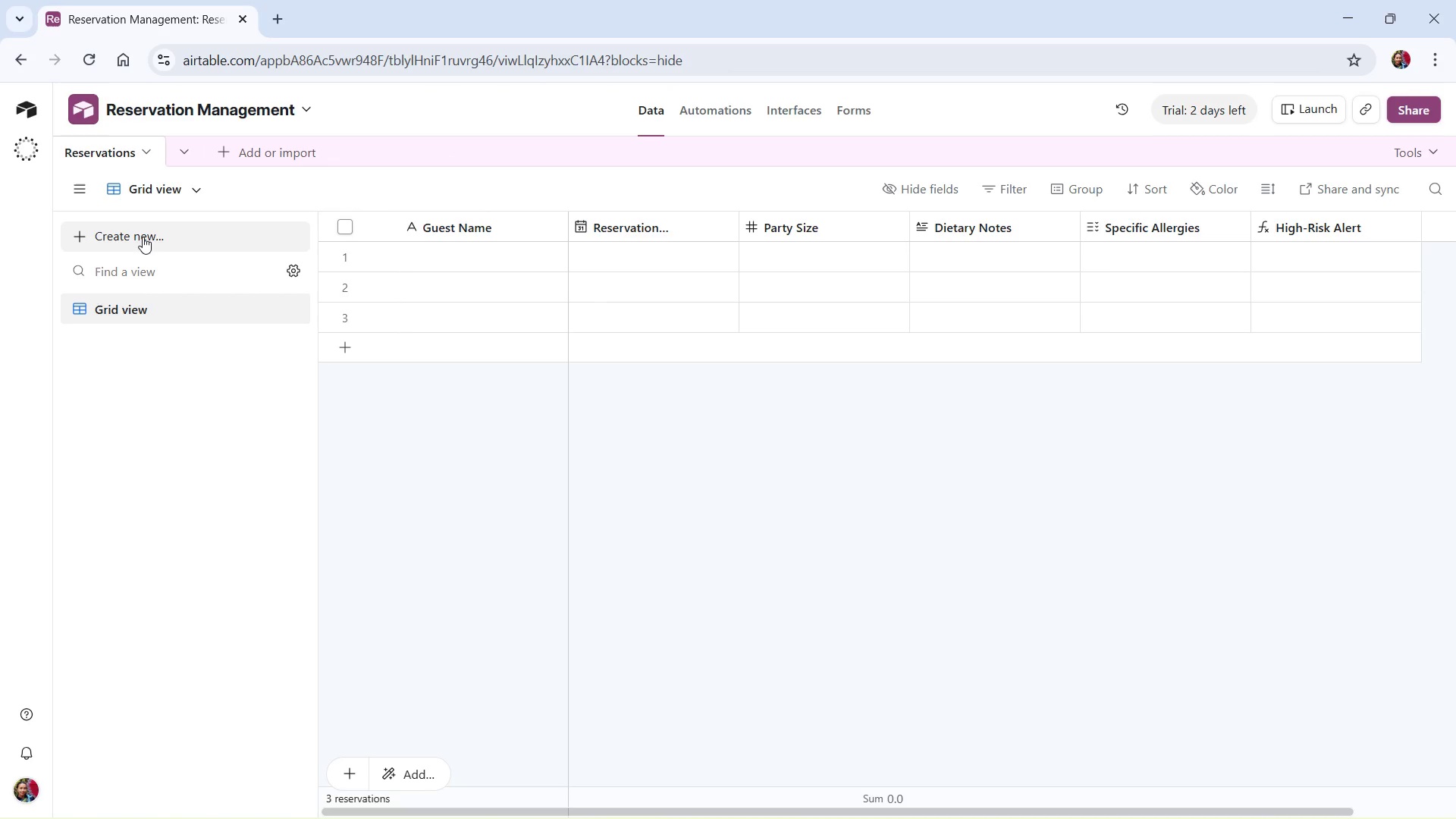 
left_click([148, 305])
 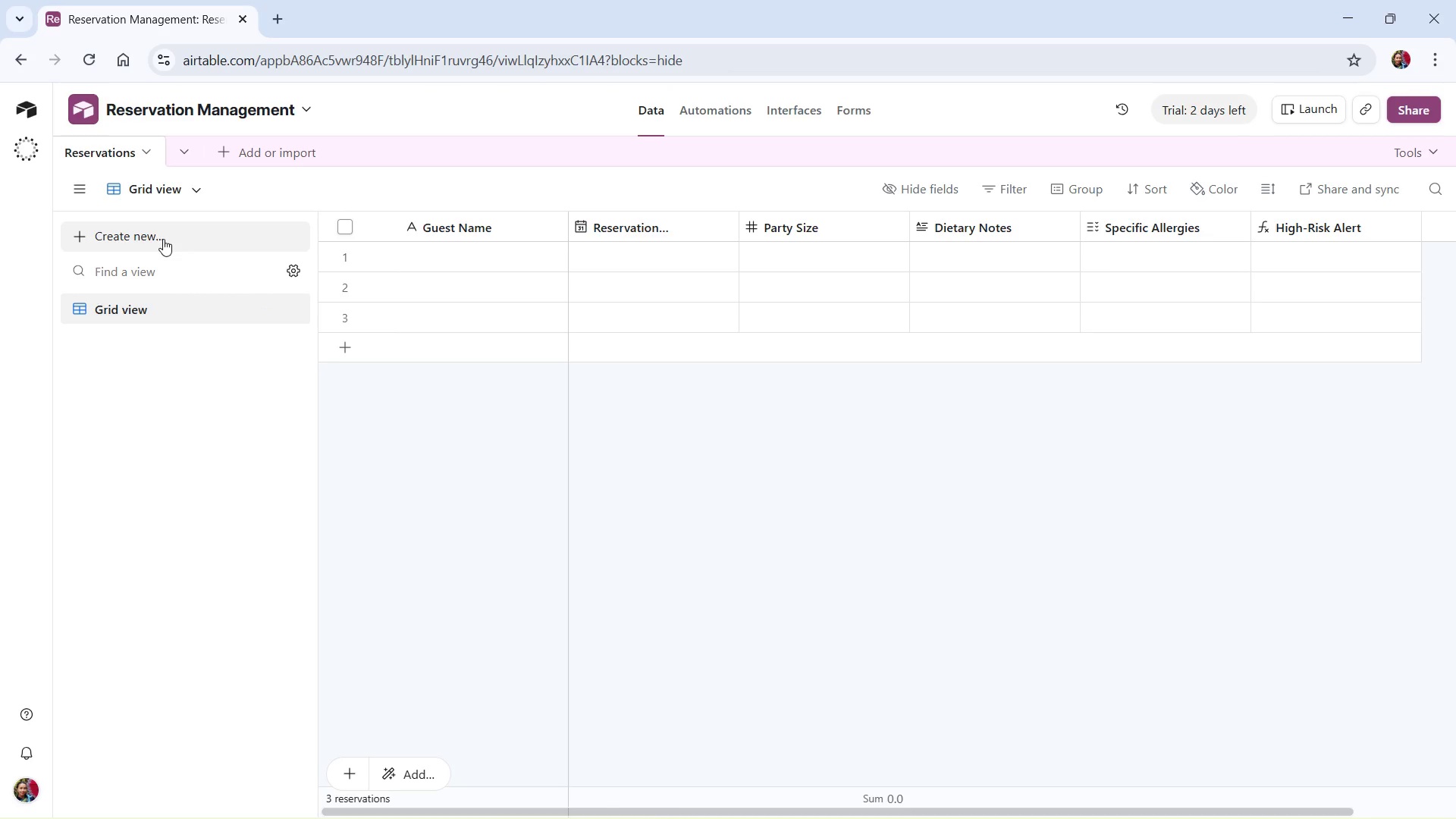 
left_click([163, 239])
 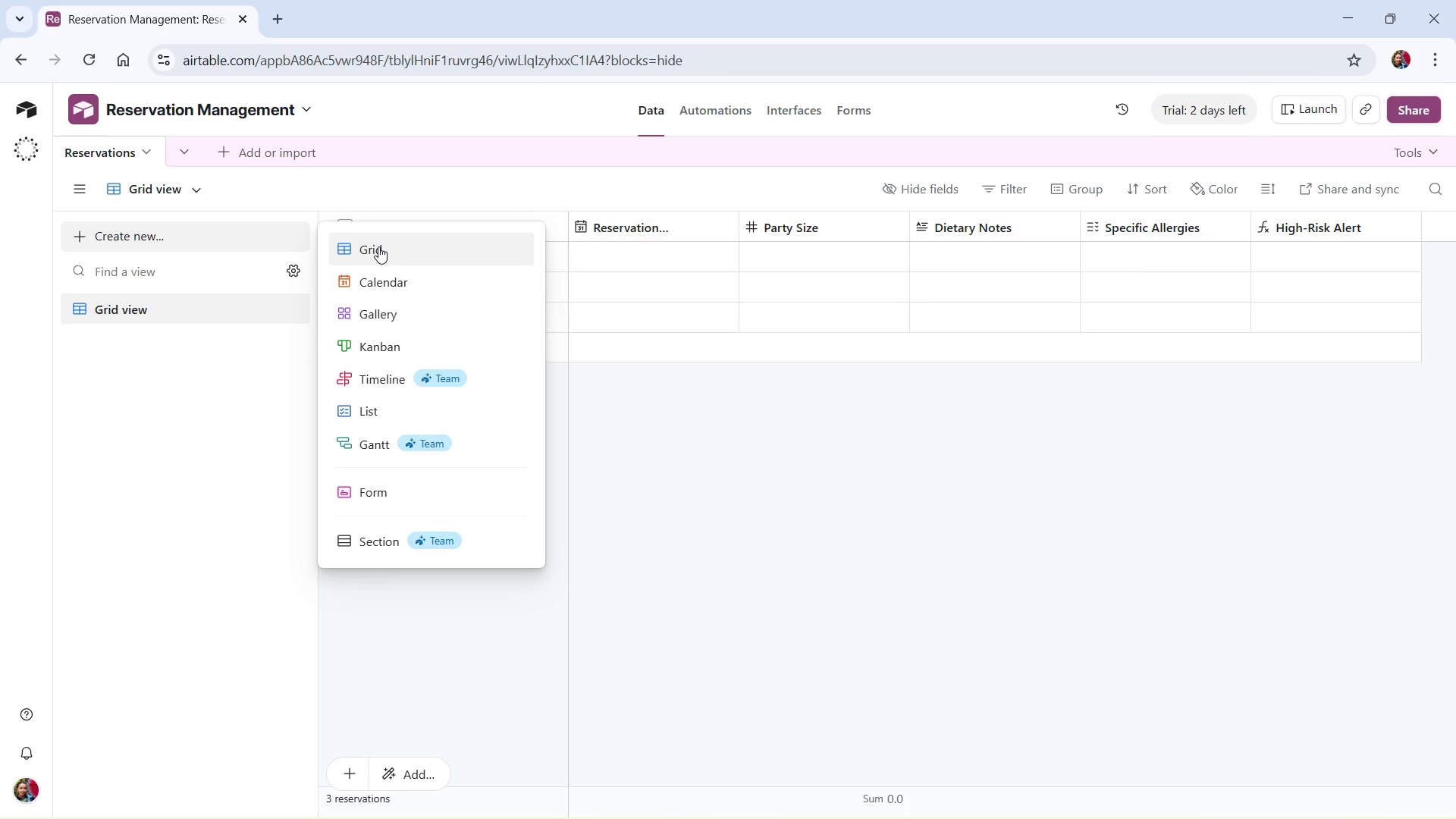 
left_click([378, 246])
 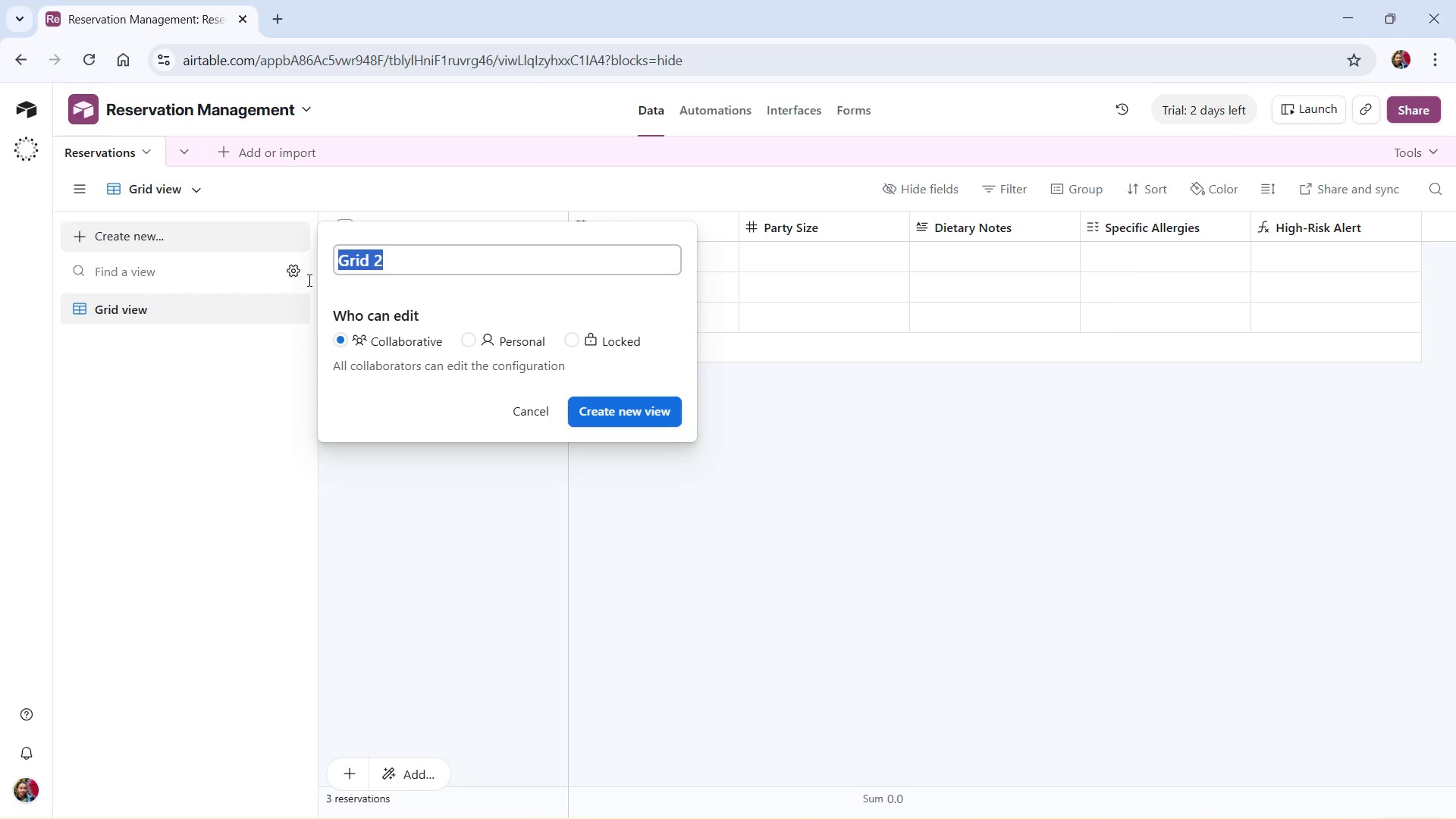 
wait(5.34)
 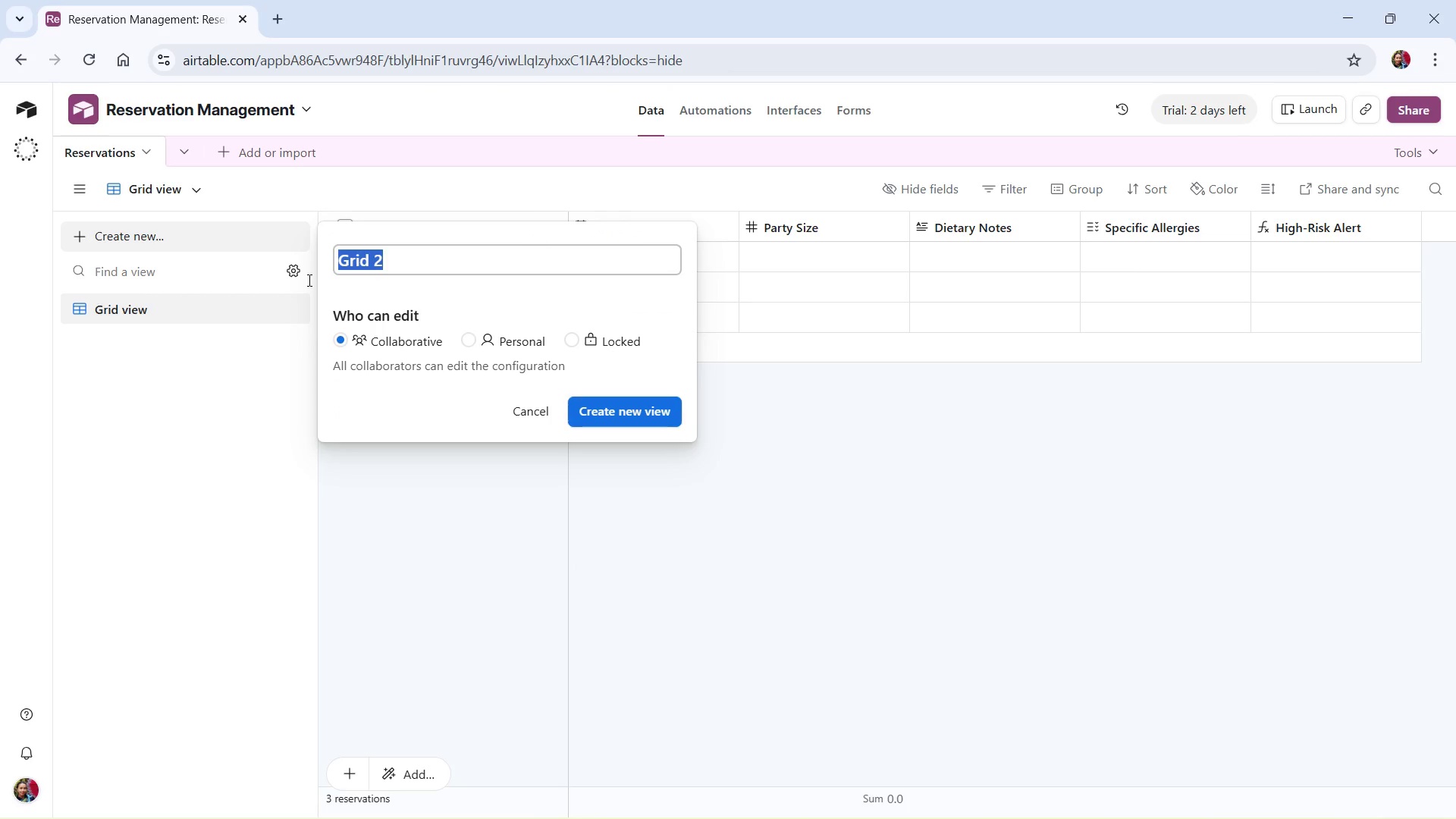 
type(Master Log)
 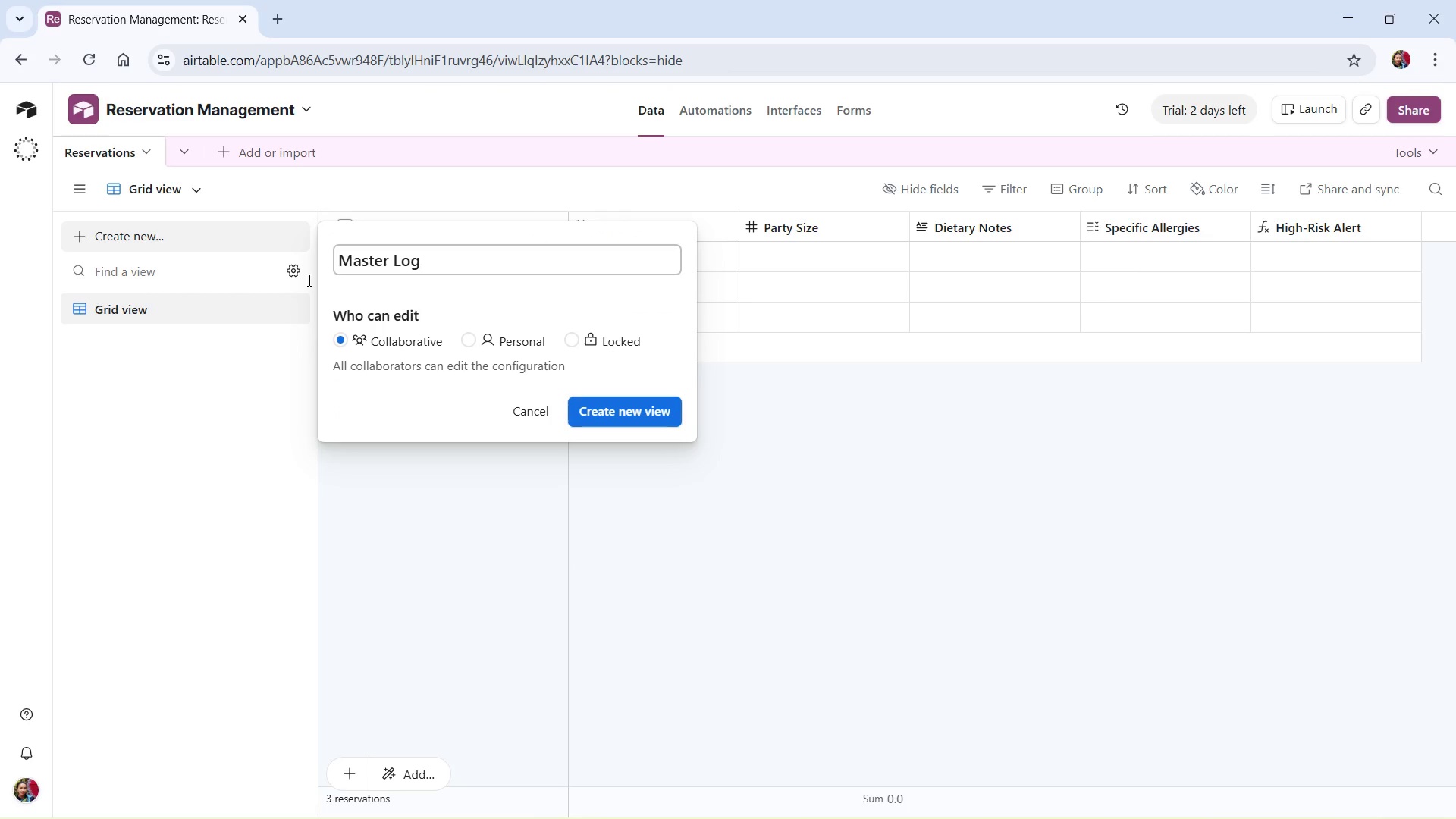 
wait(8.0)
 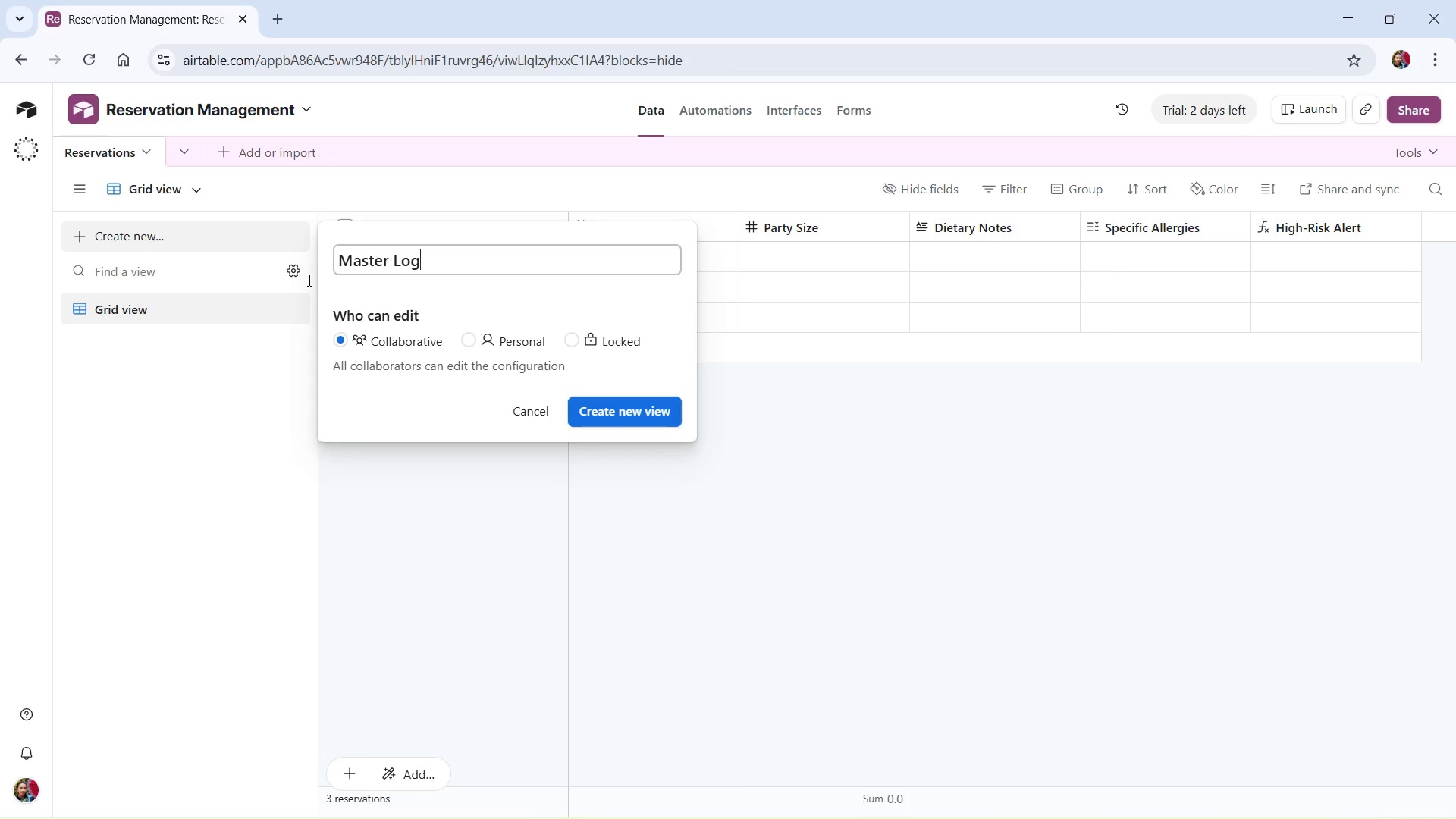 
double_click([621, 406])
 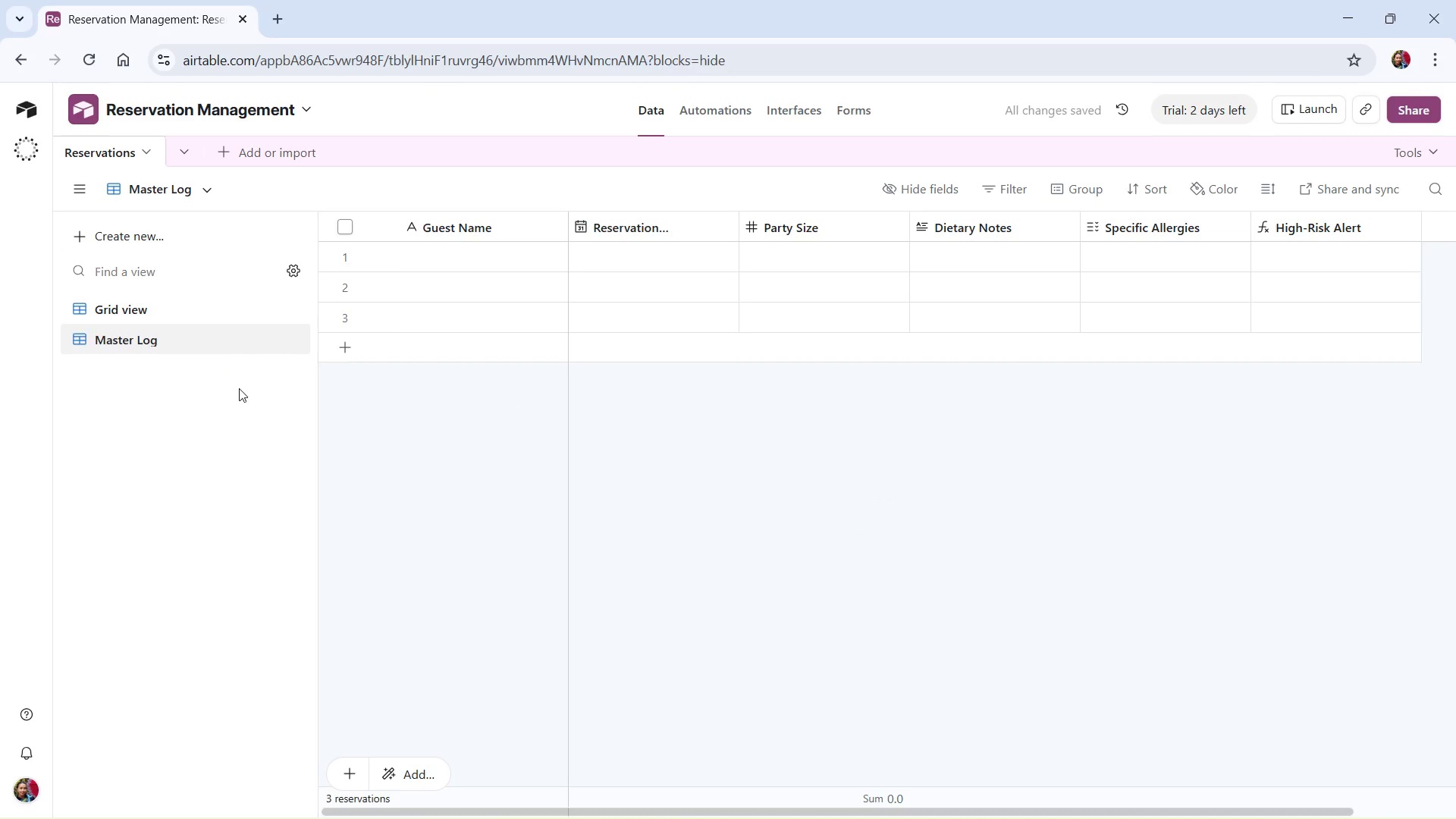 
left_click([267, 344])
 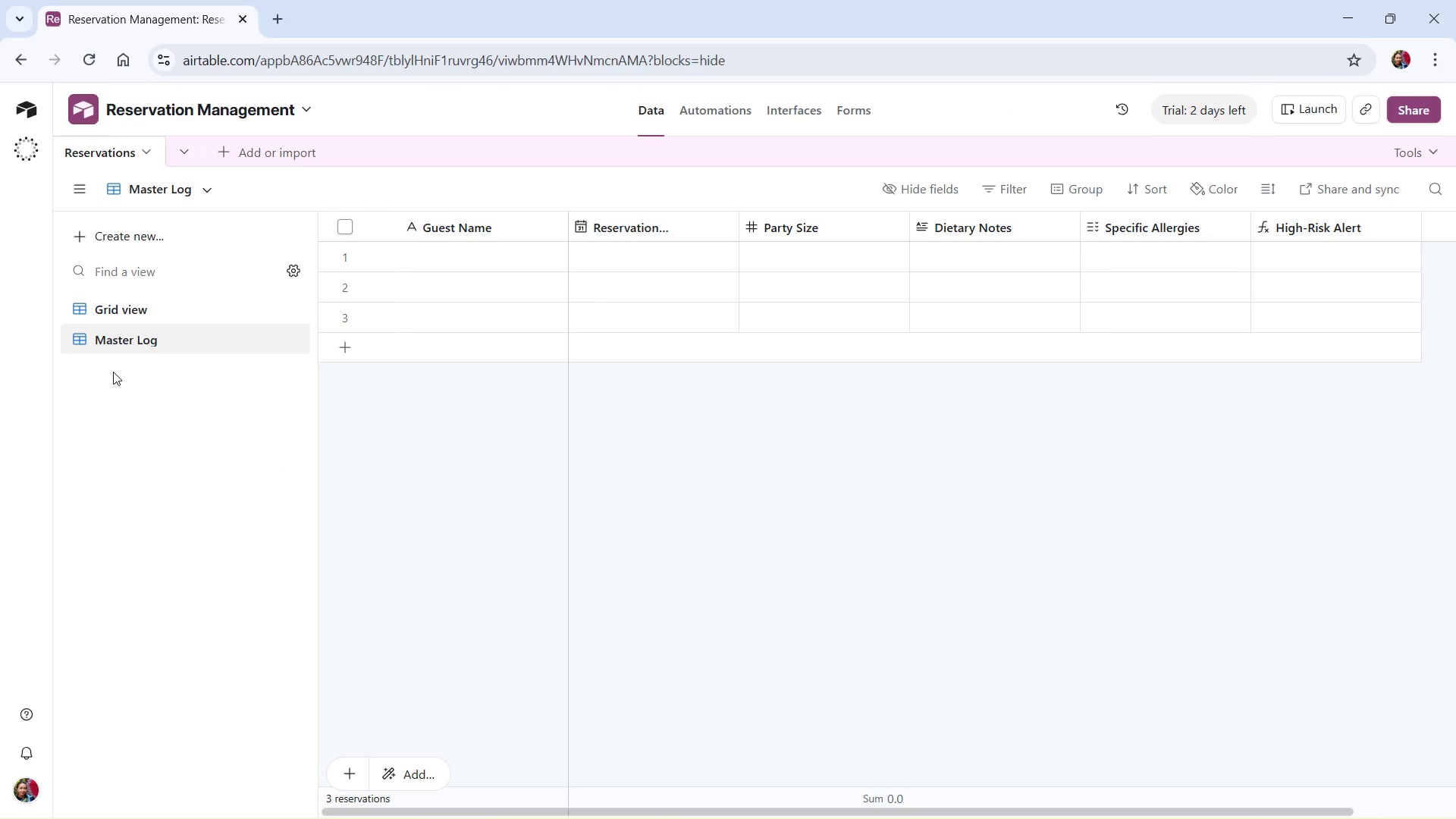 
wait(8.74)
 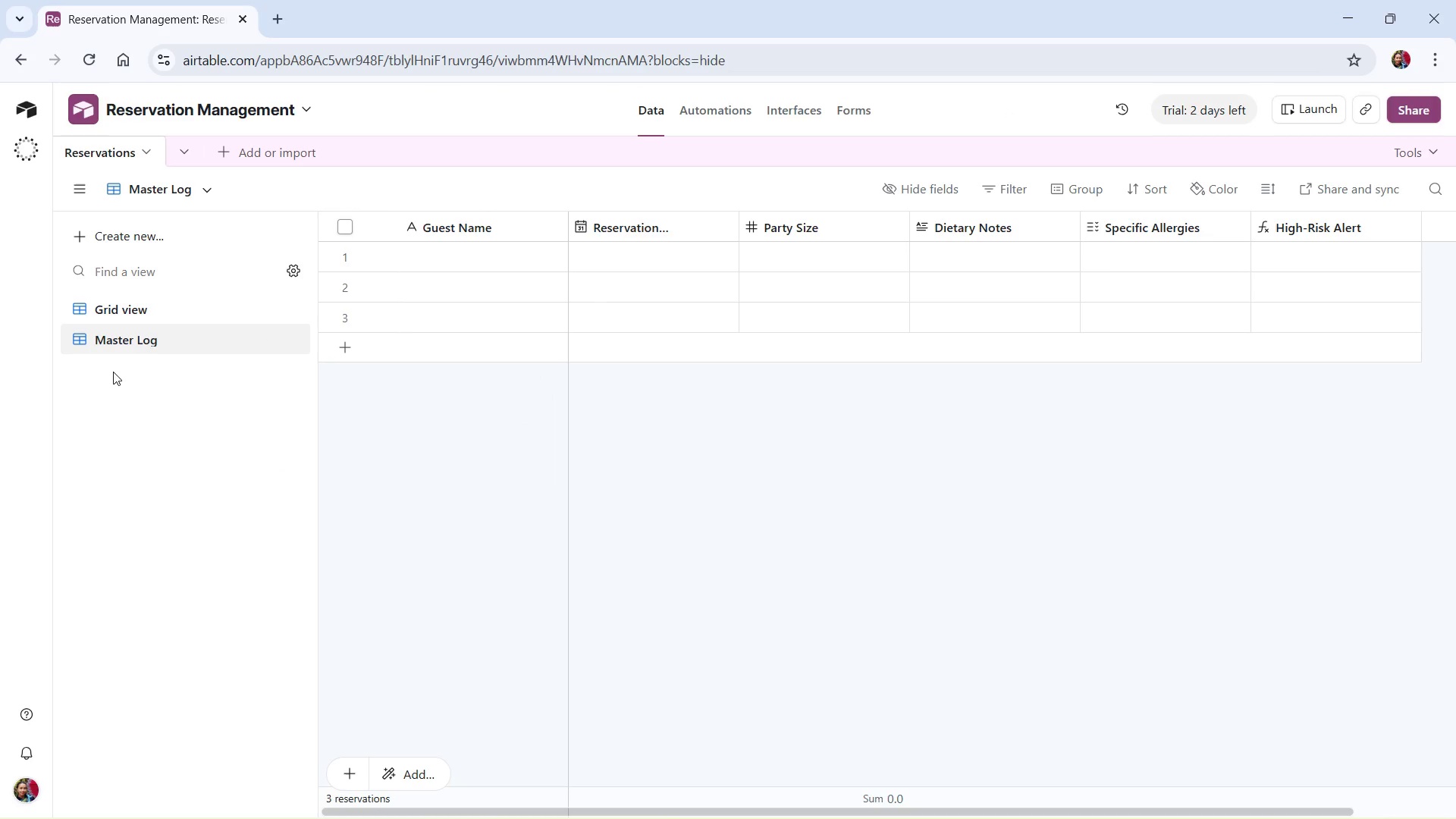 
left_click([1144, 187])
 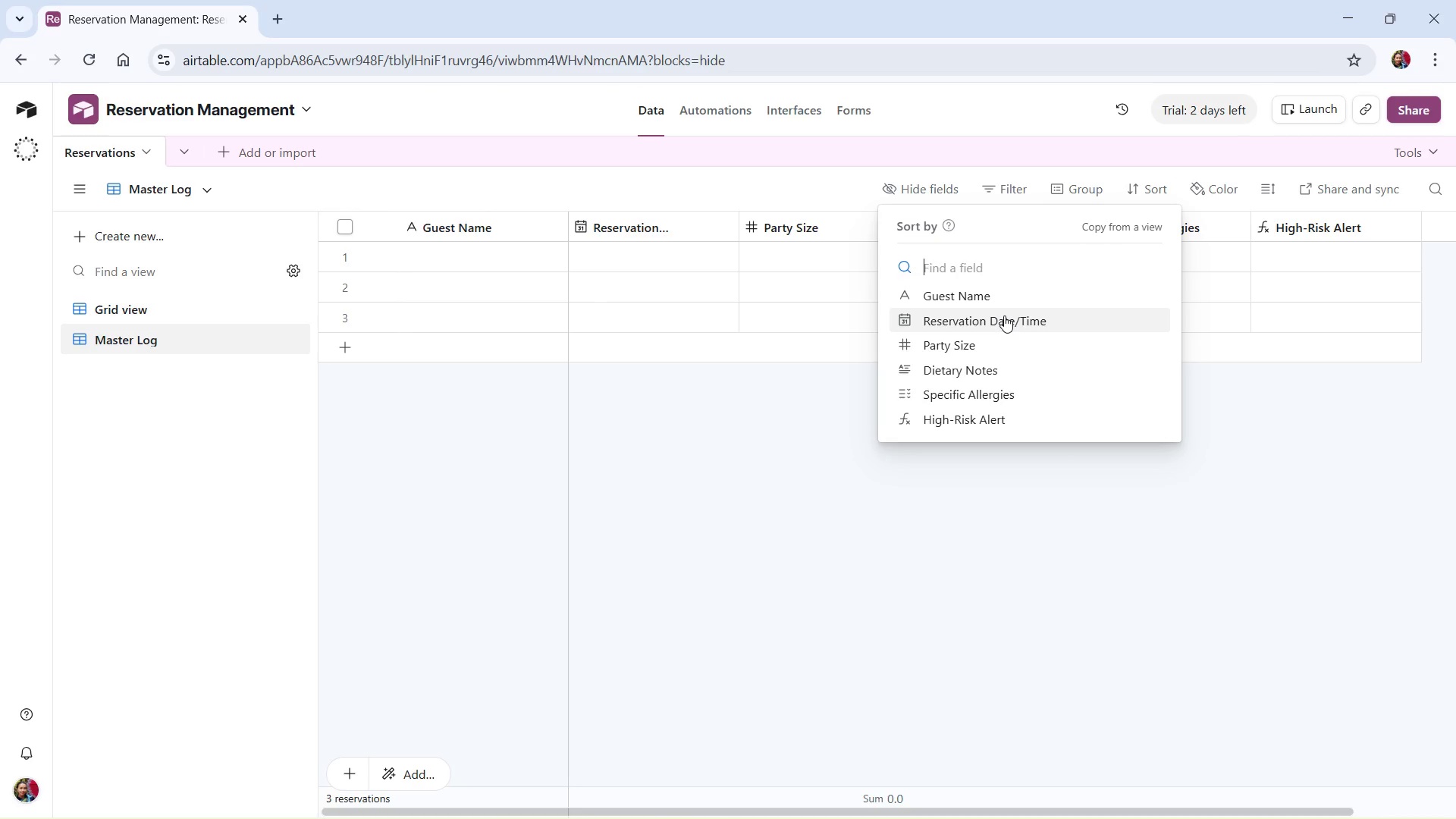 
wait(9.48)
 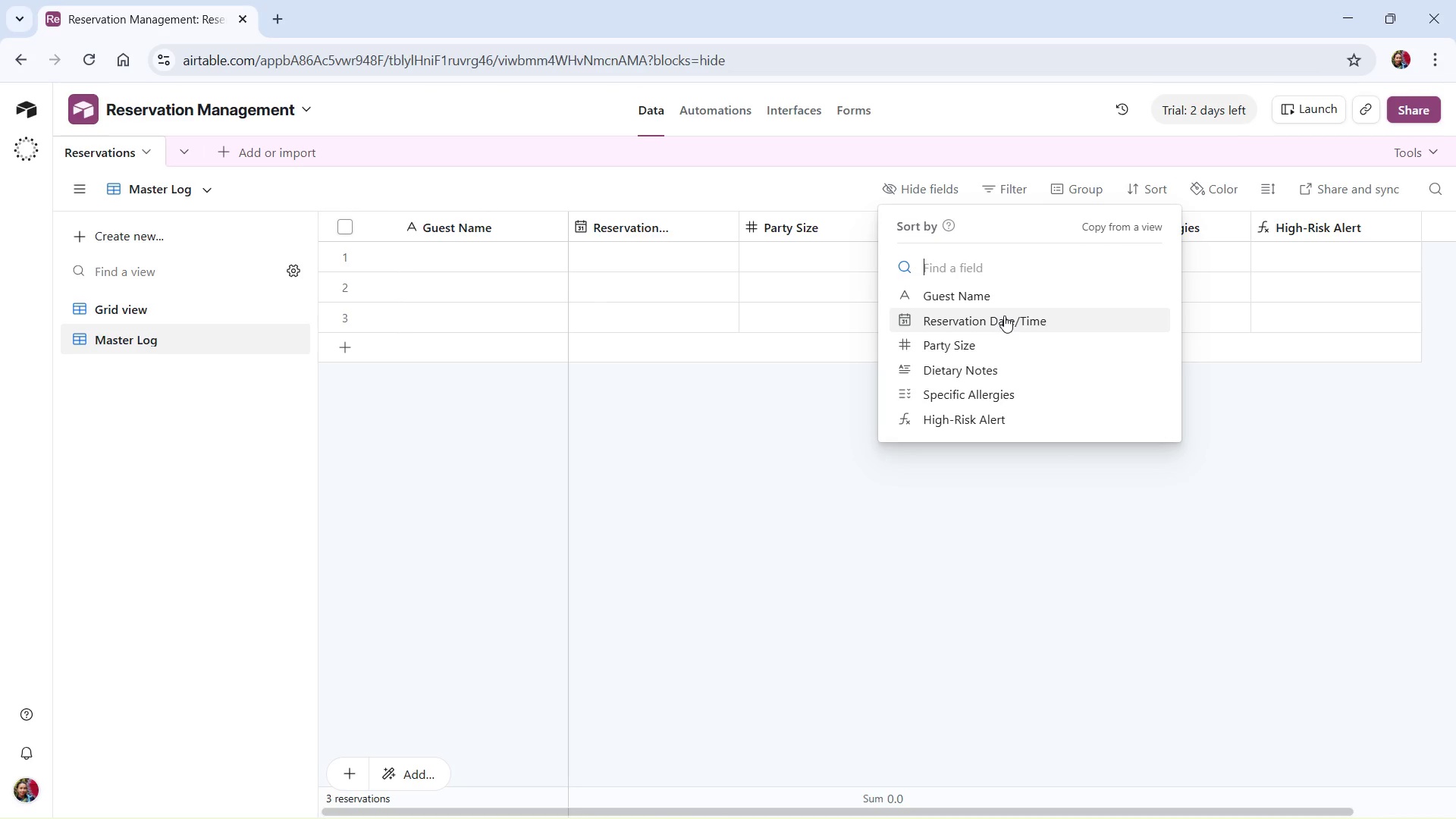 
left_click([1004, 315])
 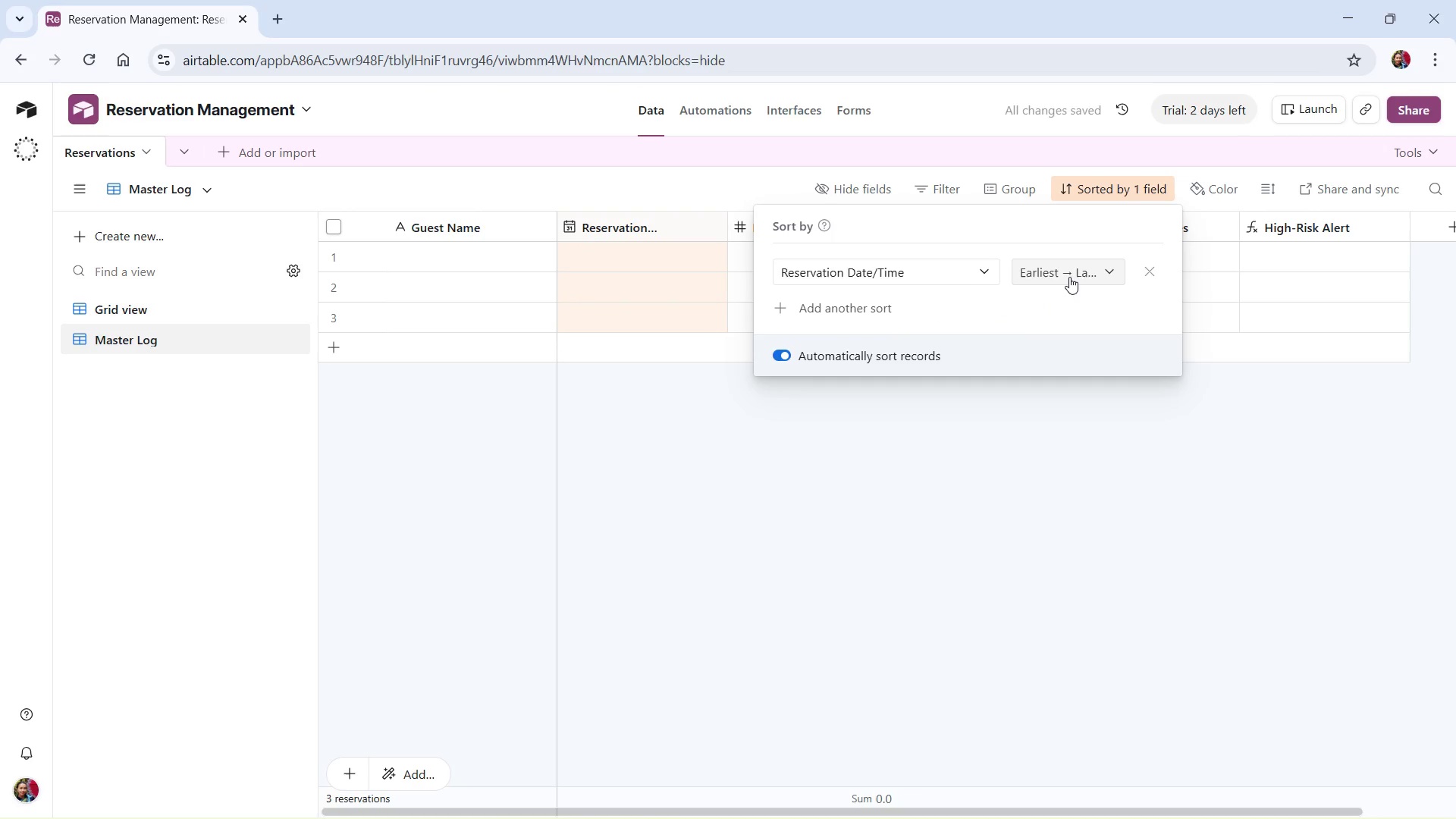 
wait(6.06)
 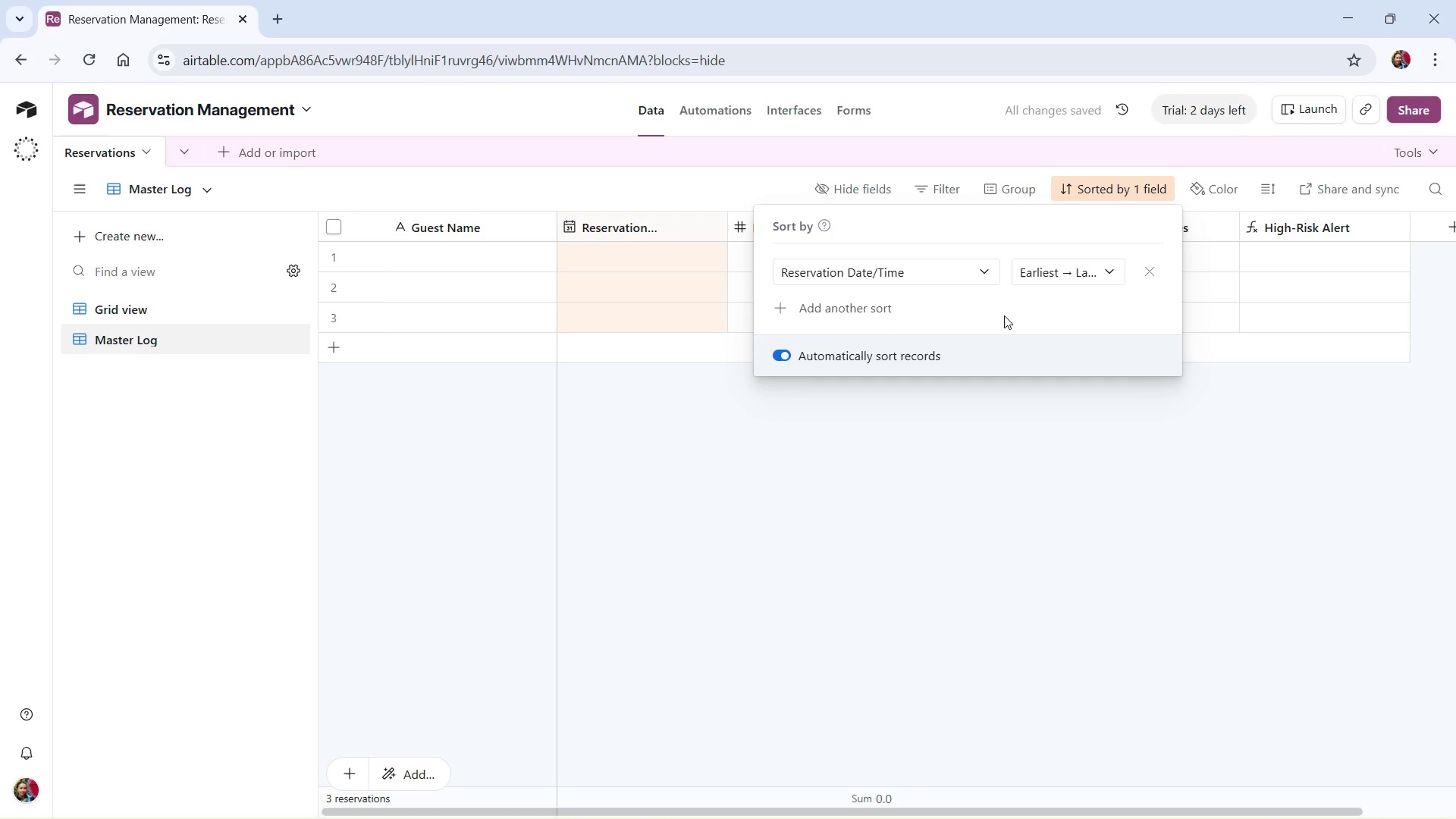 
left_click([1109, 271])
 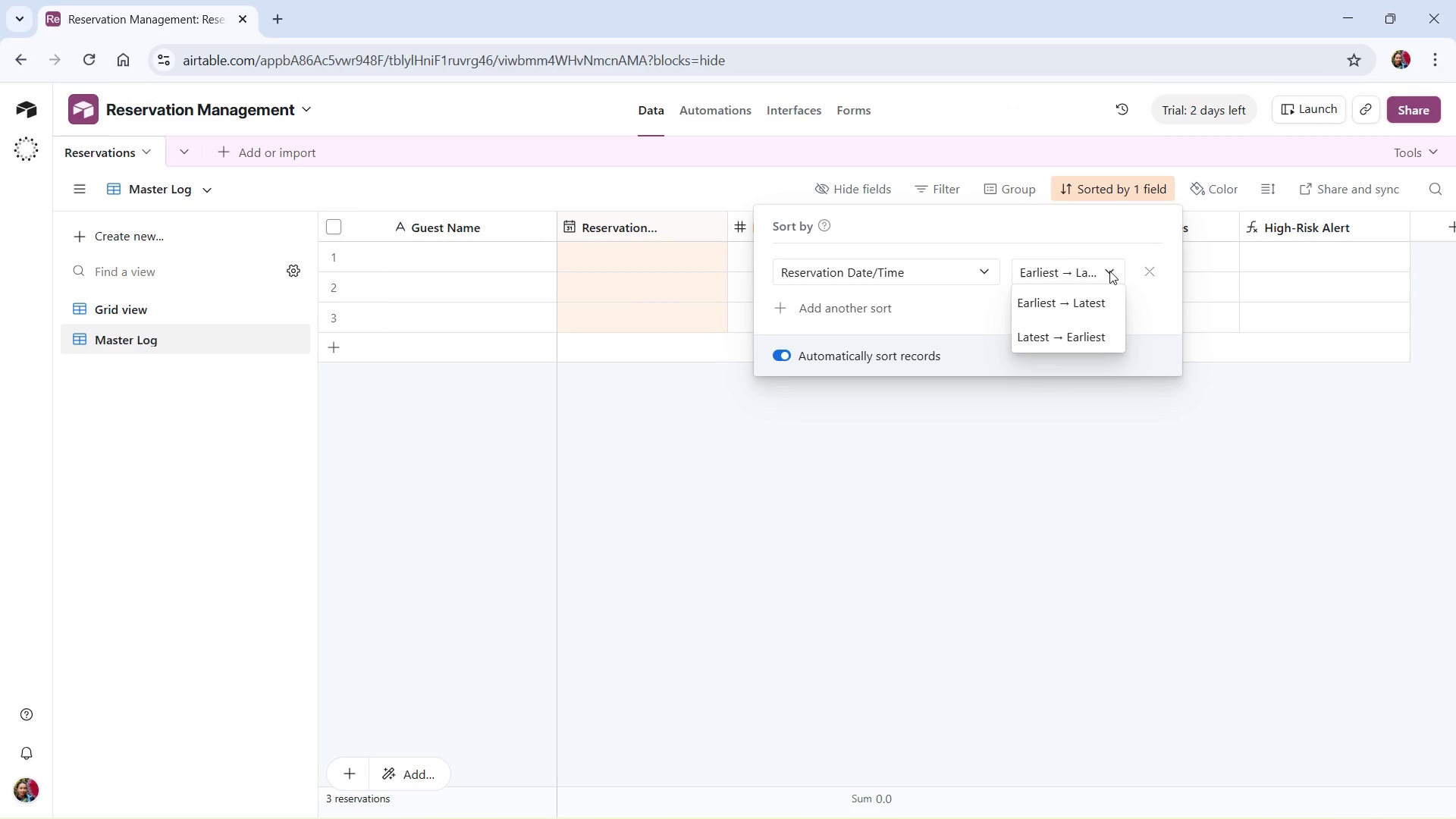 
left_click([1109, 271])
 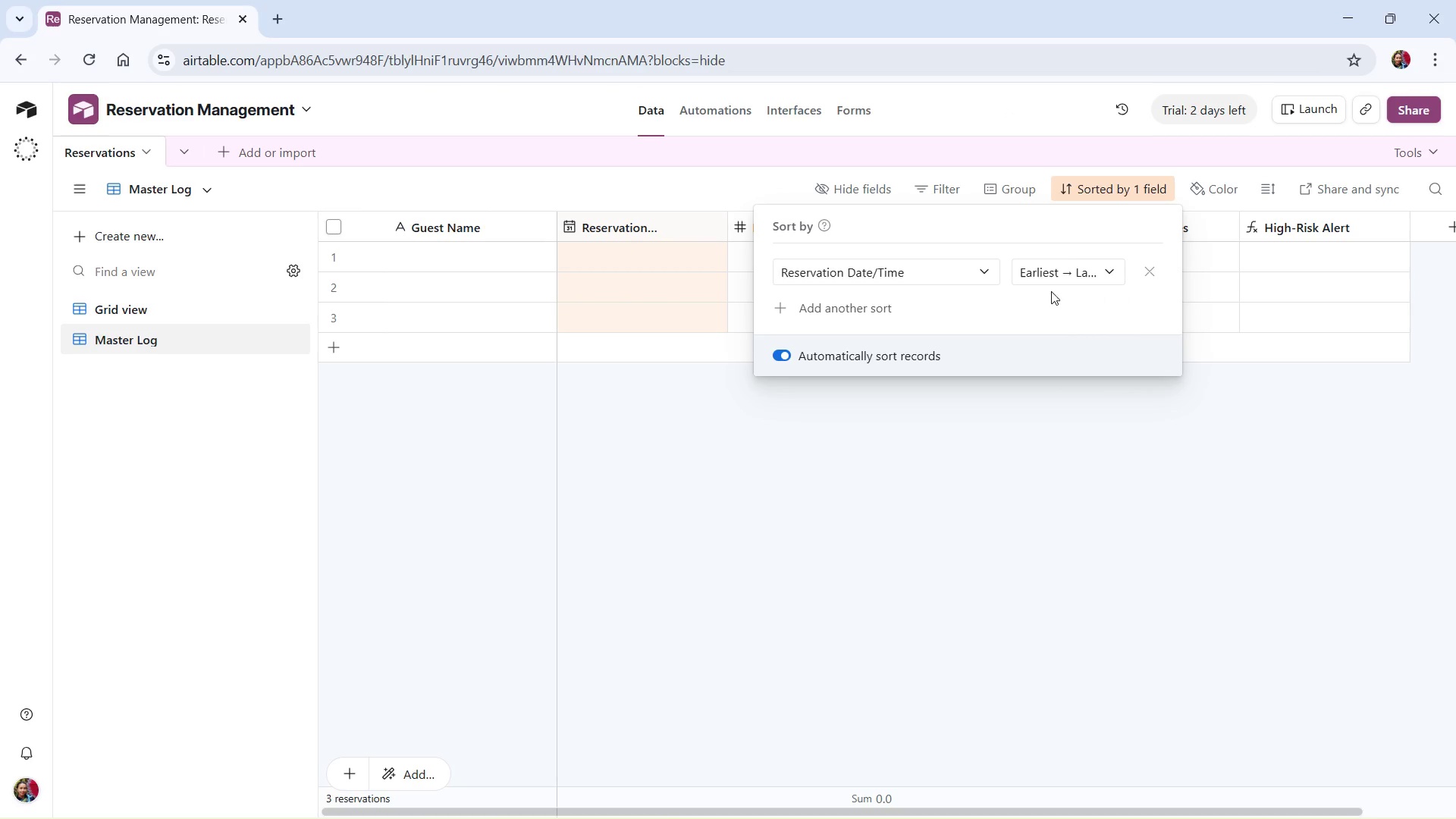 
wait(5.28)
 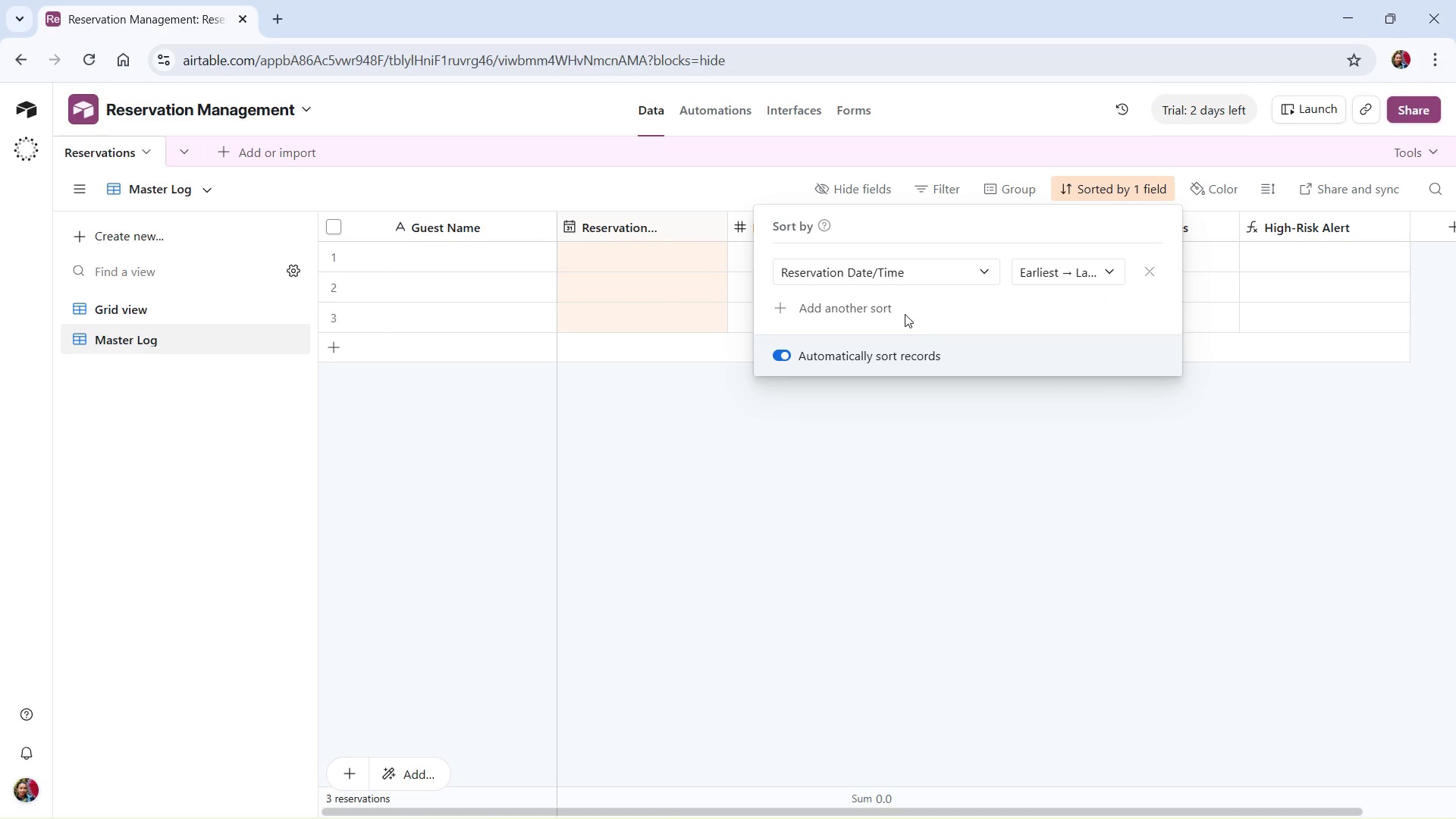 
left_click([1112, 275])
 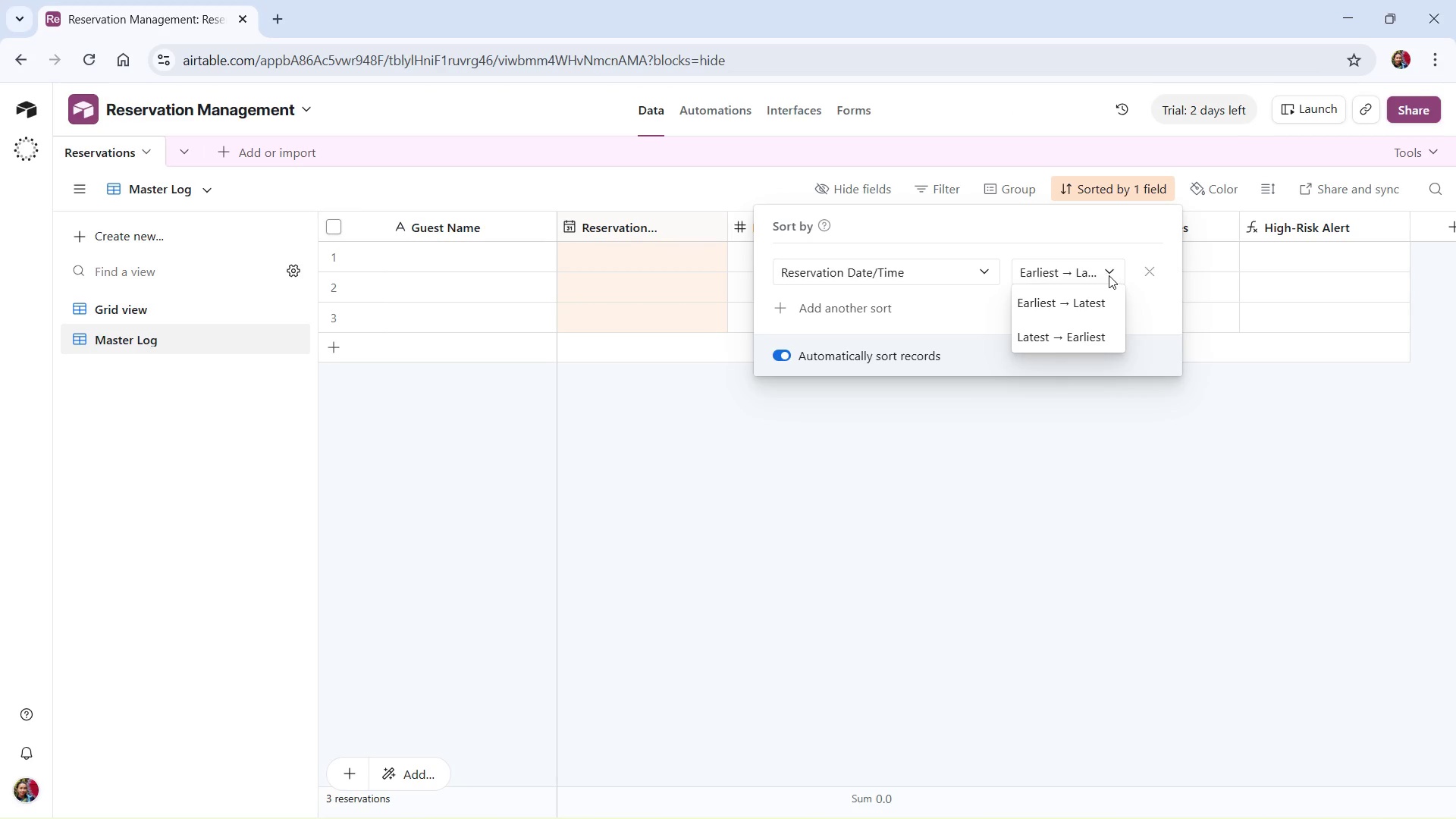 
left_click([1109, 273])
 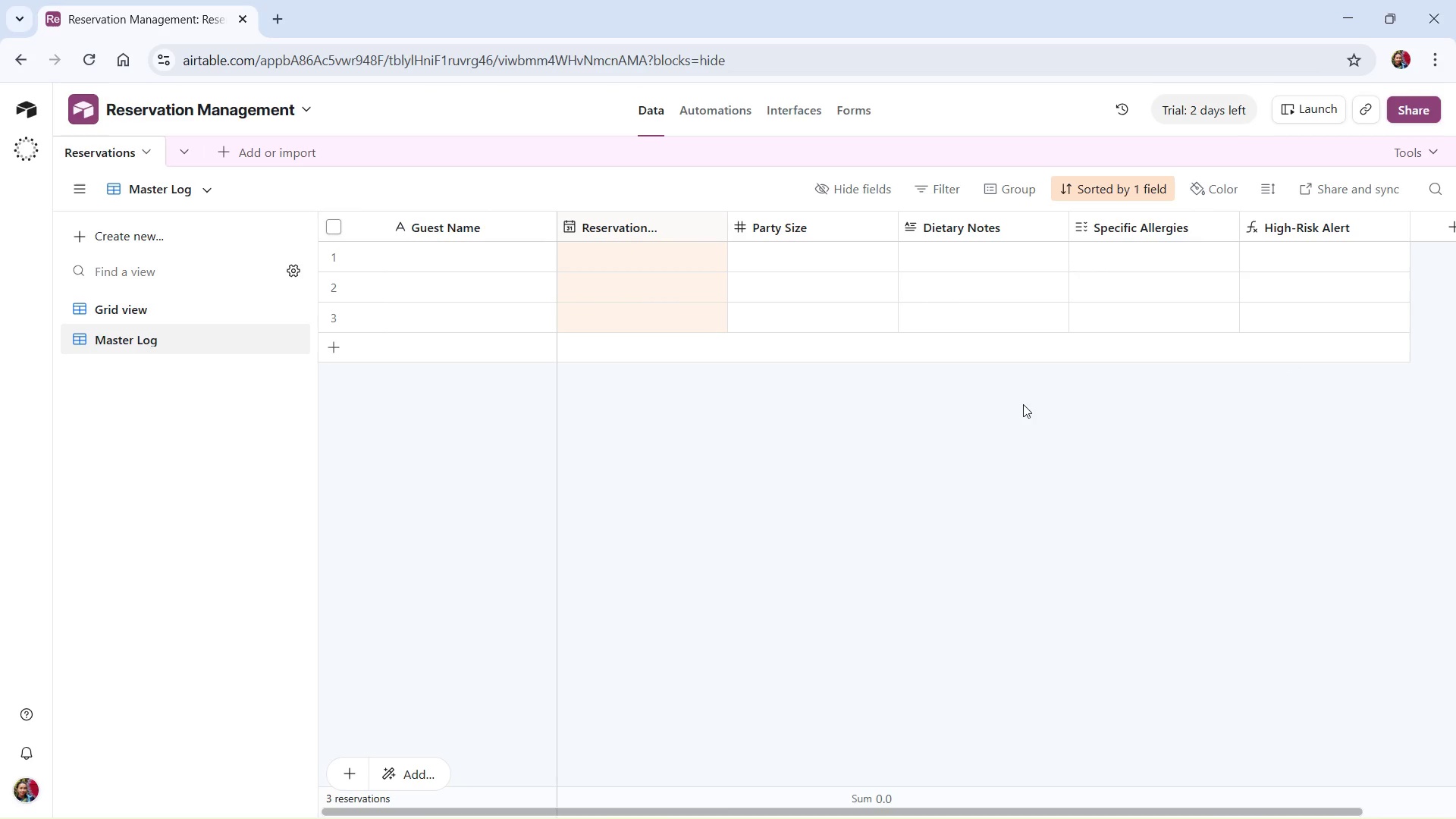 
wait(12.66)
 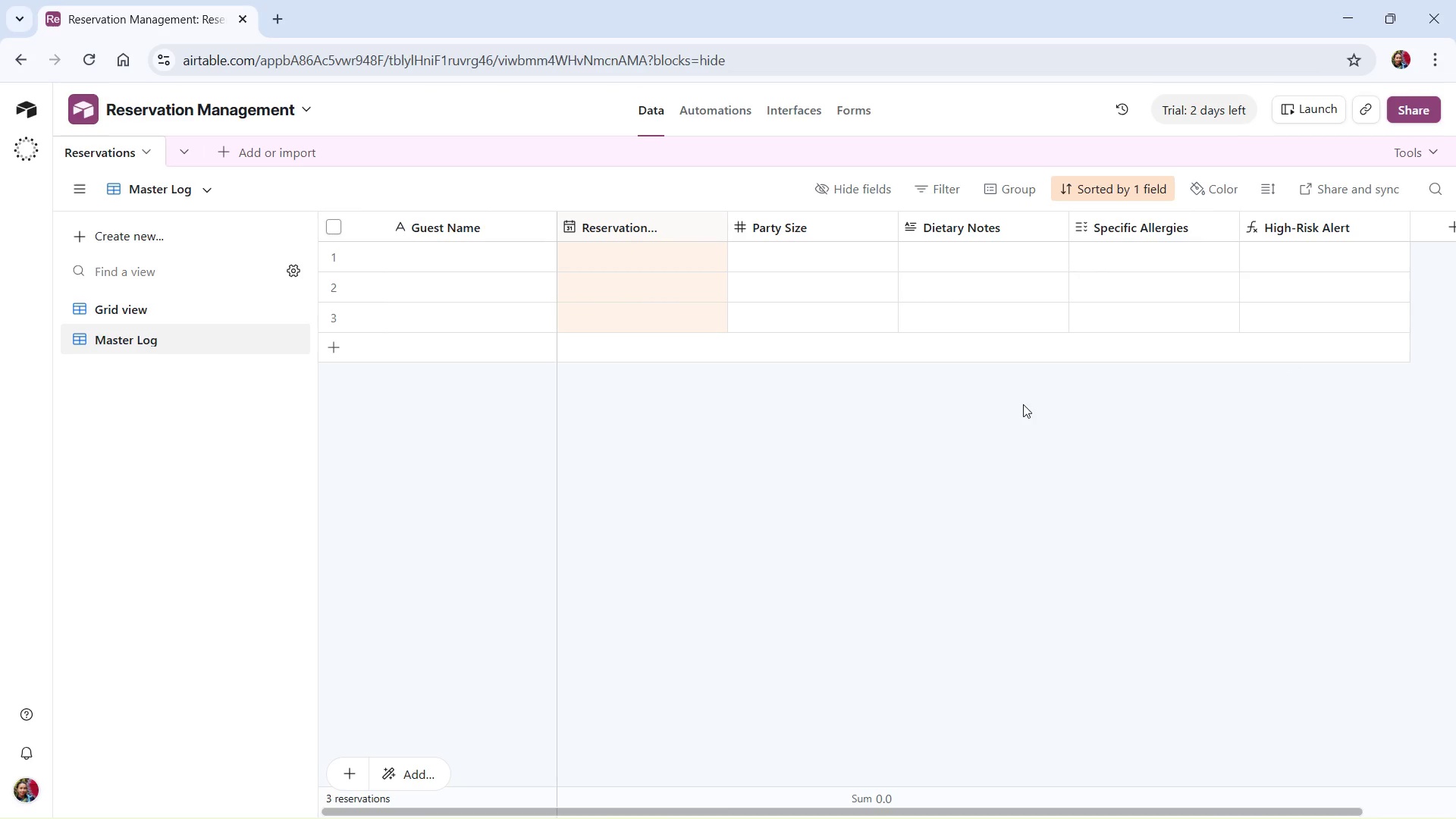 
mouse_move([998, 234])
 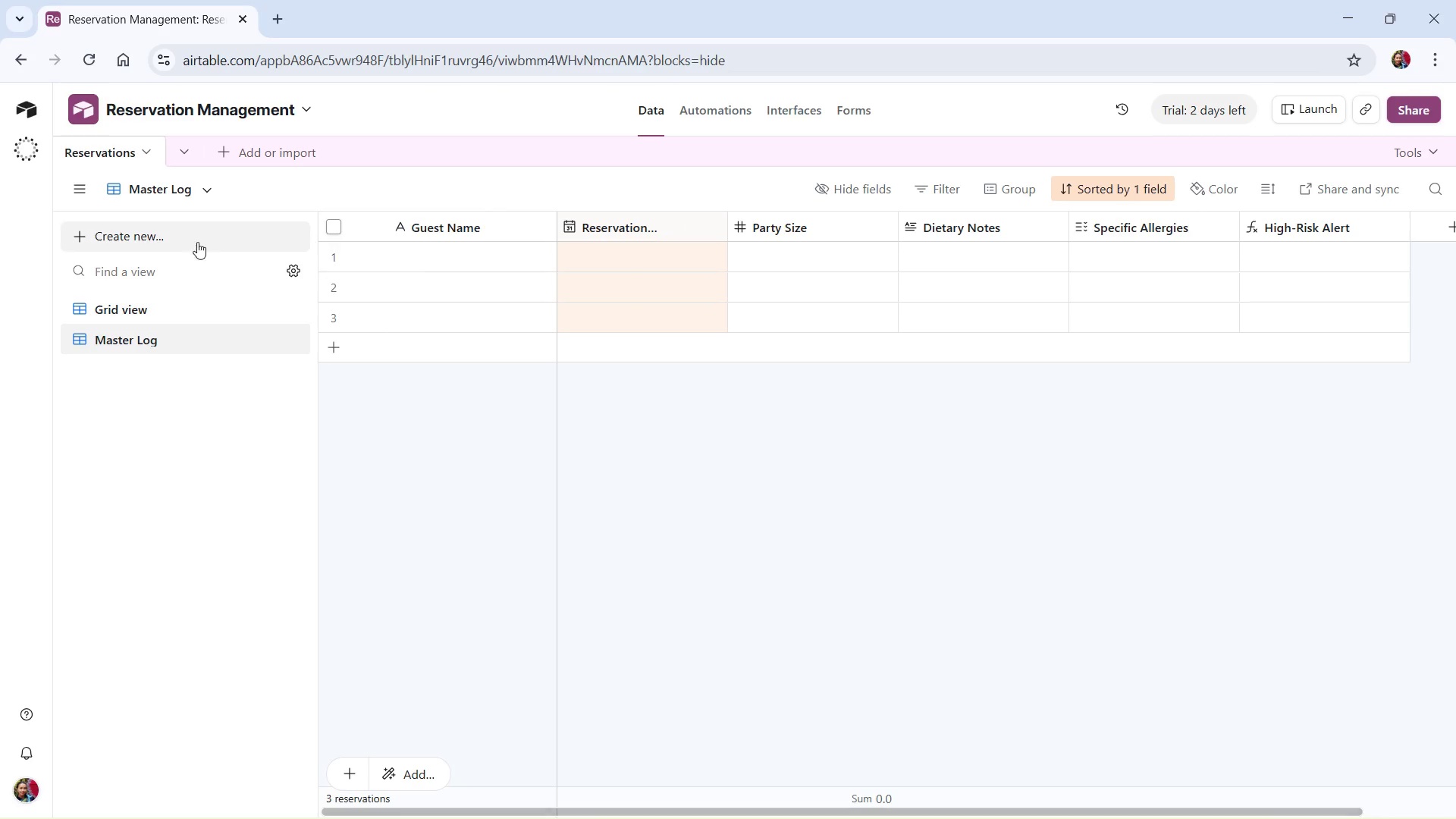 
left_click([162, 237])
 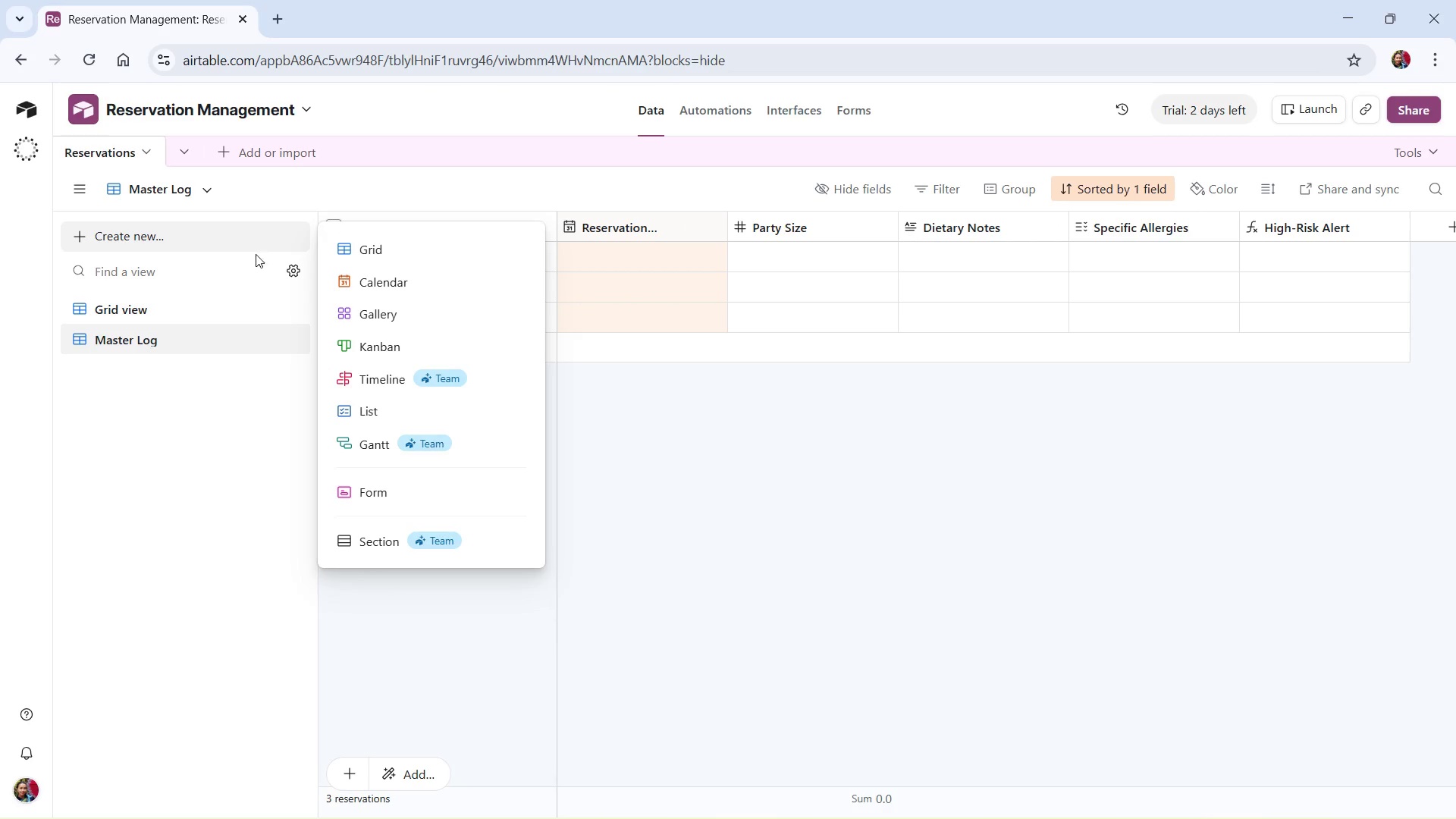 
left_click([387, 246])
 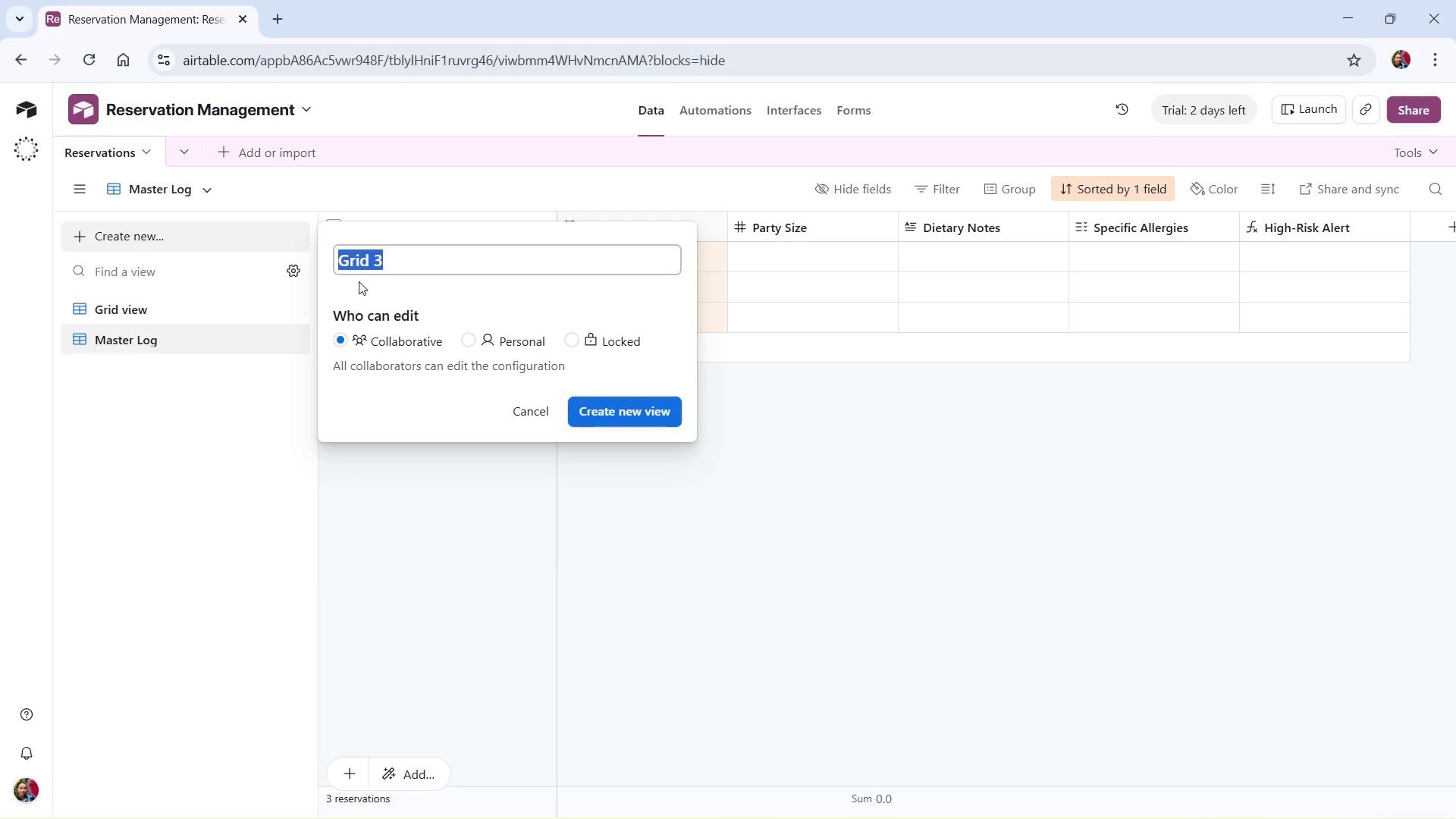 
type(Kitchen Alert View)
 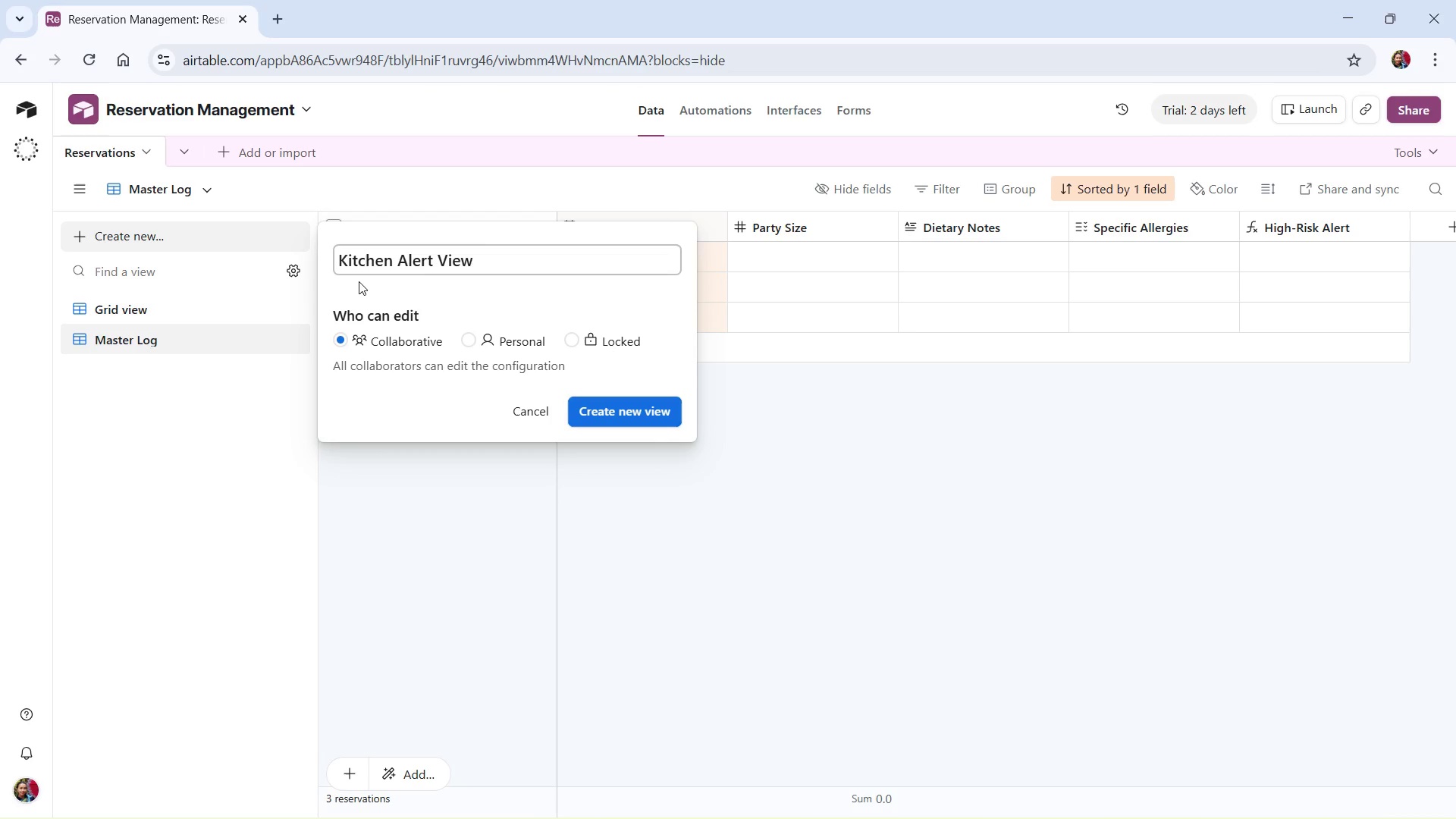 
left_click([646, 415])
 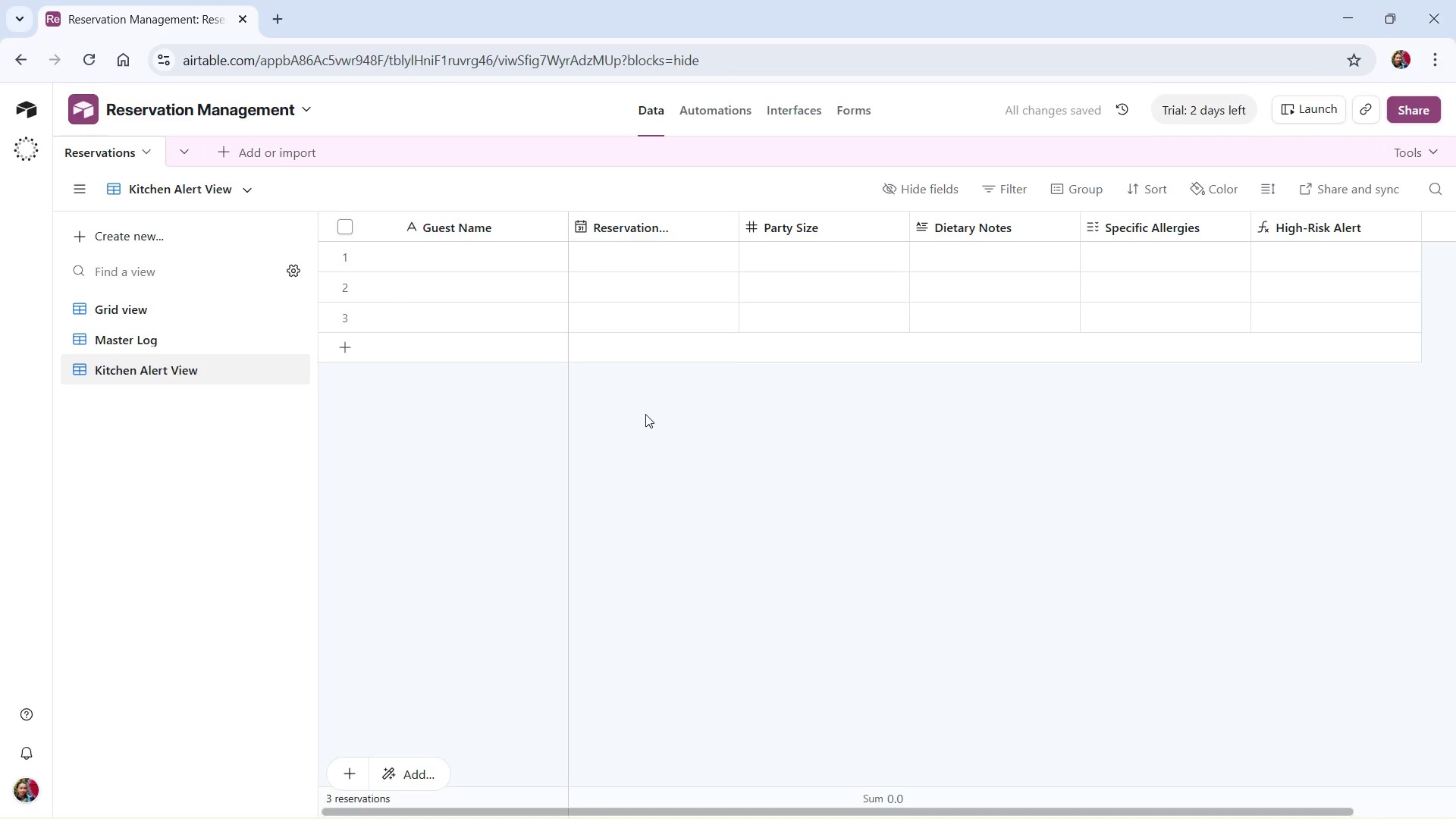 
wait(5.72)
 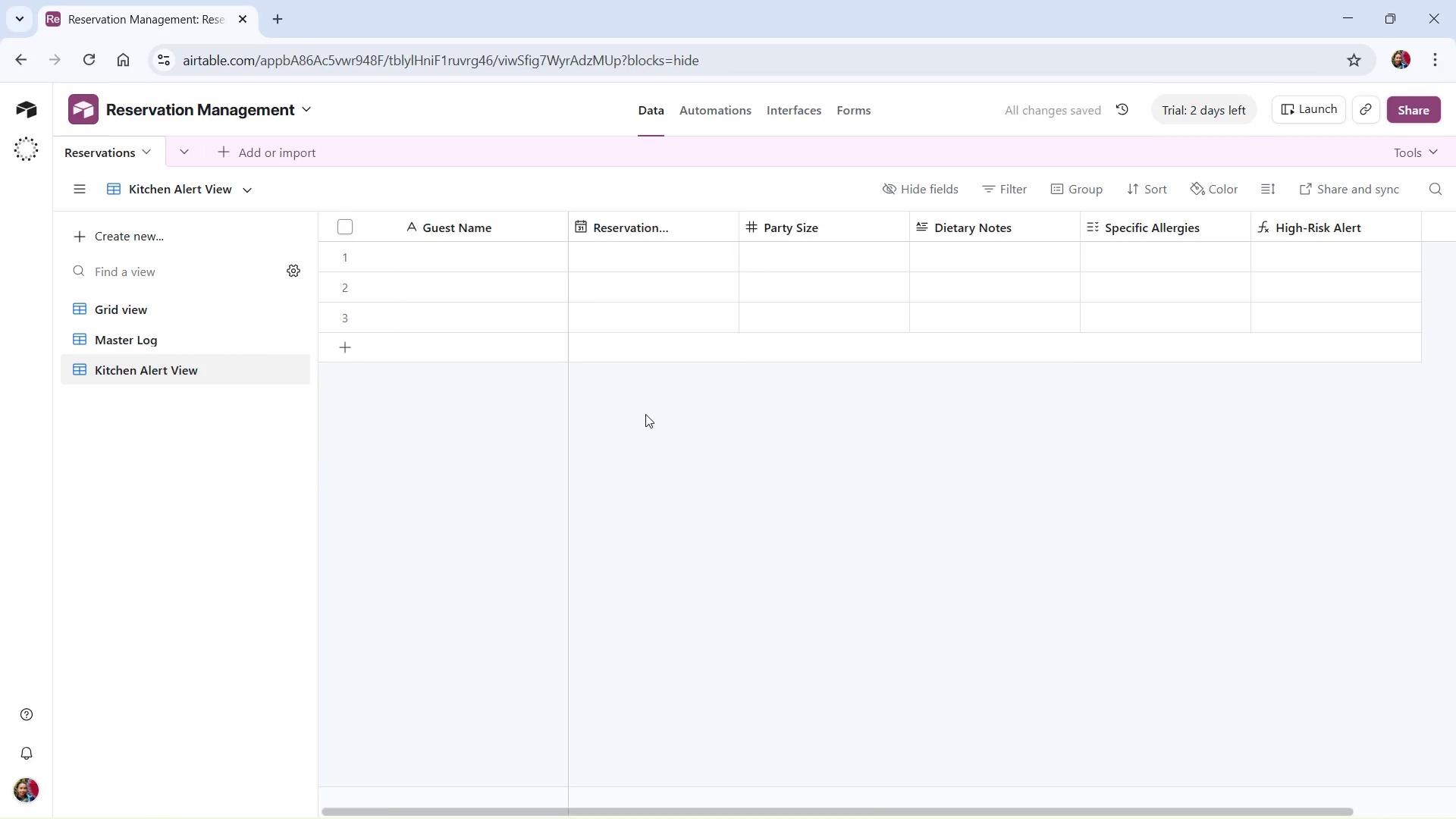 
left_click([1030, 189])
 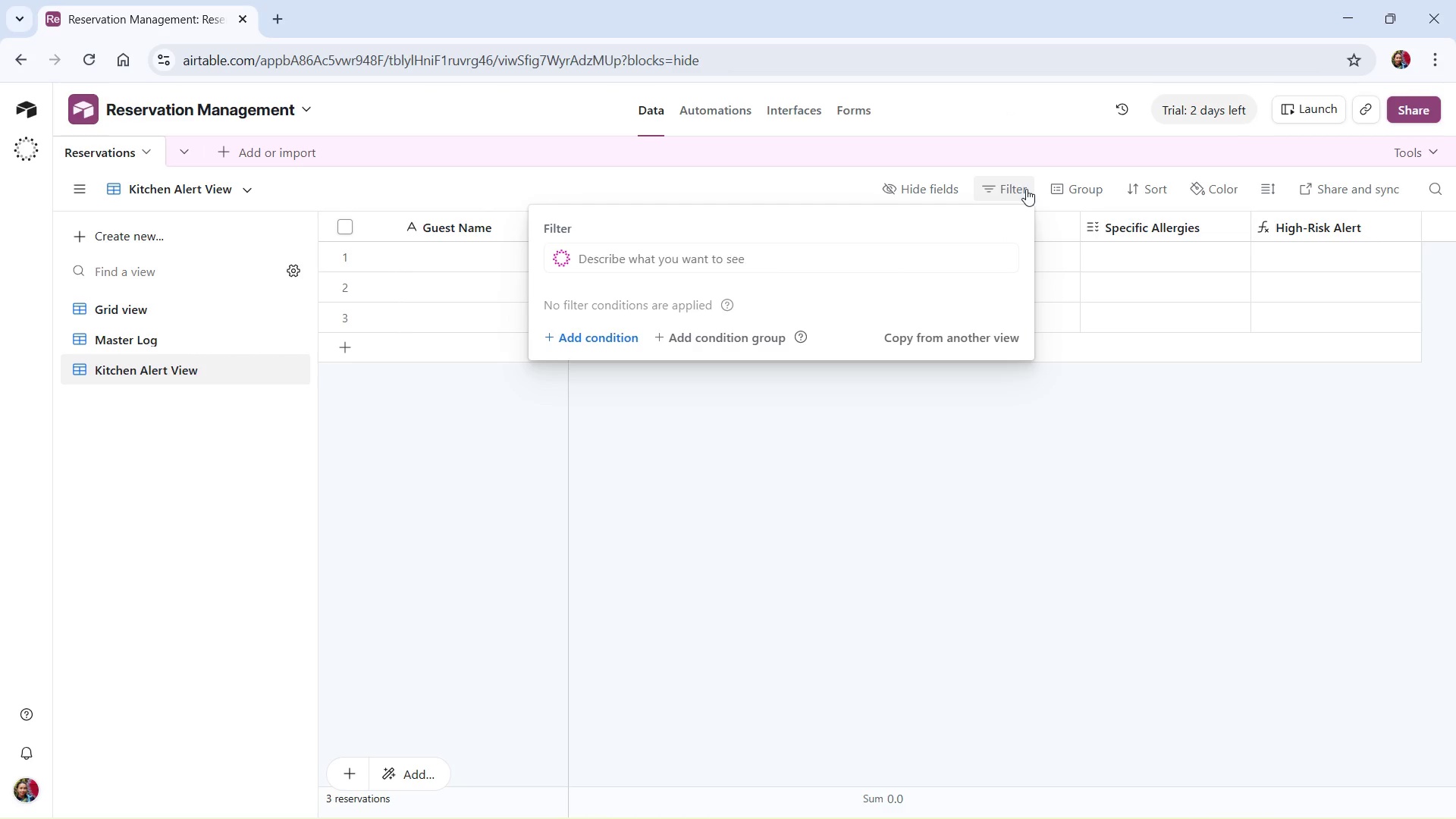 
left_click([606, 337])
 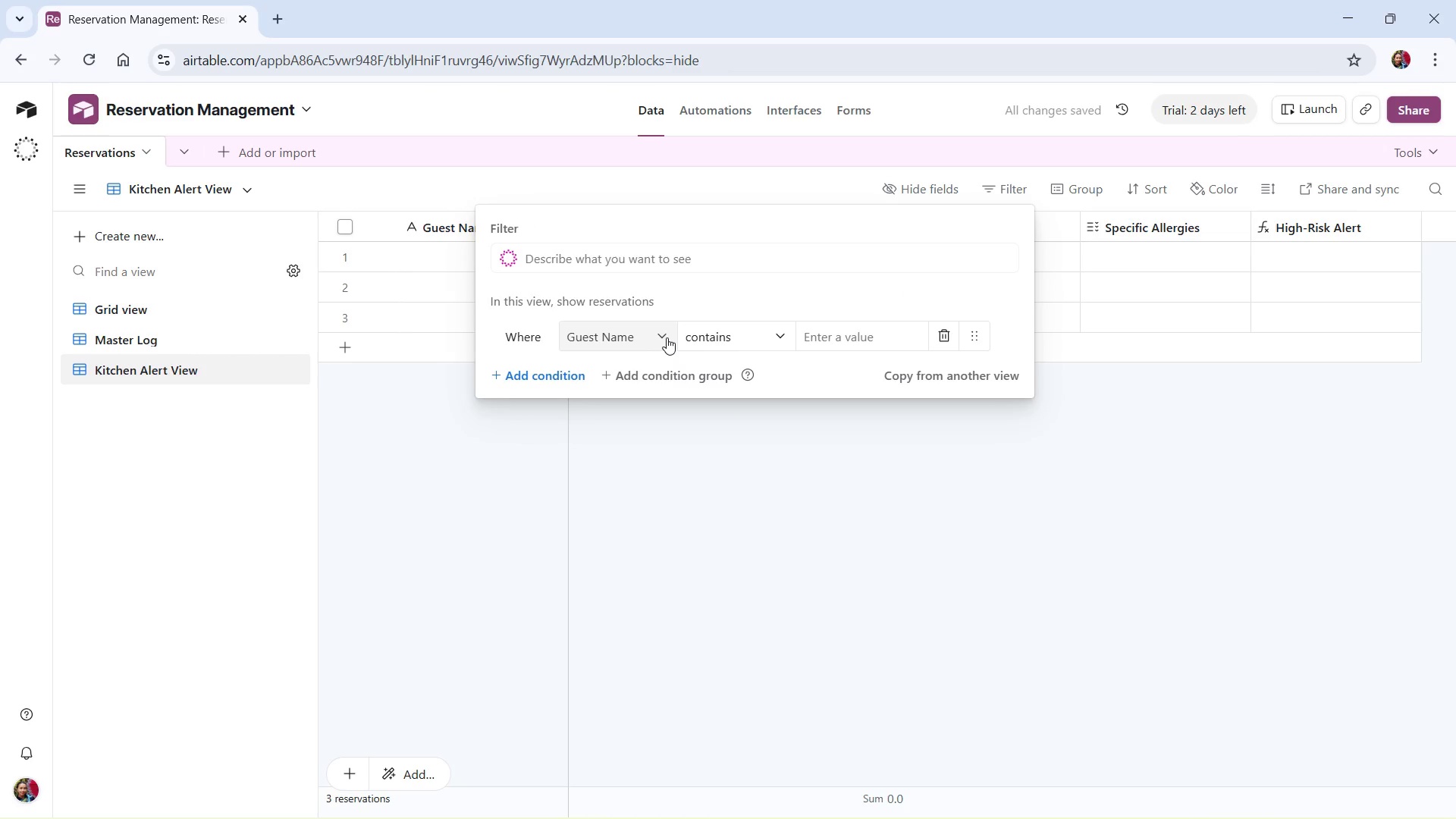 
wait(8.64)
 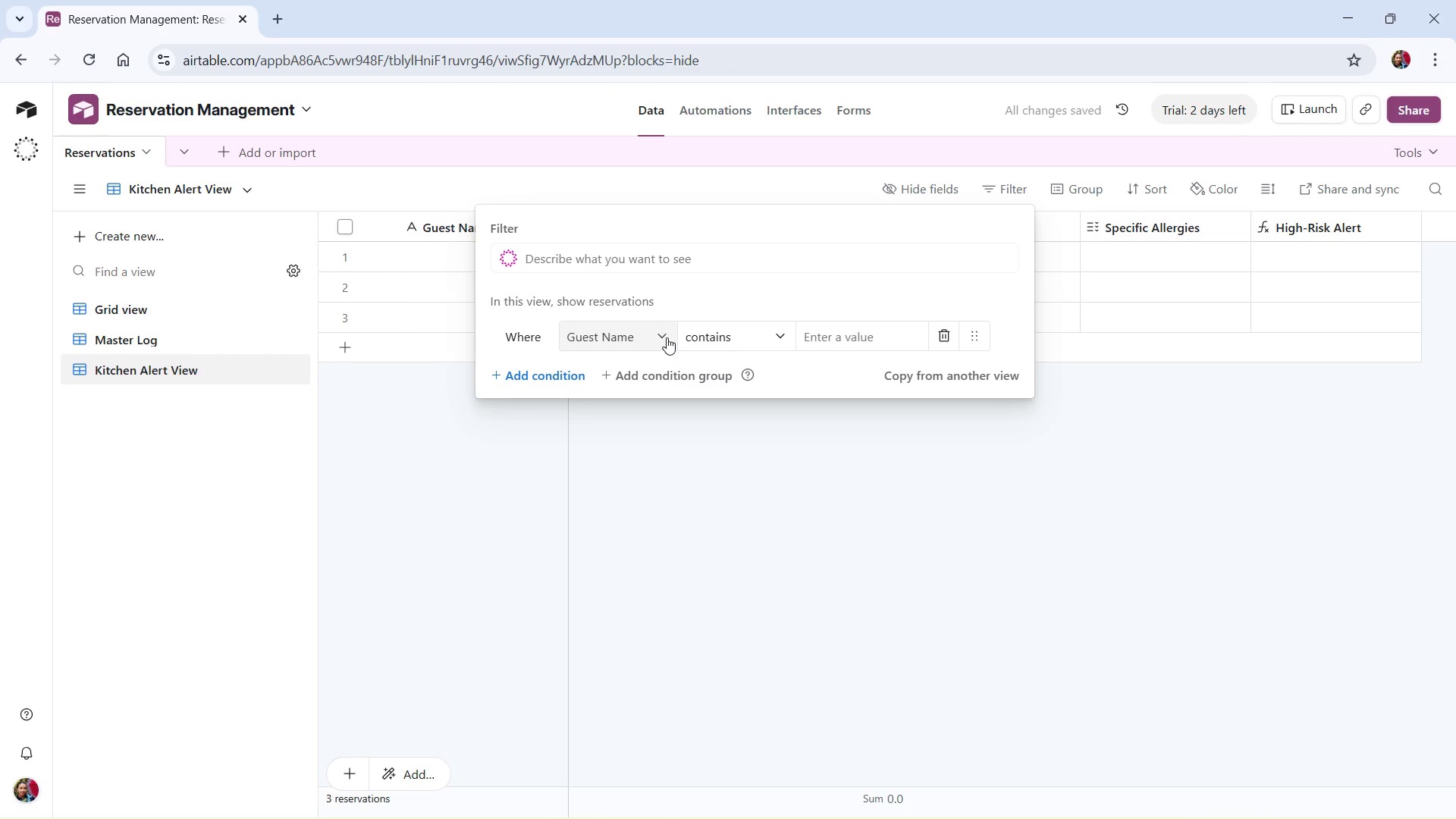 
left_click([667, 333])
 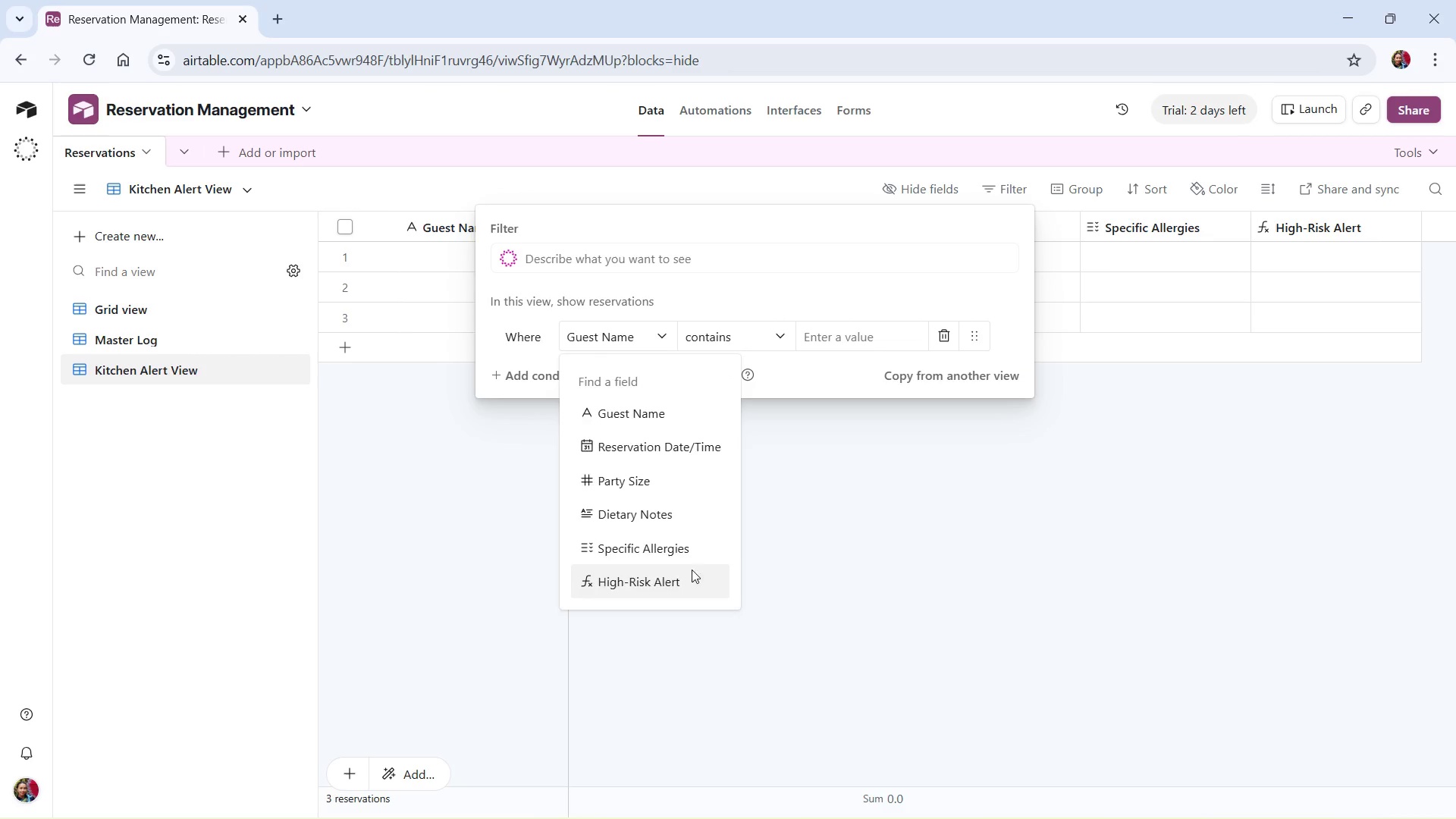 
left_click([777, 337])
 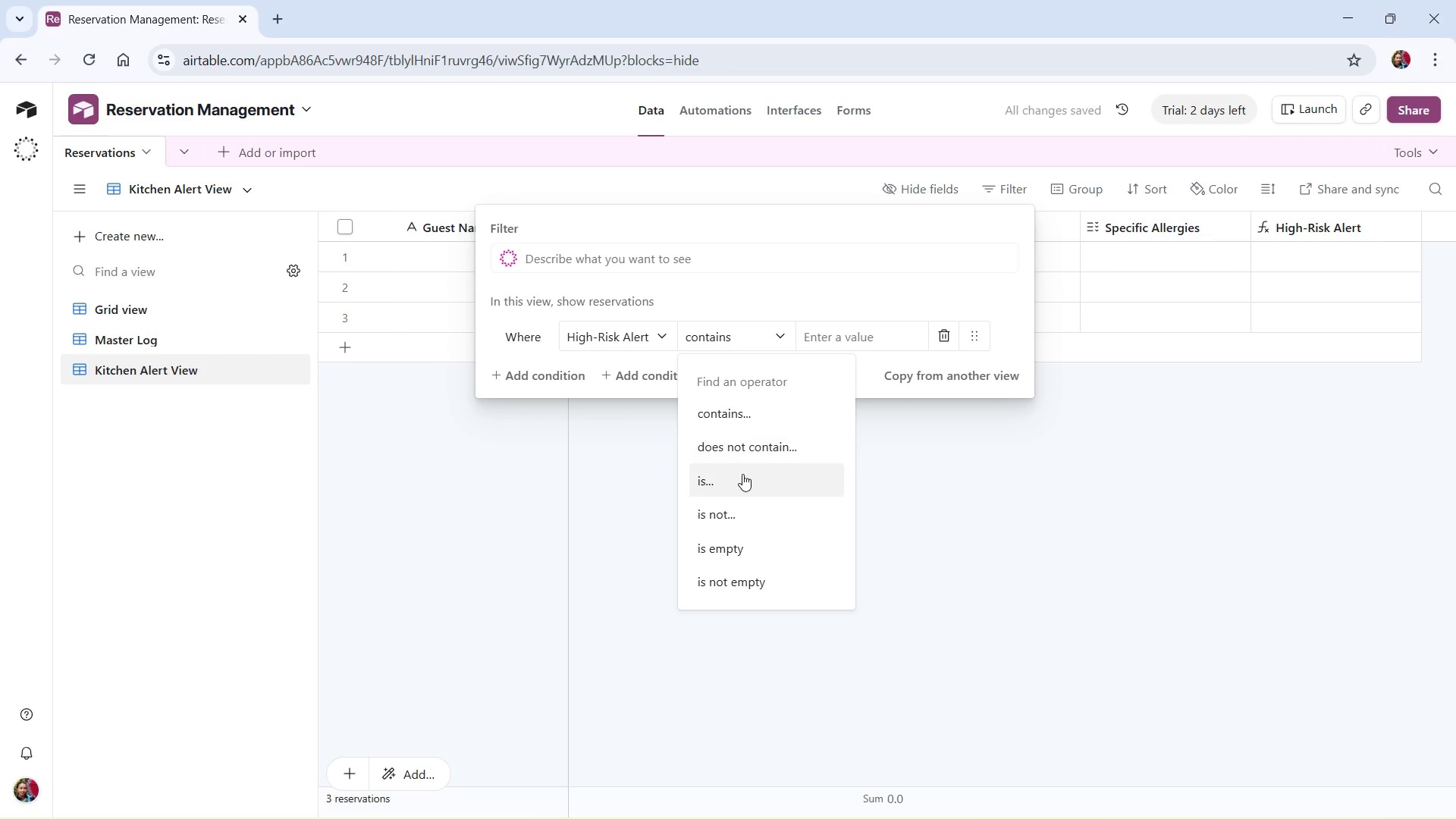 
left_click([741, 482])
 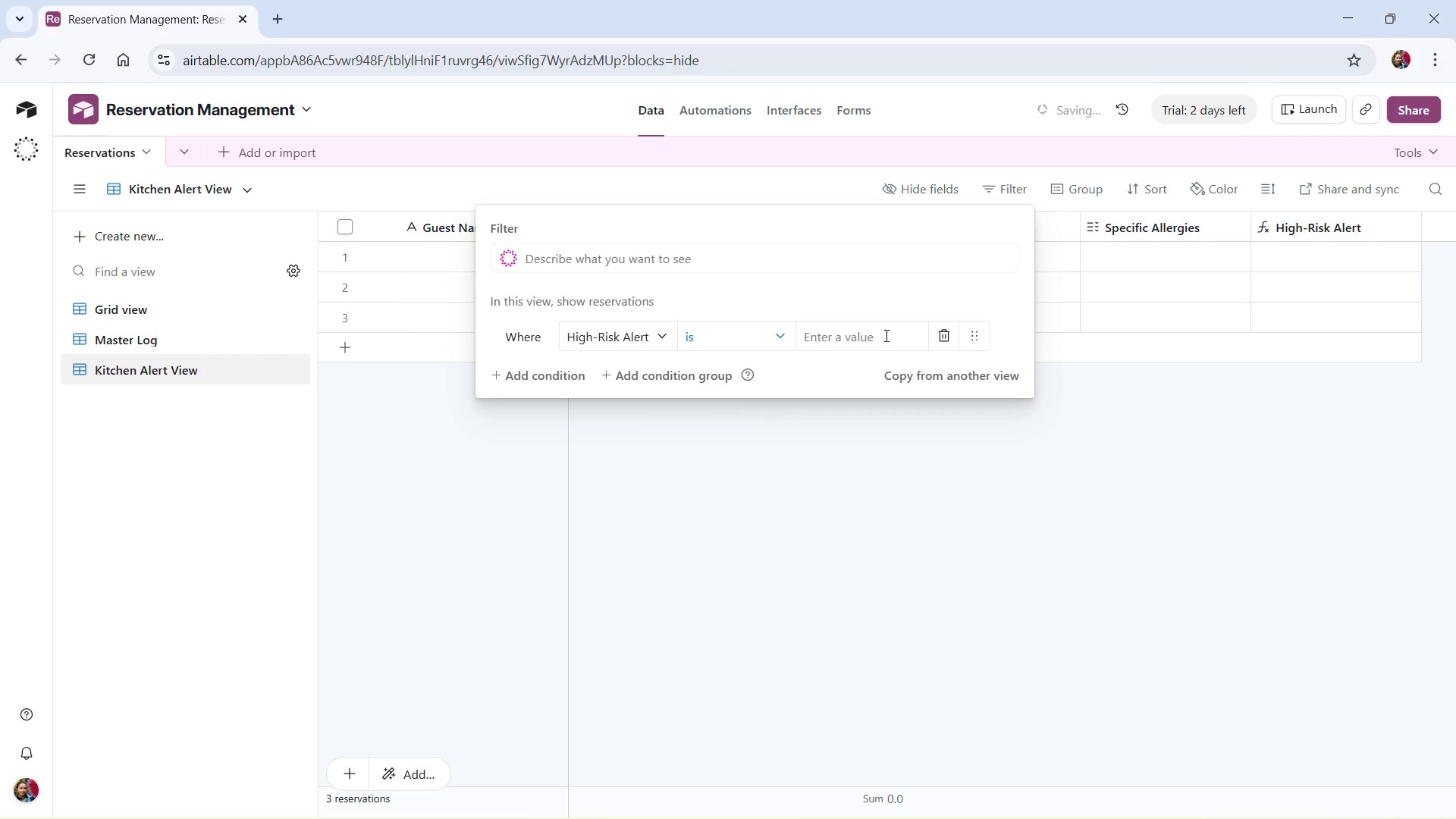 
left_click([886, 335])
 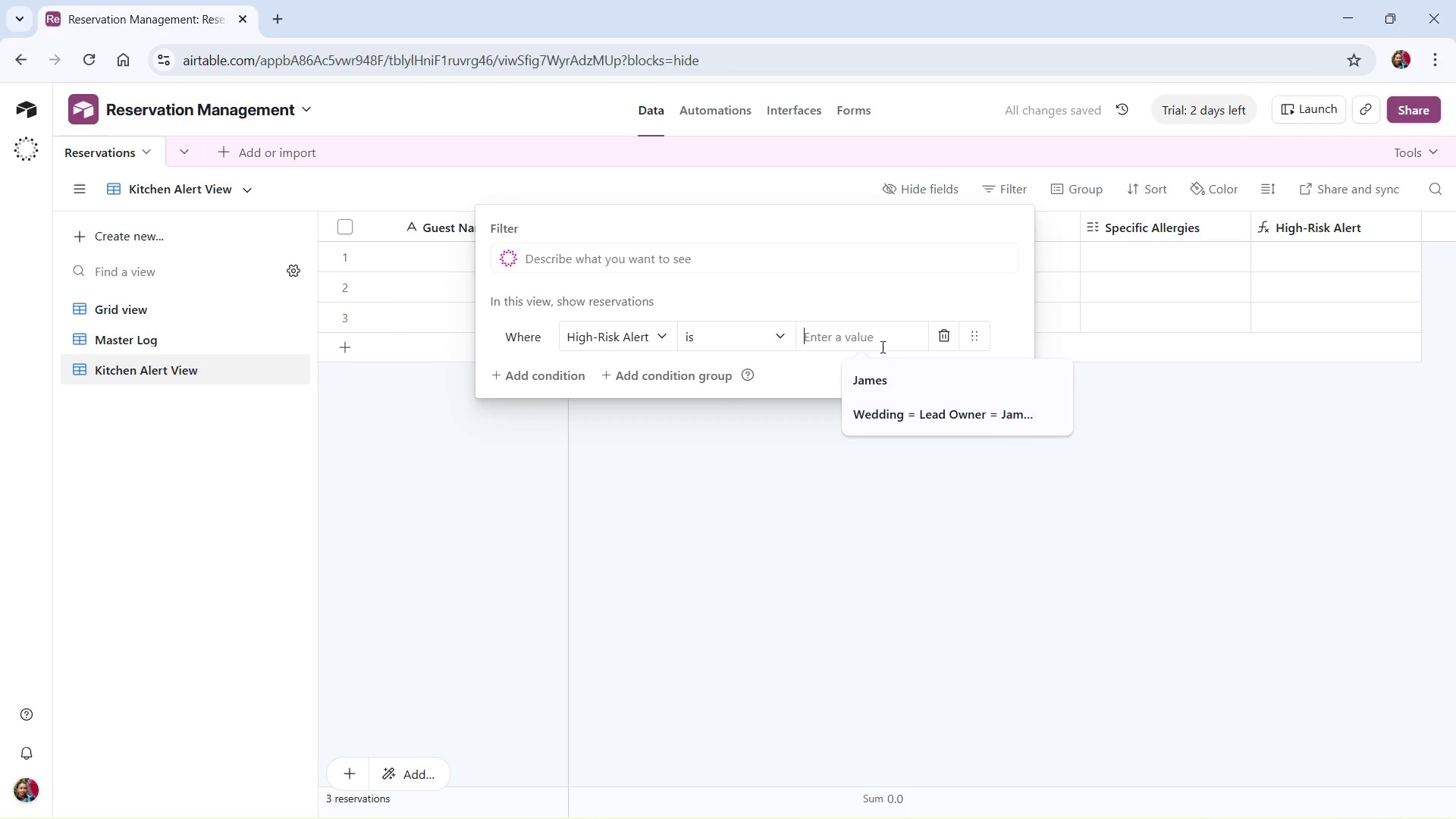 
left_click([781, 330])
 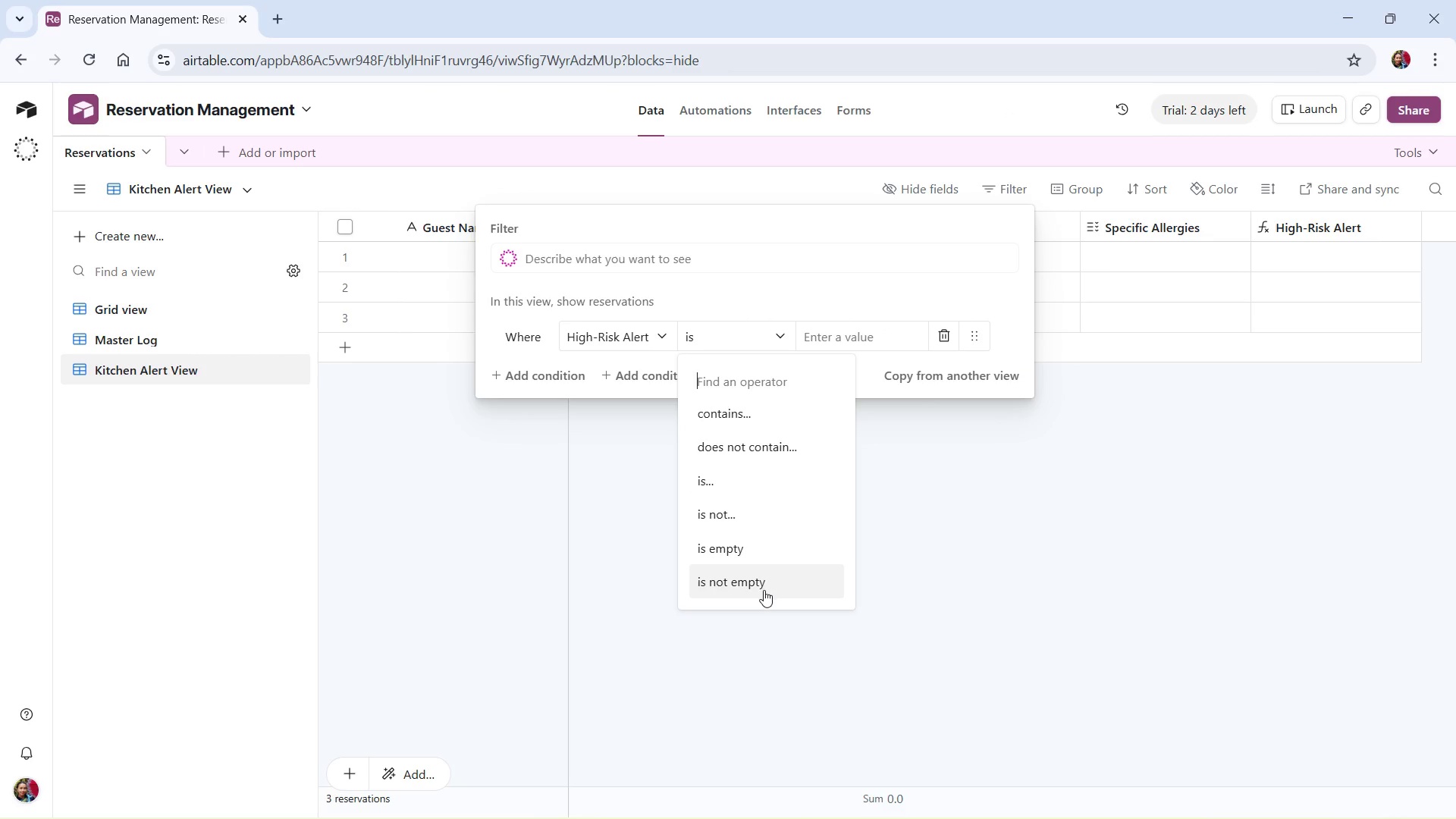 
left_click([762, 581])
 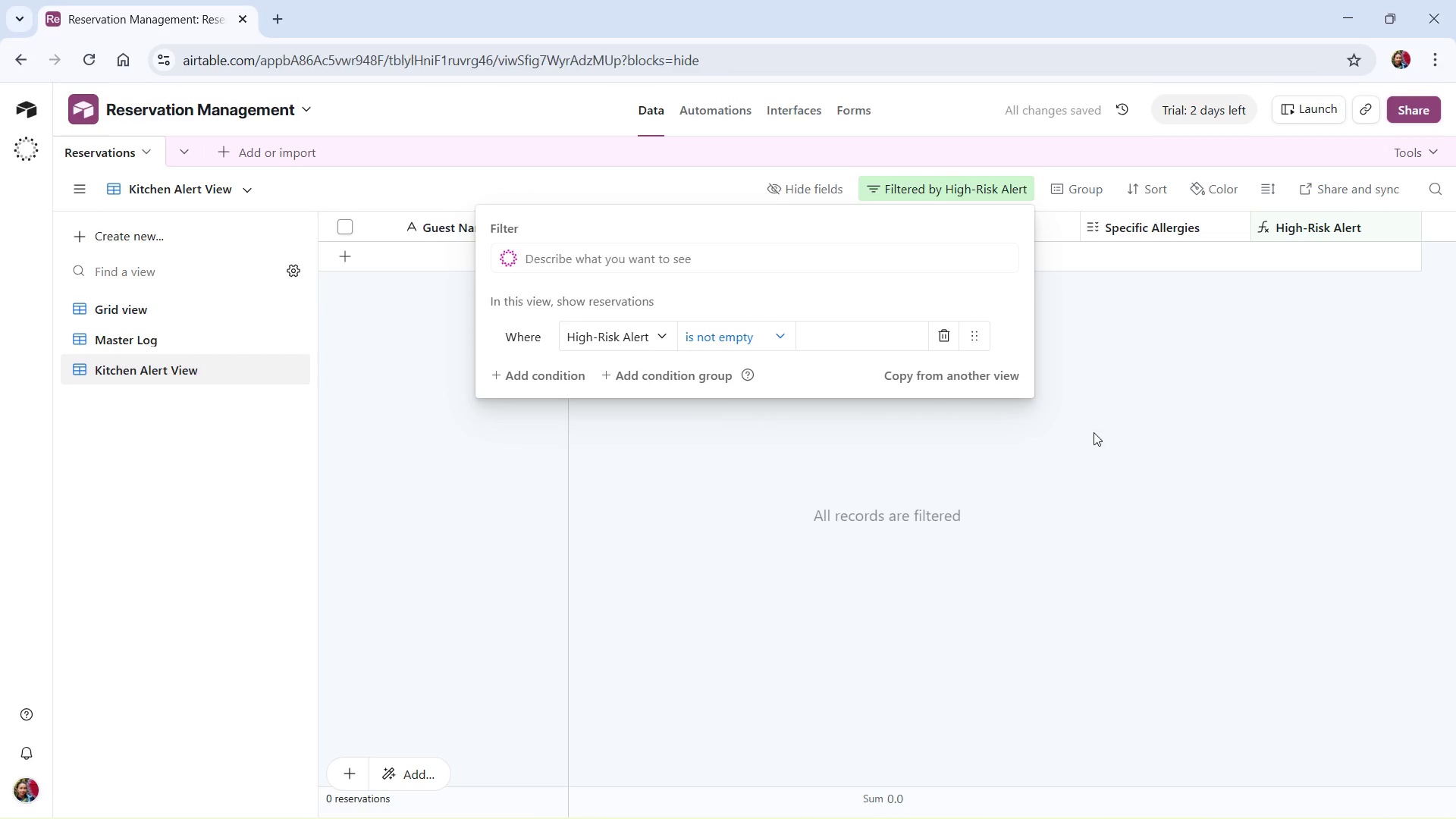 
left_click([1097, 428])
 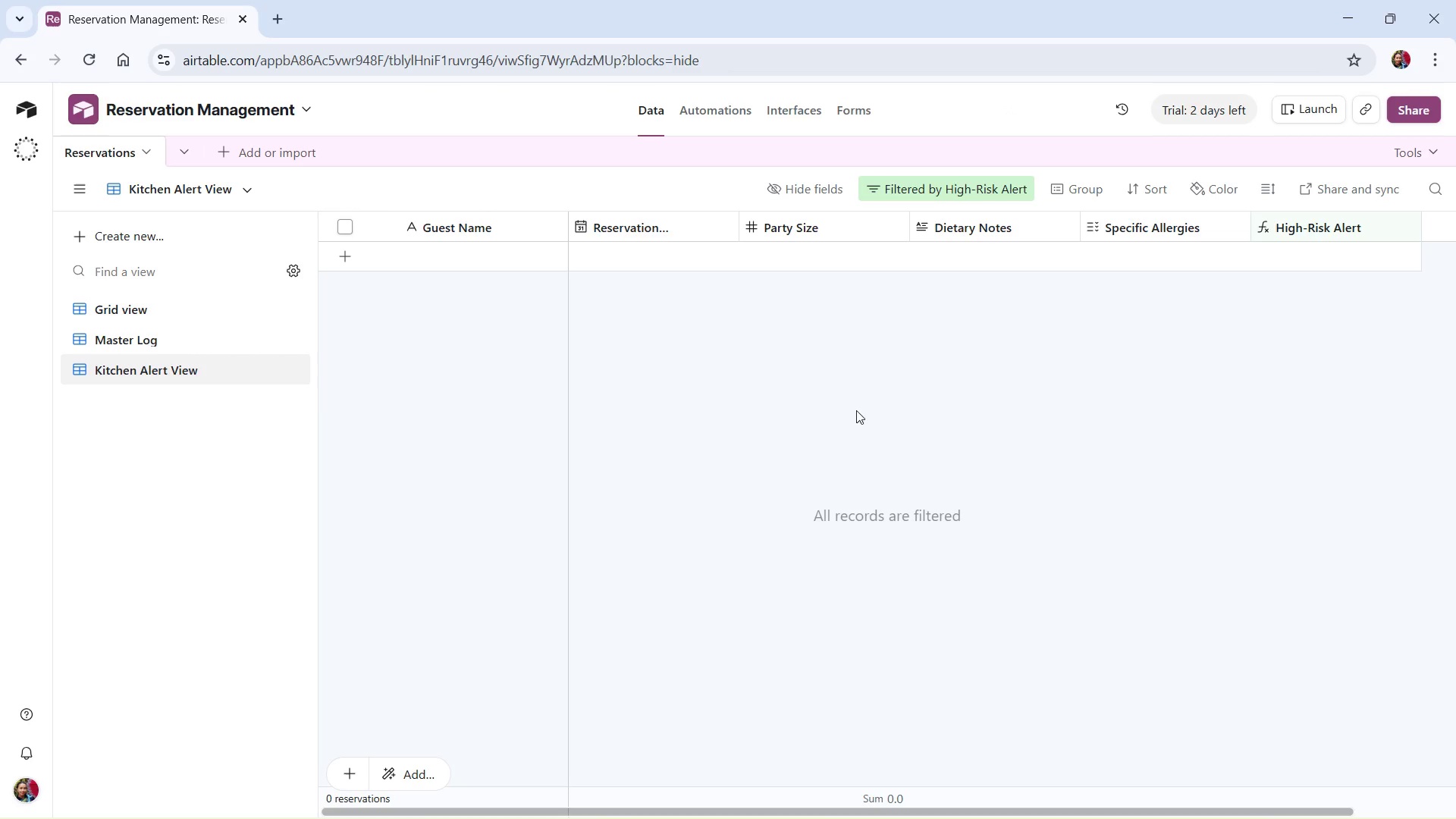 
left_click([140, 234])
 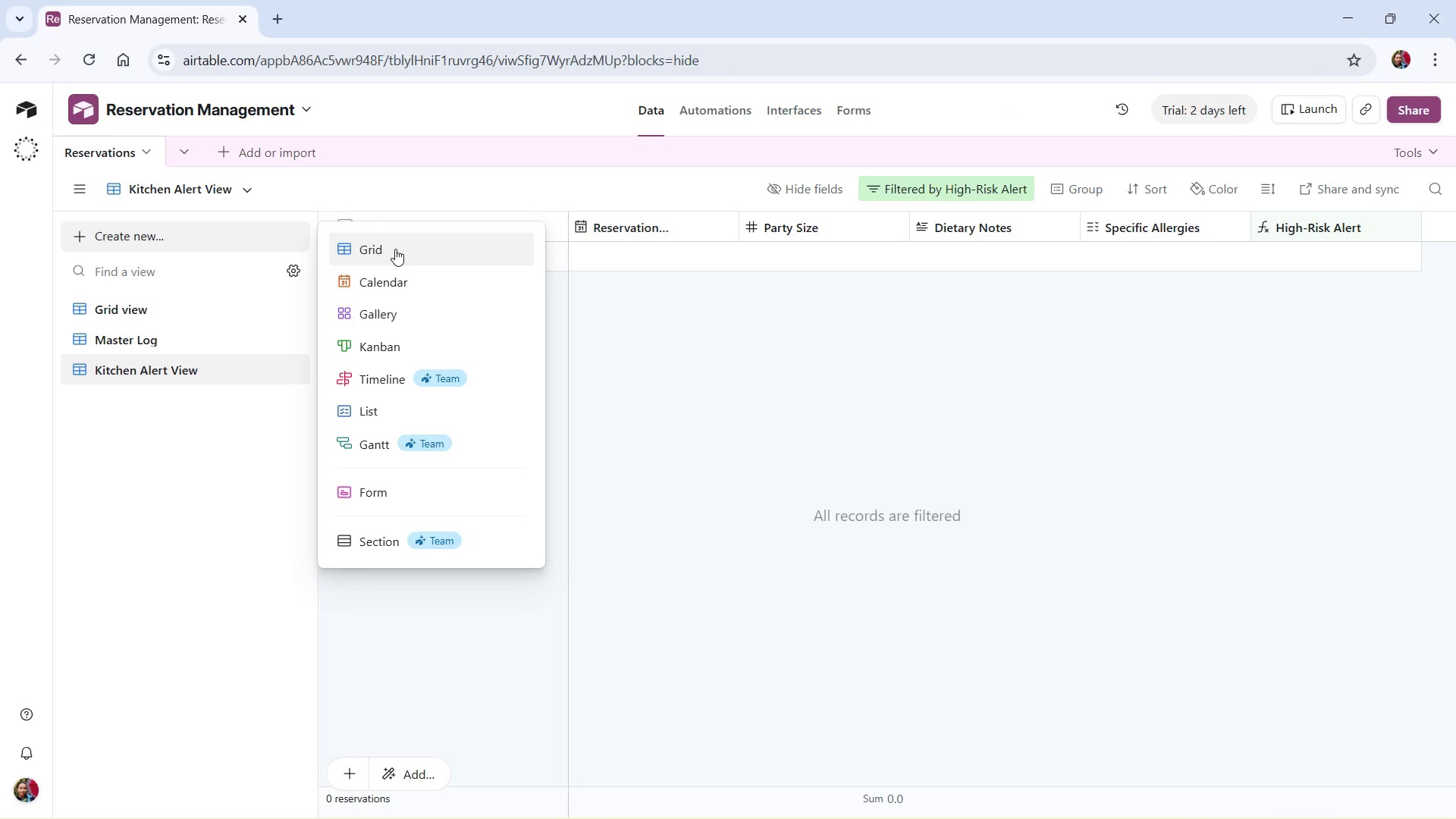 
left_click([395, 248])
 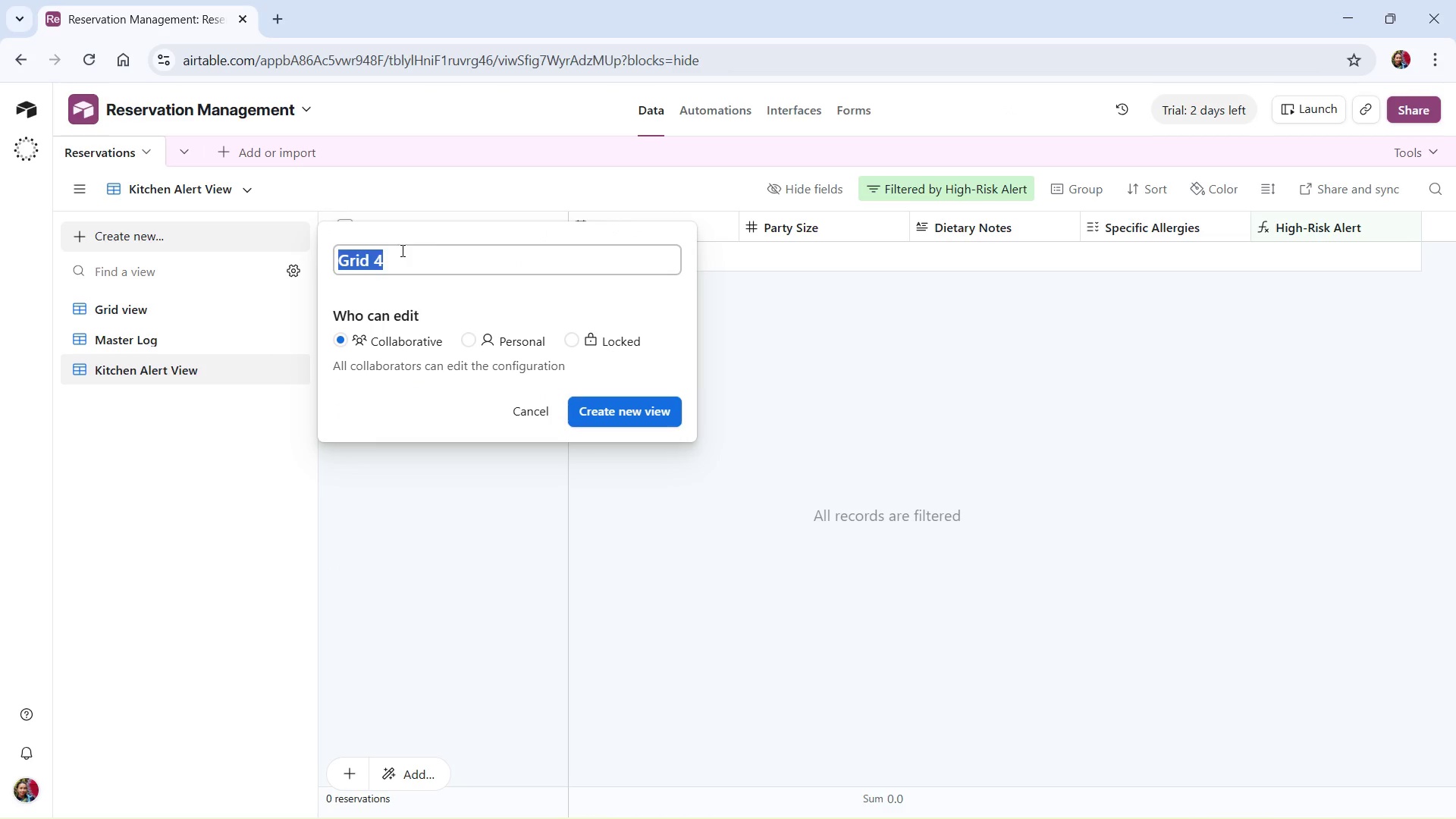 
type(Today's Sercice)
 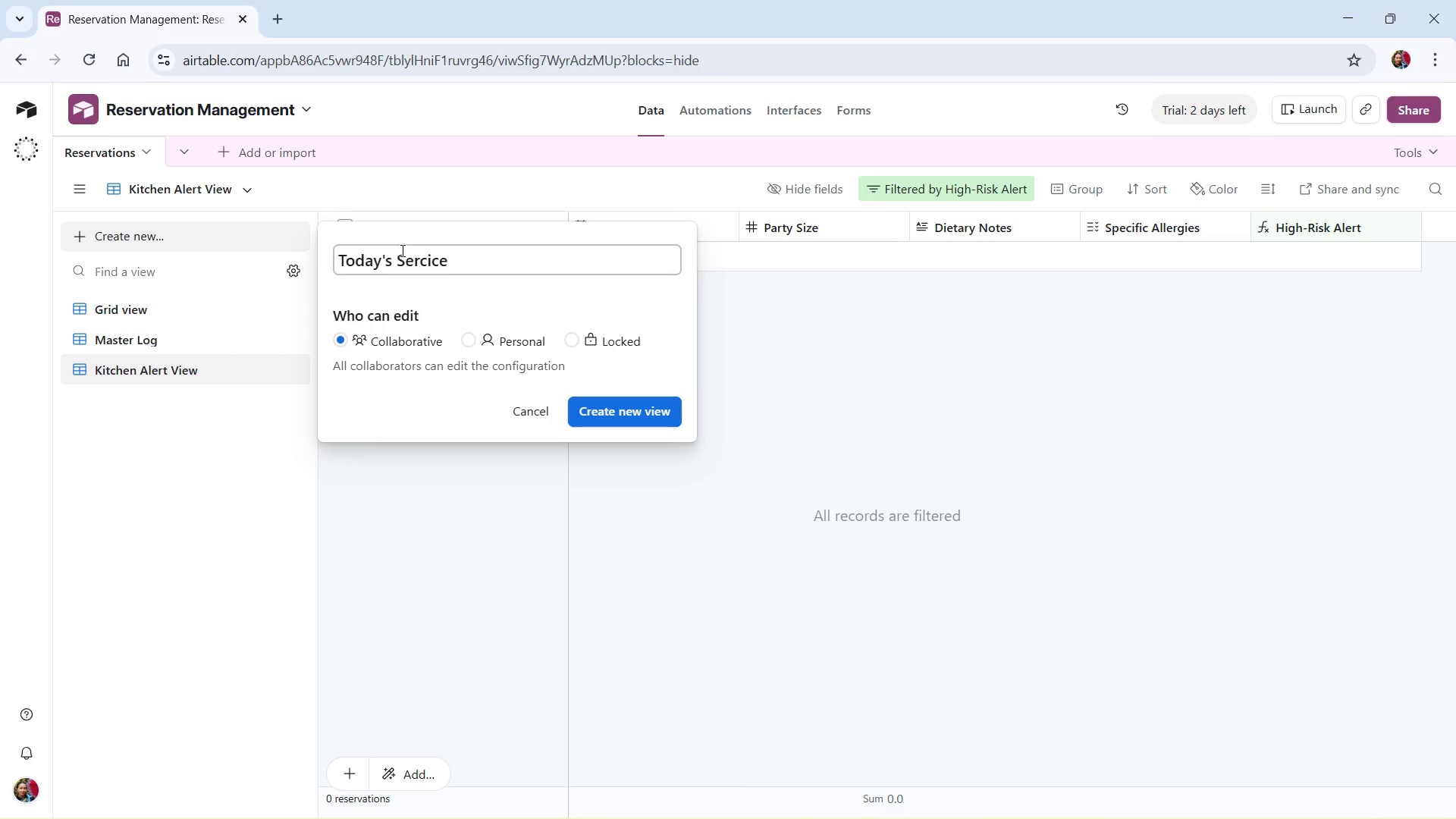 
left_click_drag(start_coordinate=[419, 258], to_coordinate=[426, 264])
 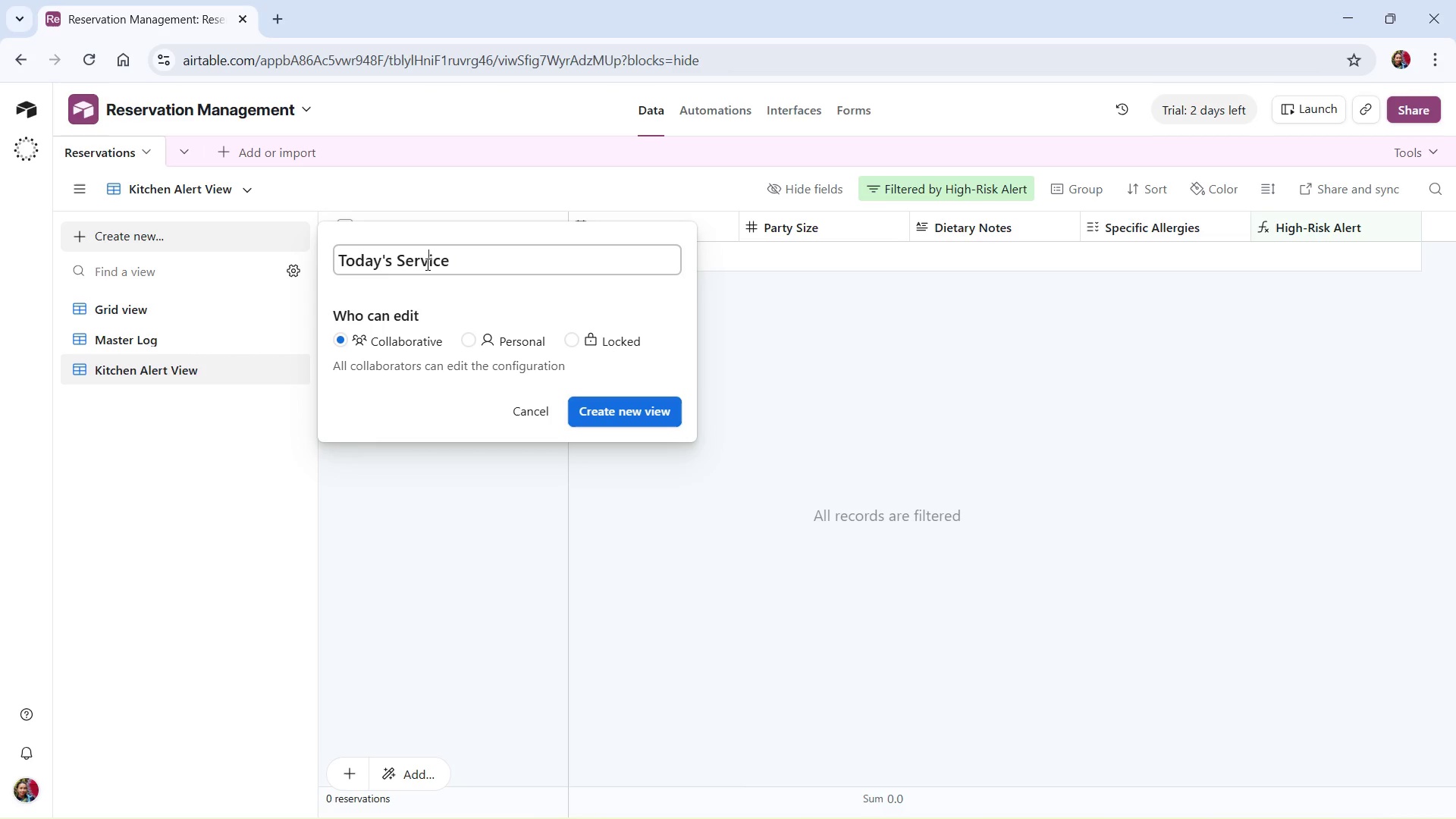 
key(V)
 